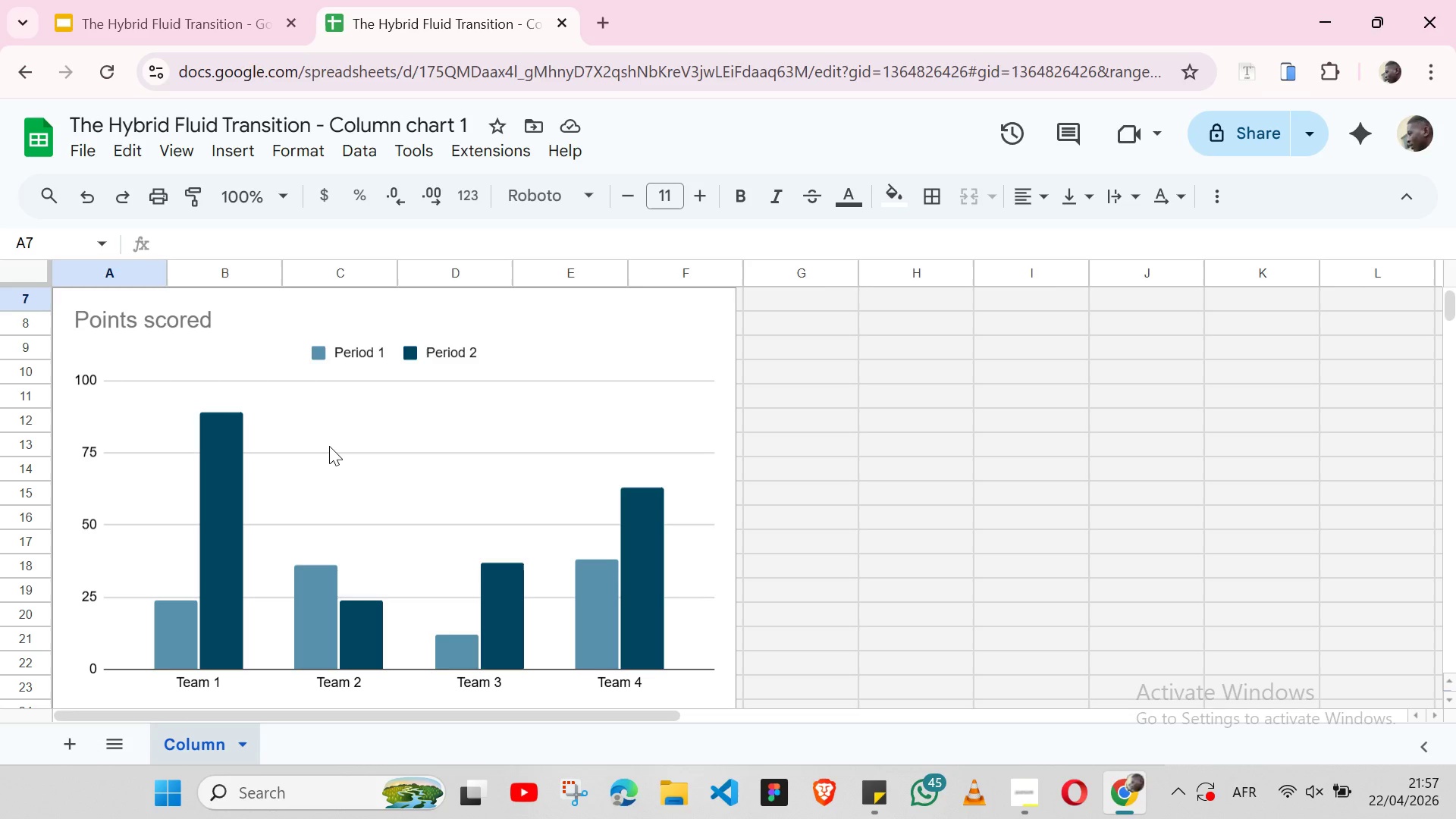 
double_click([87, 323])
 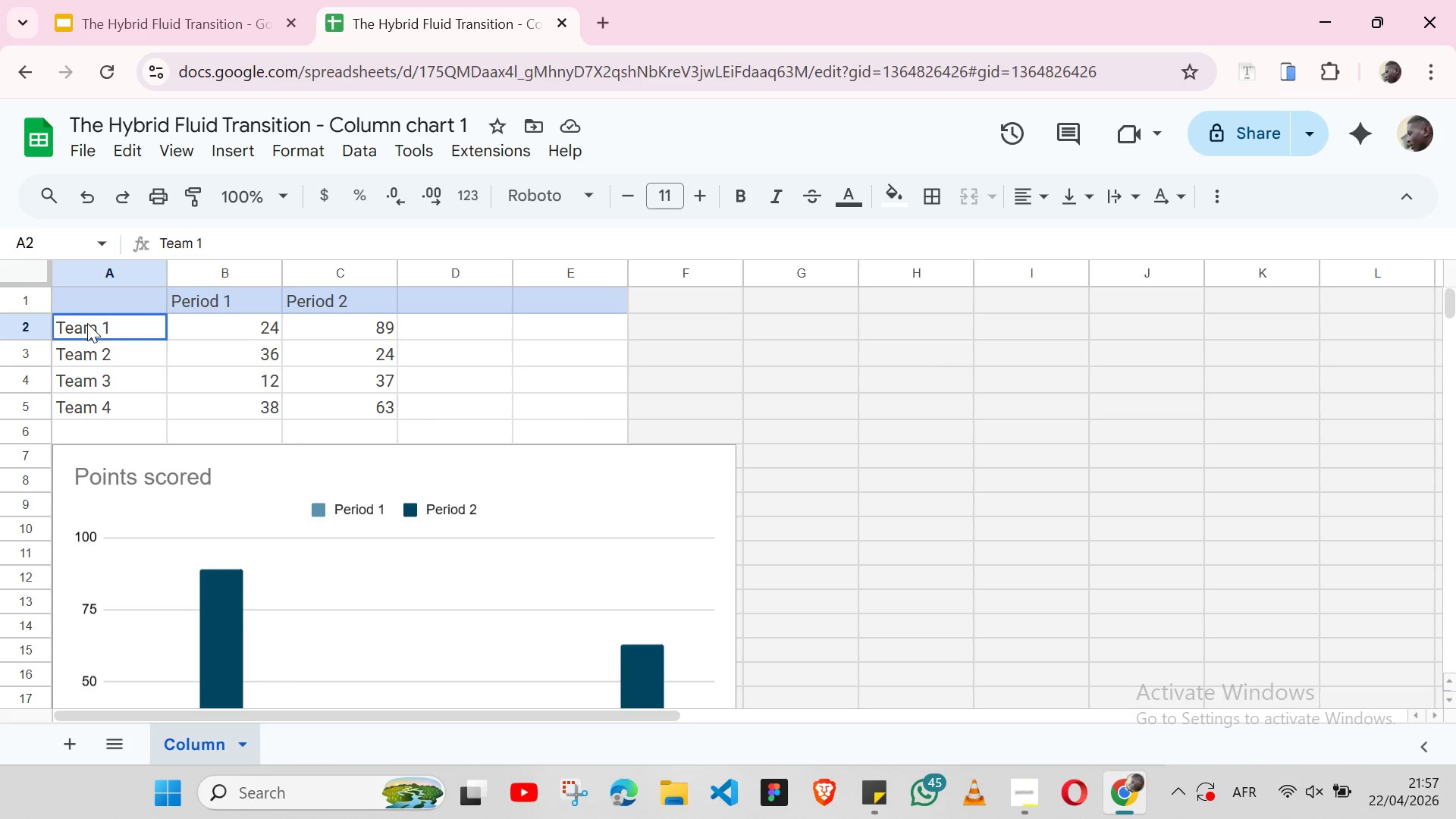 
triple_click([87, 323])
 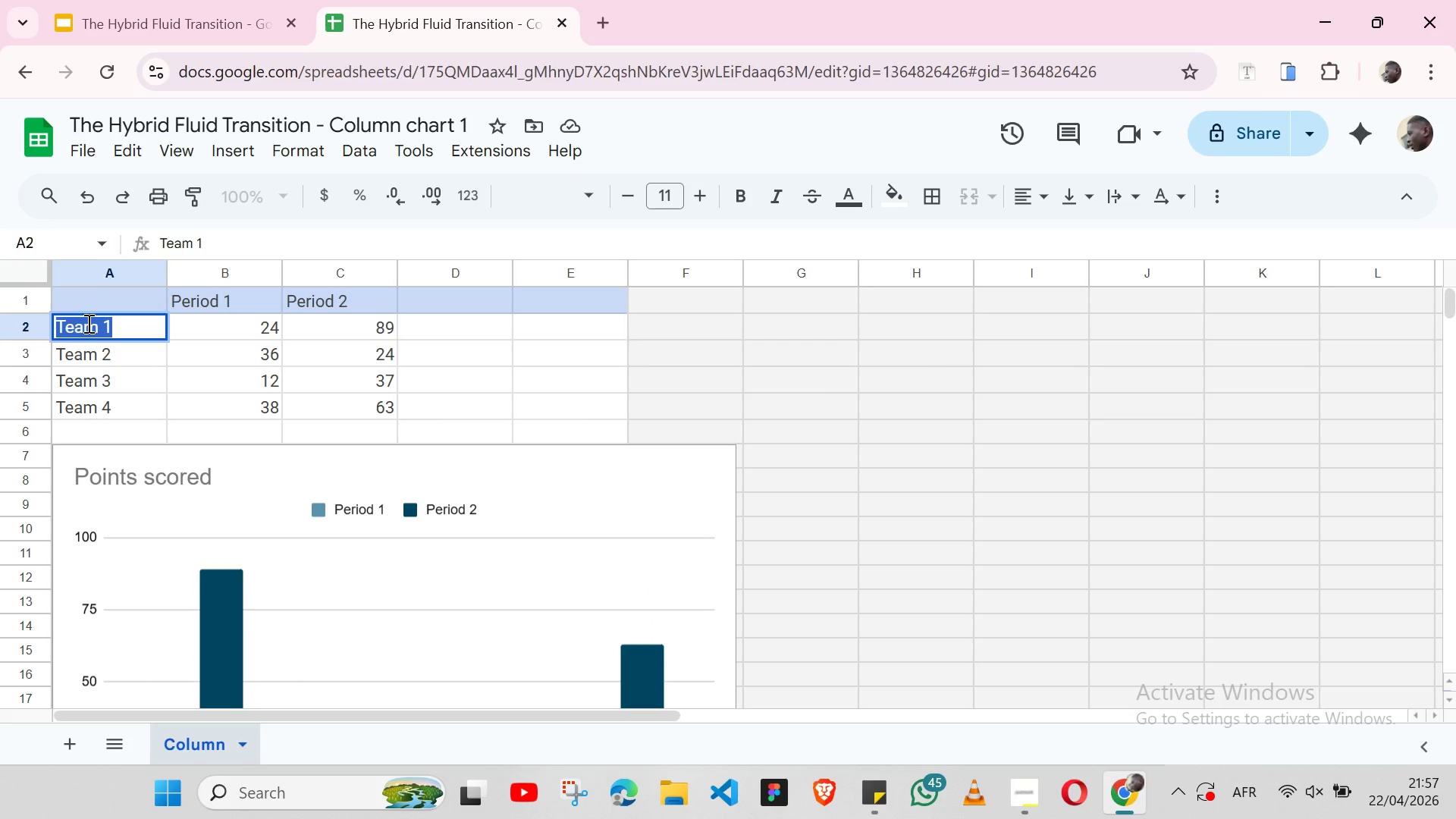 
type(2019)
 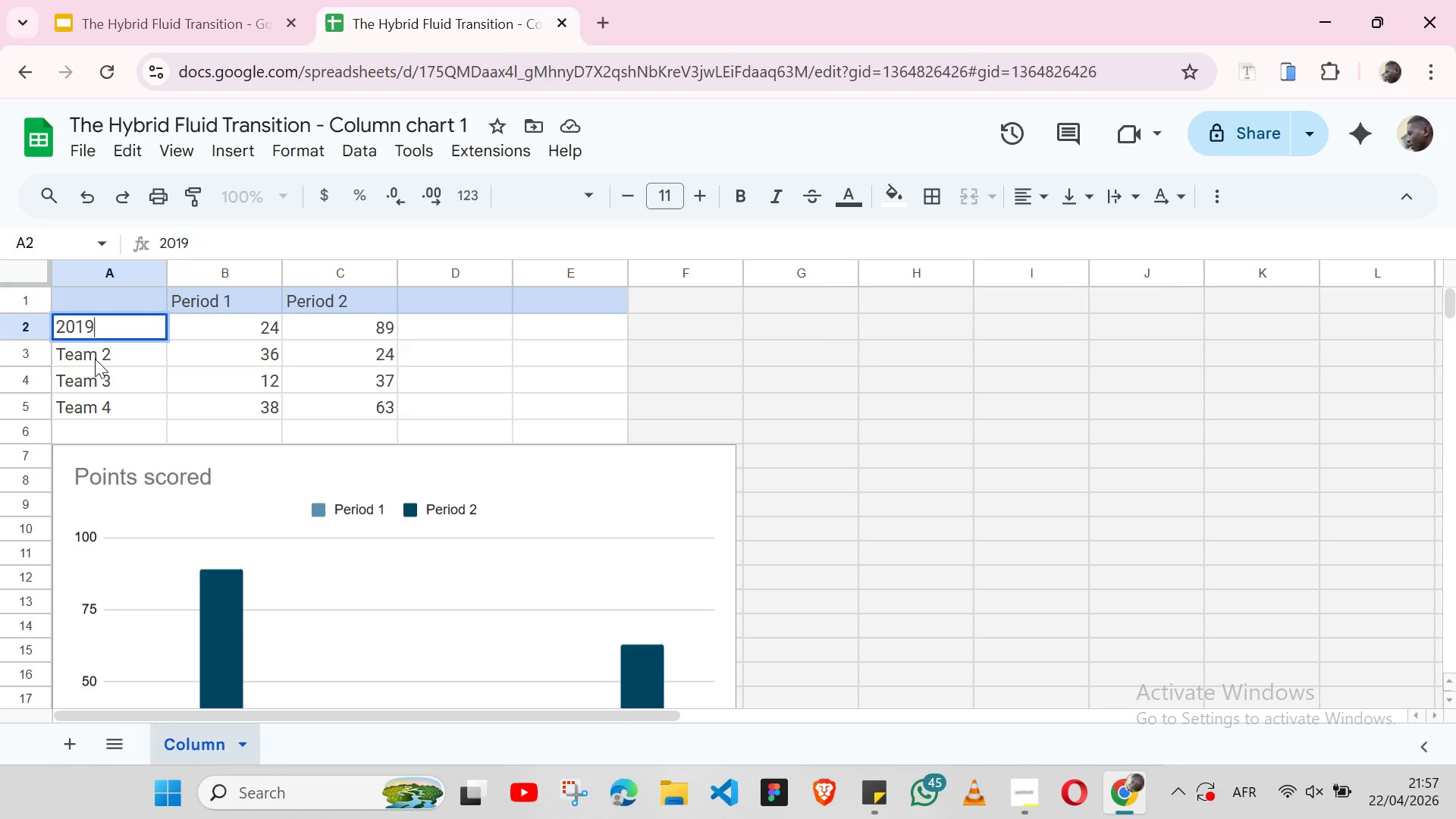 
double_click([101, 351])
 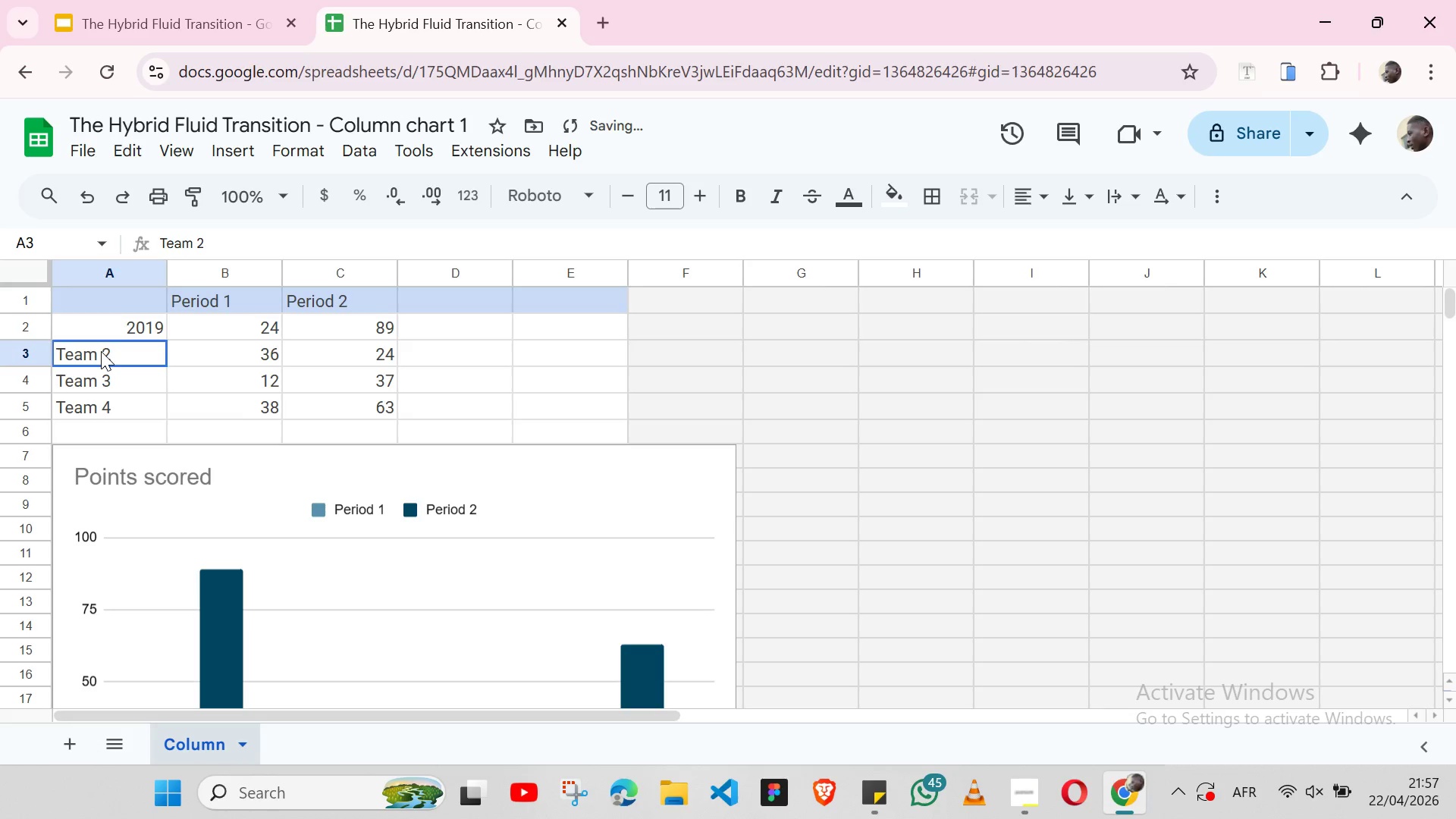 
triple_click([101, 351])
 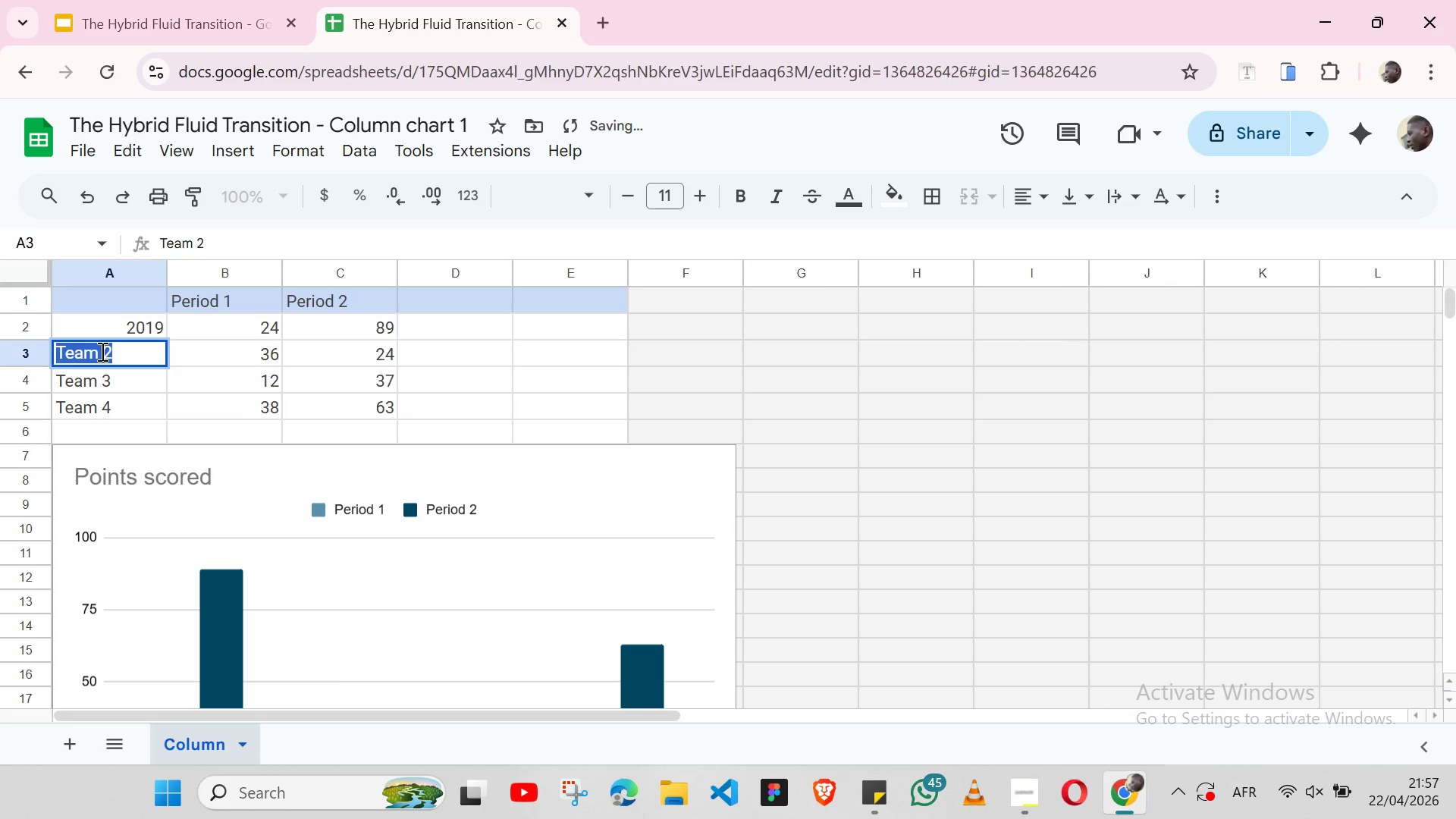 
type(2021)
 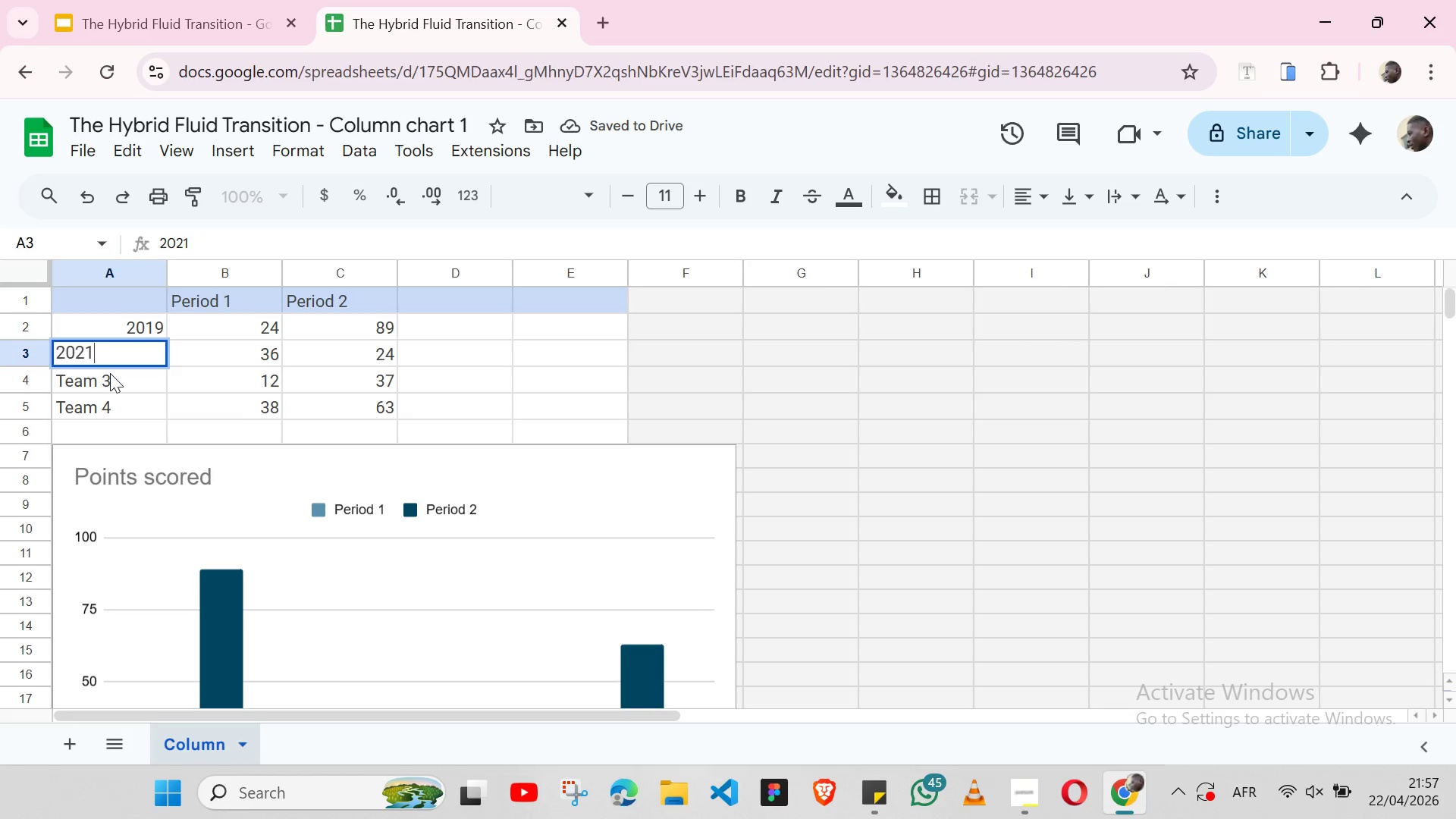 
double_click([110, 373])
 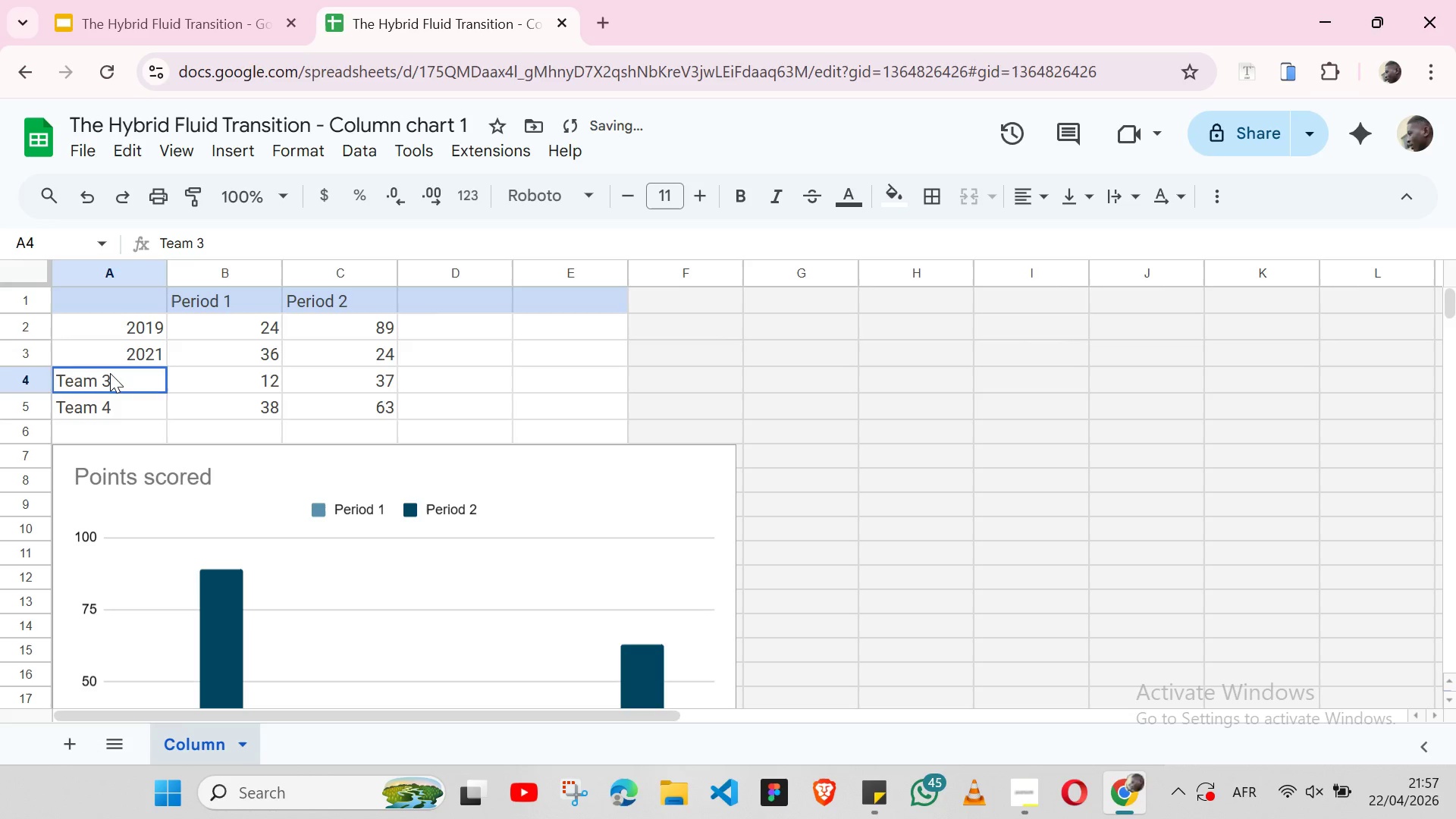 
triple_click([110, 373])
 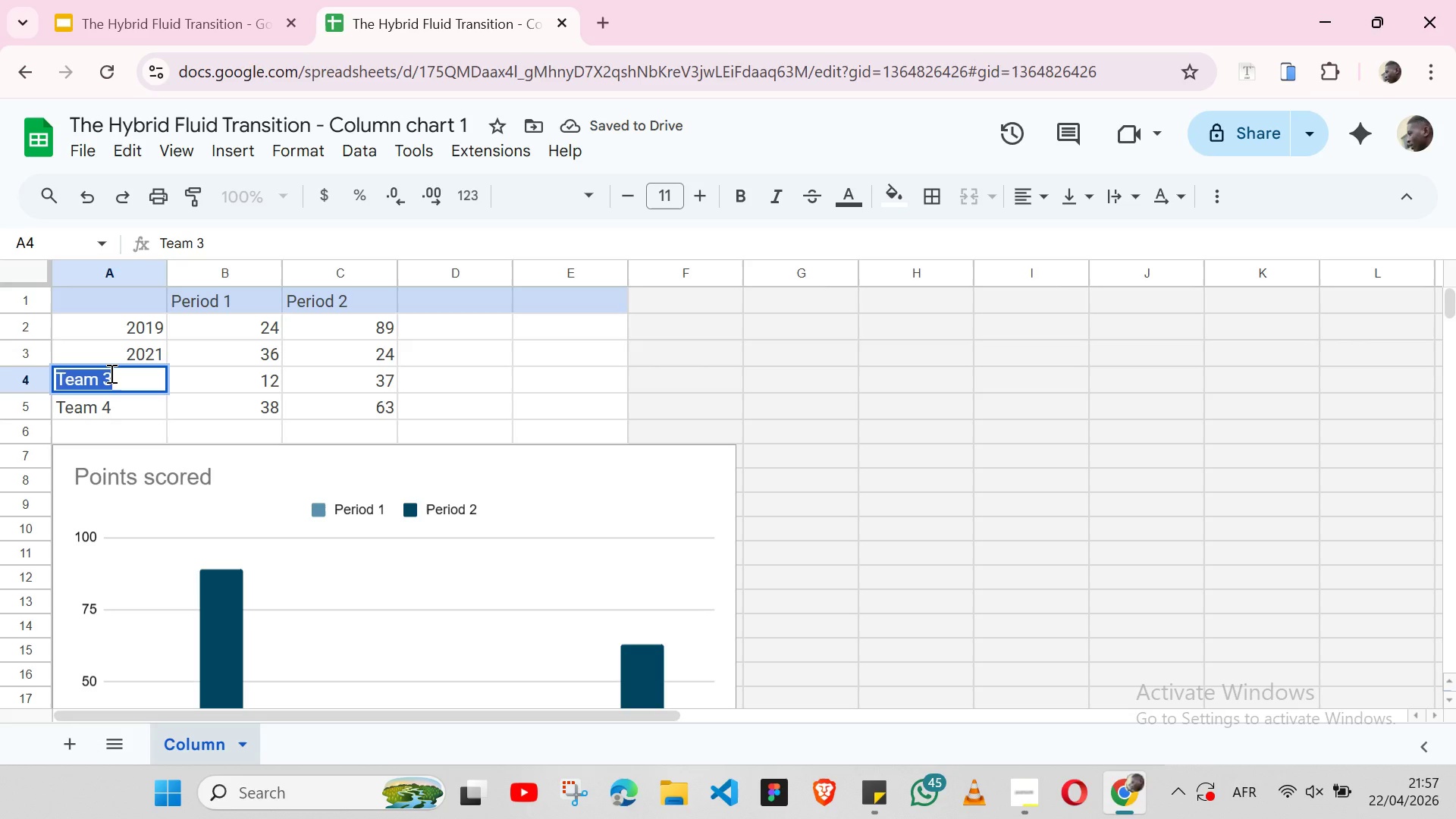 
type(2023)
 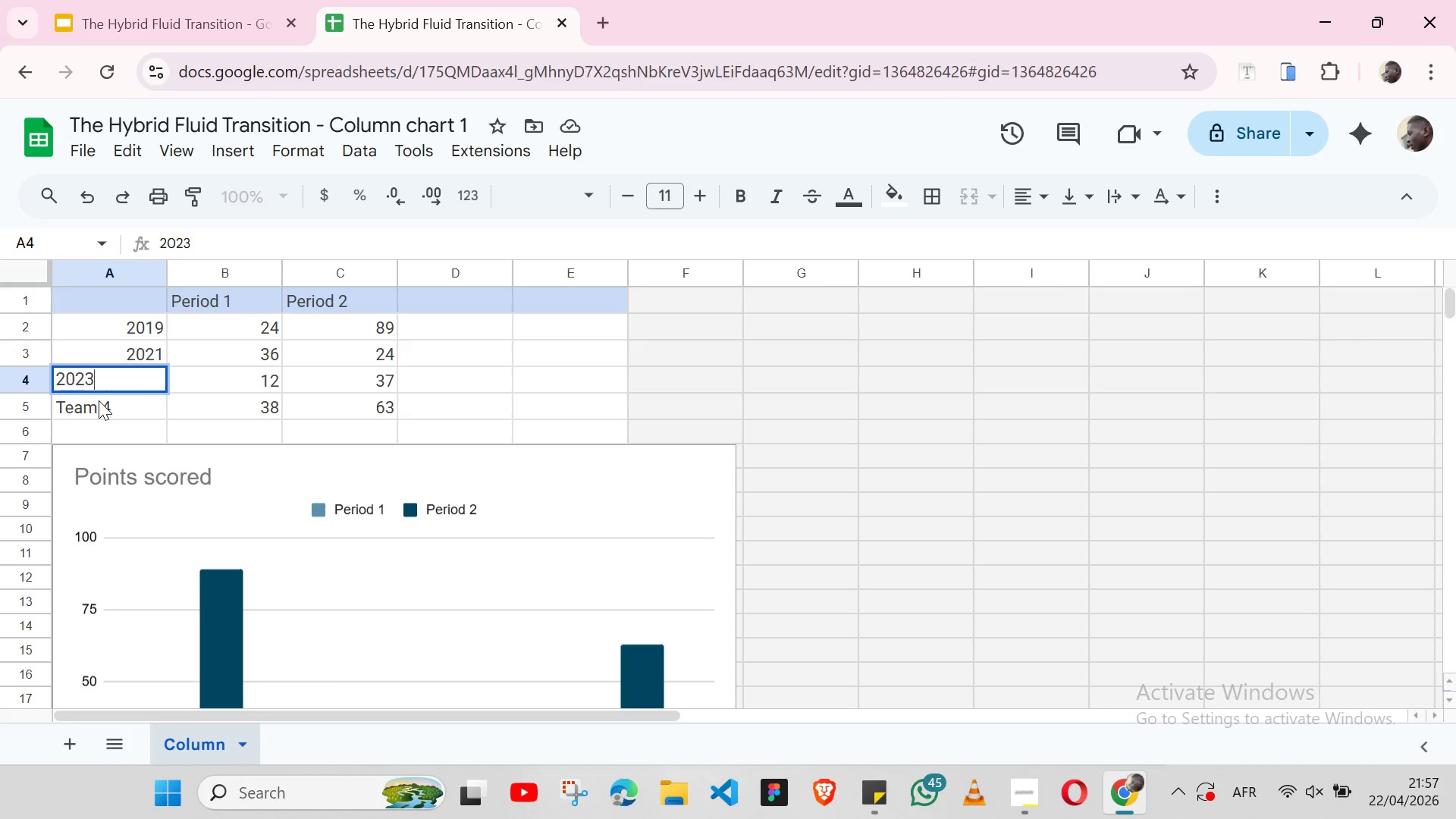 
double_click([99, 400])
 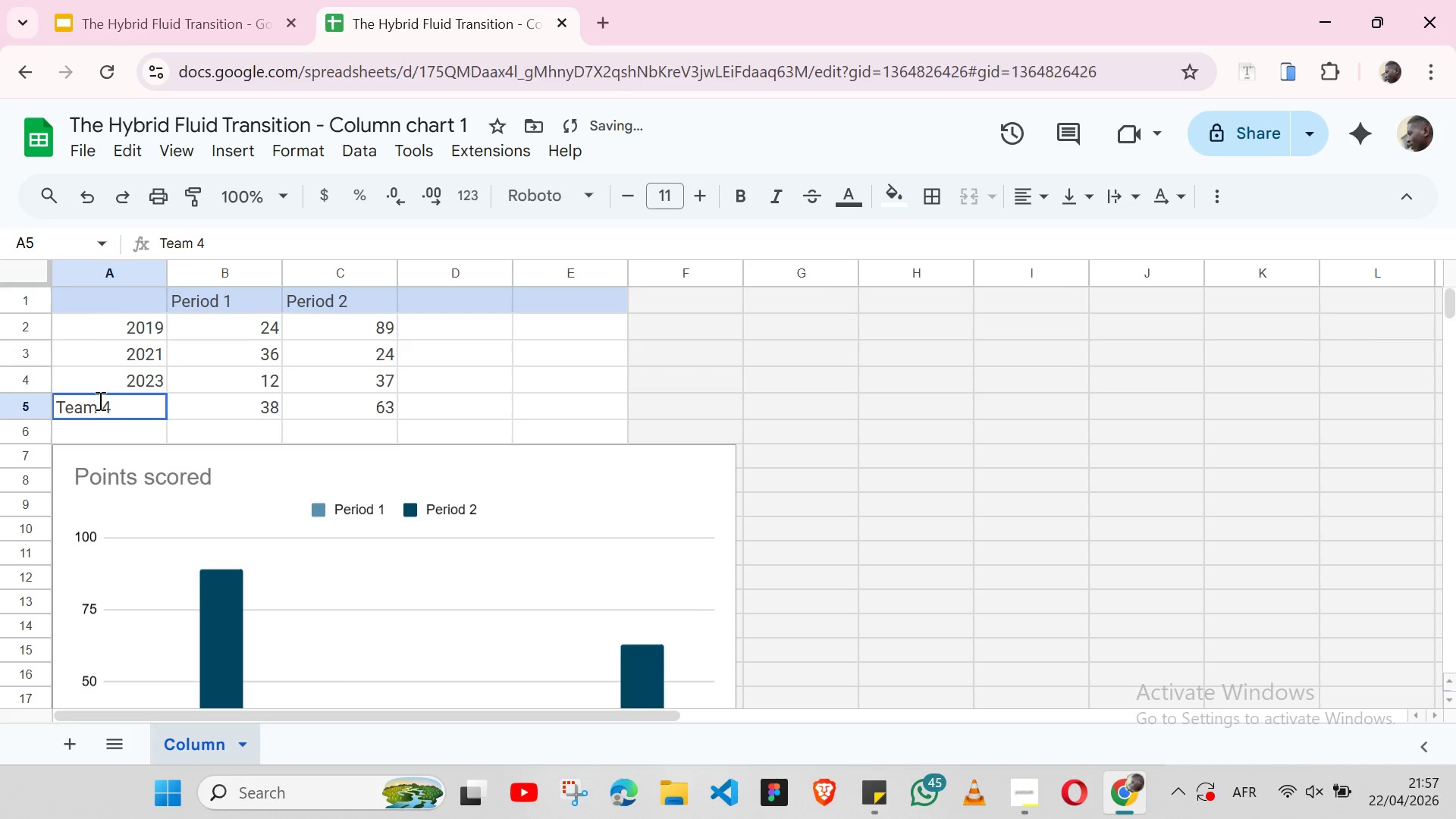 
triple_click([99, 400])
 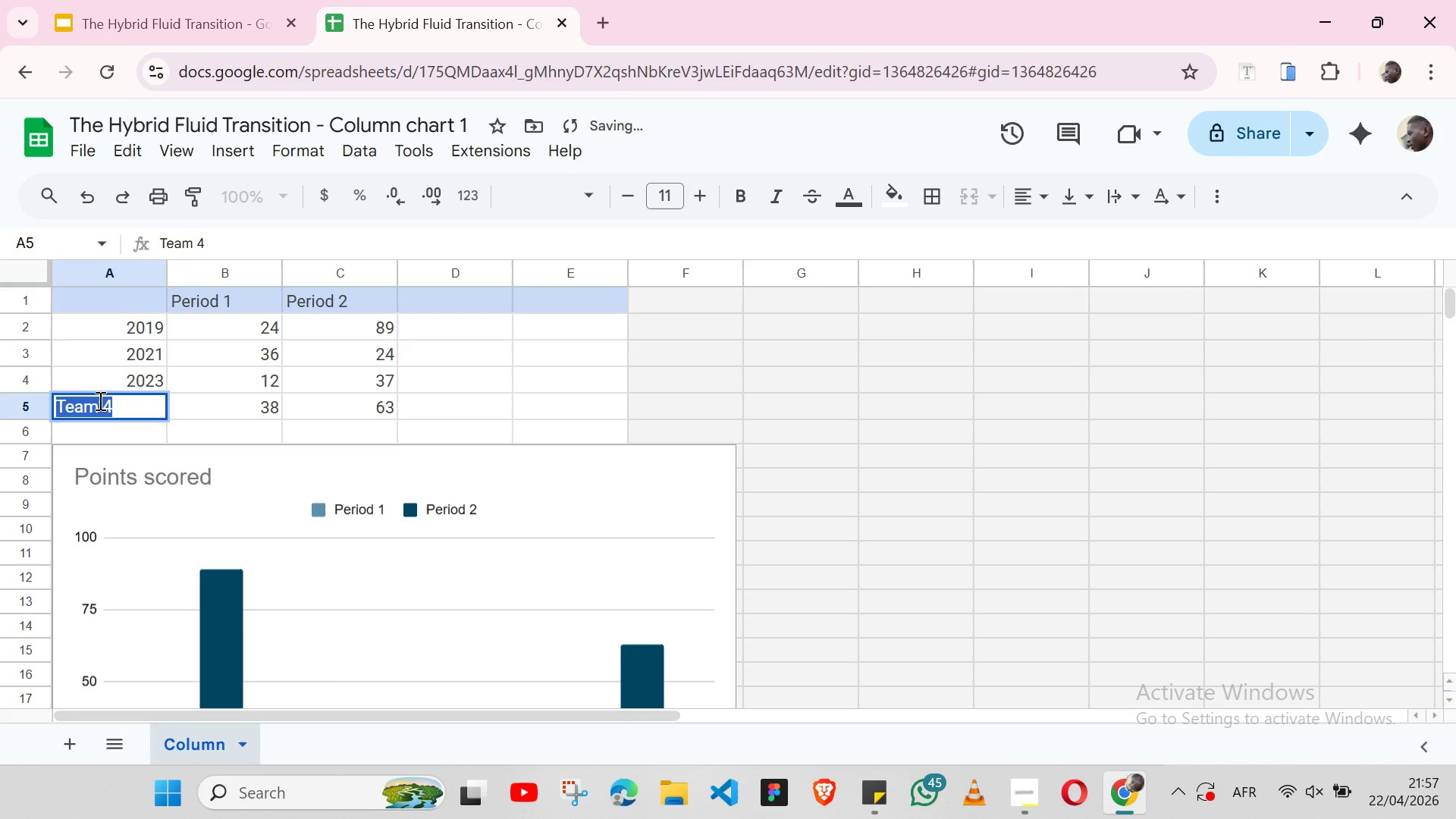 
type(2025)
 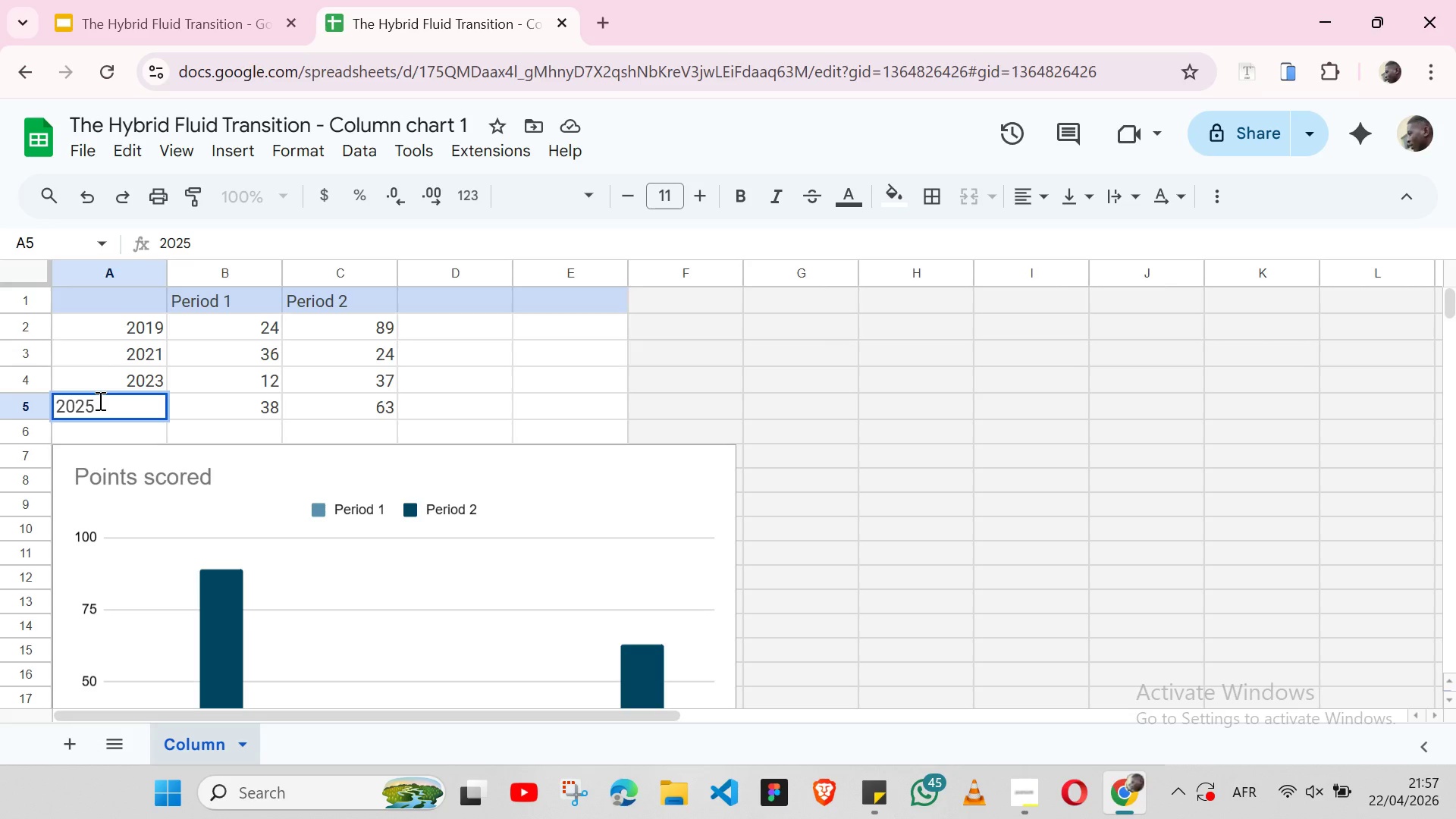 
wait(9.89)
 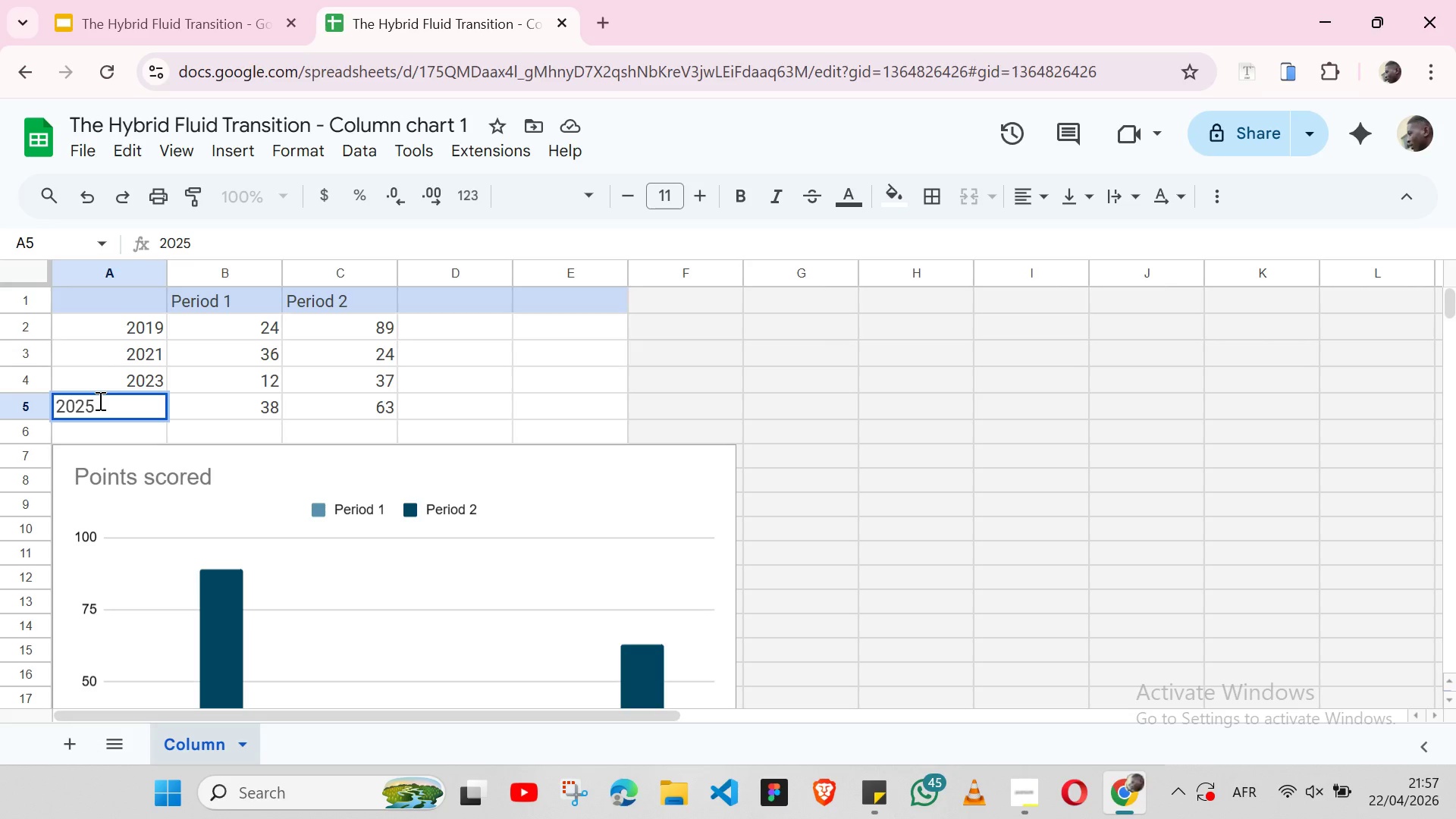 
double_click([212, 292])
 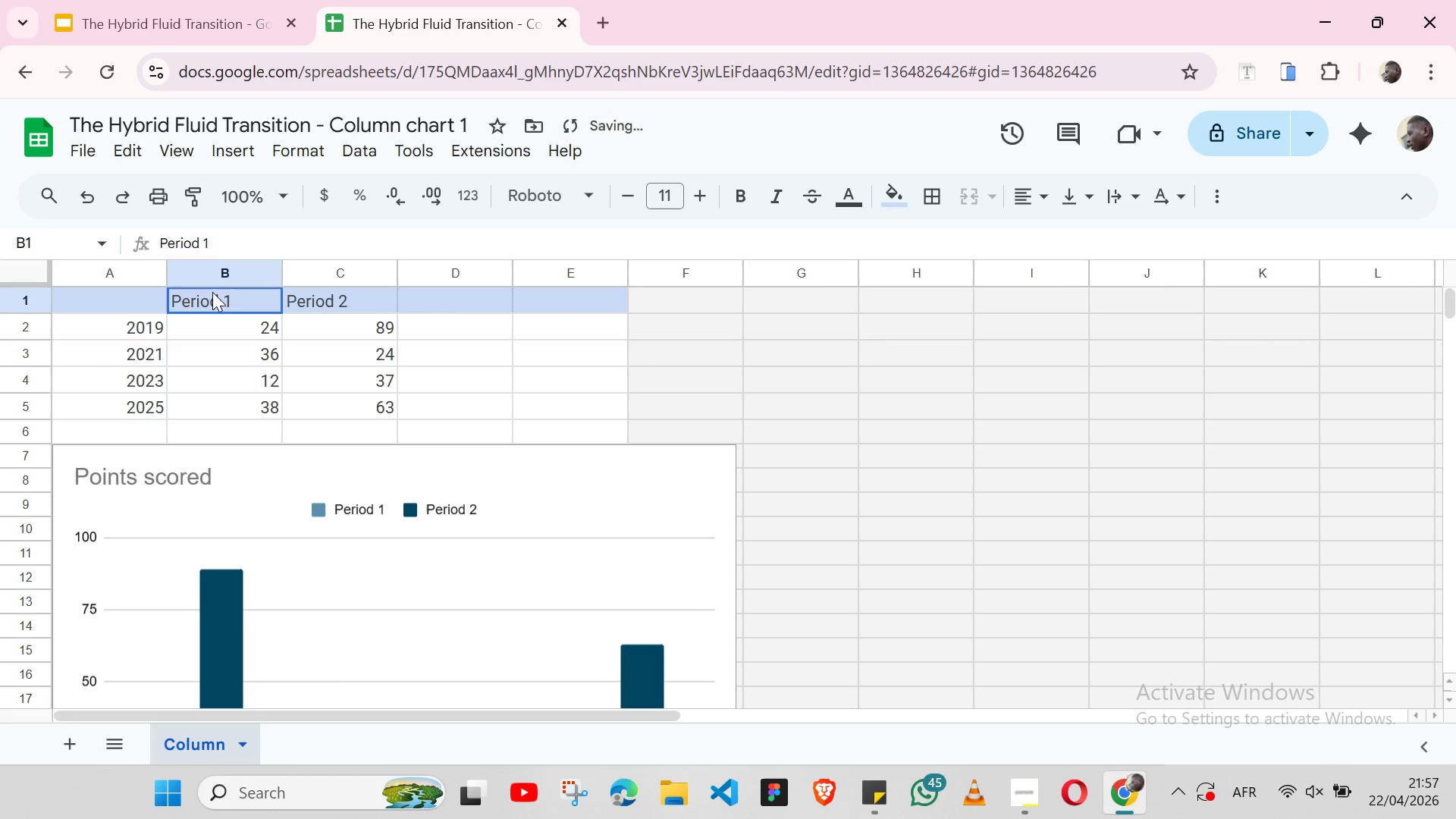 
triple_click([212, 292])
 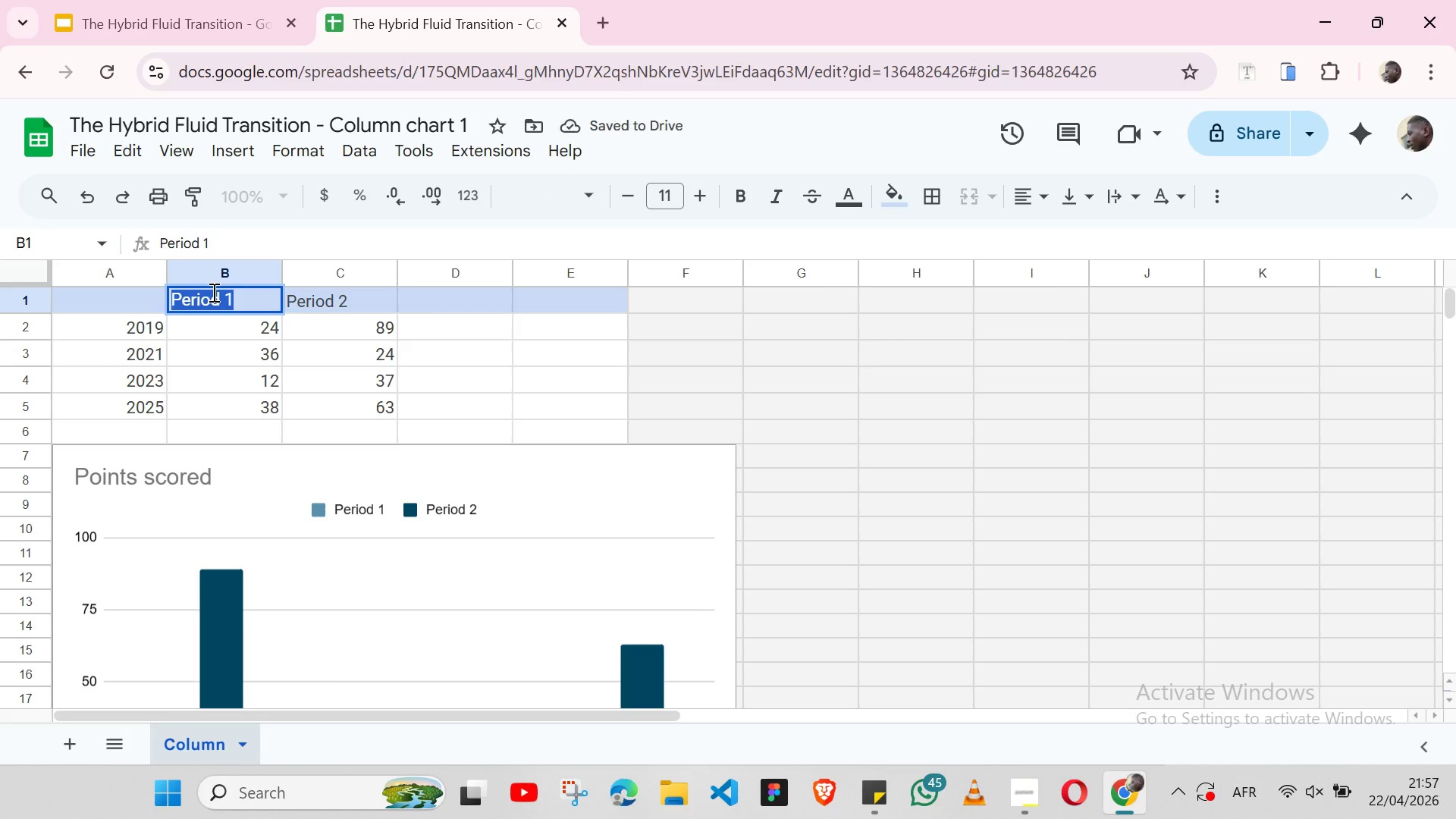 
type(Traditional Tools)
 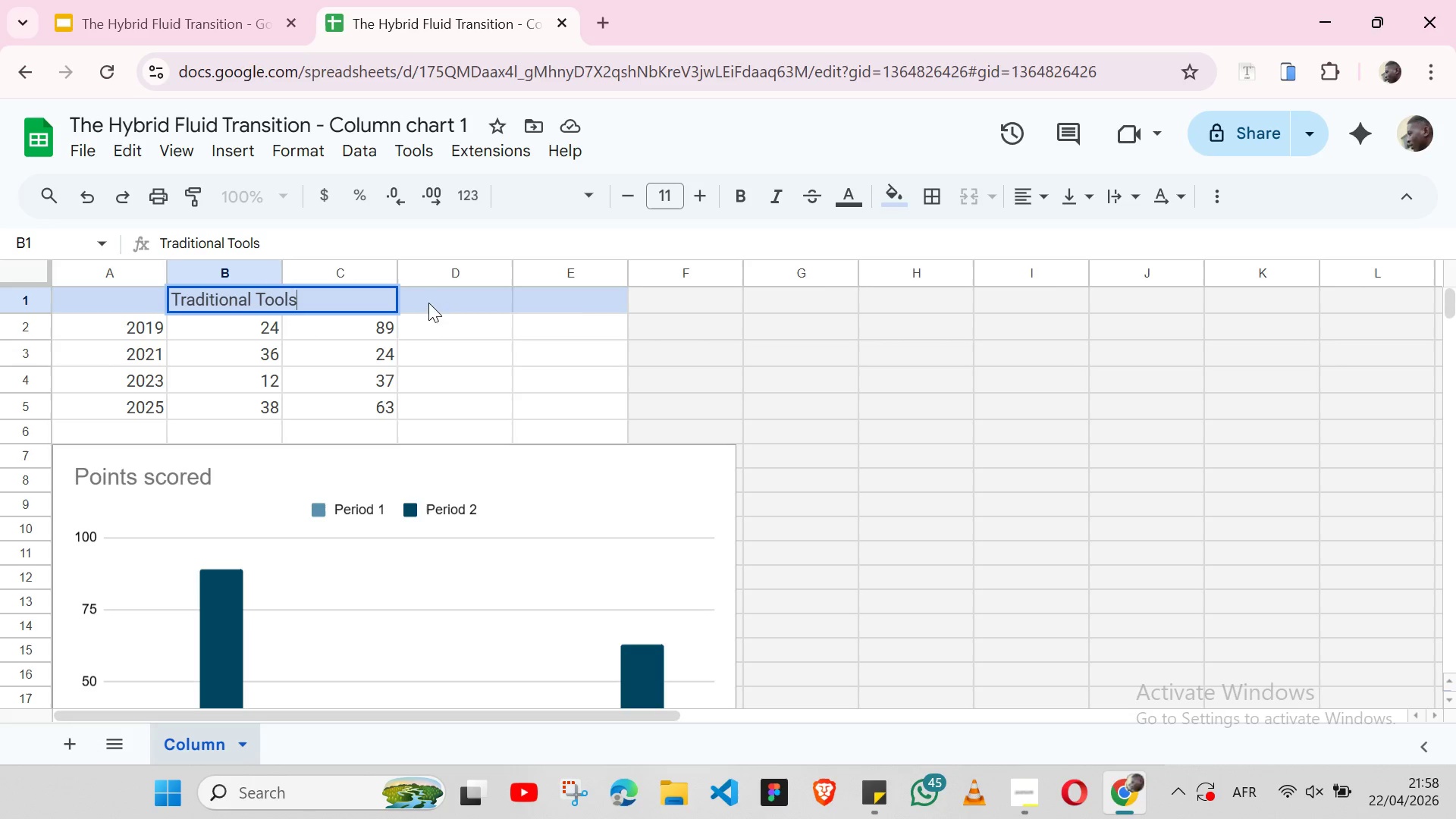 
left_click([382, 326])
 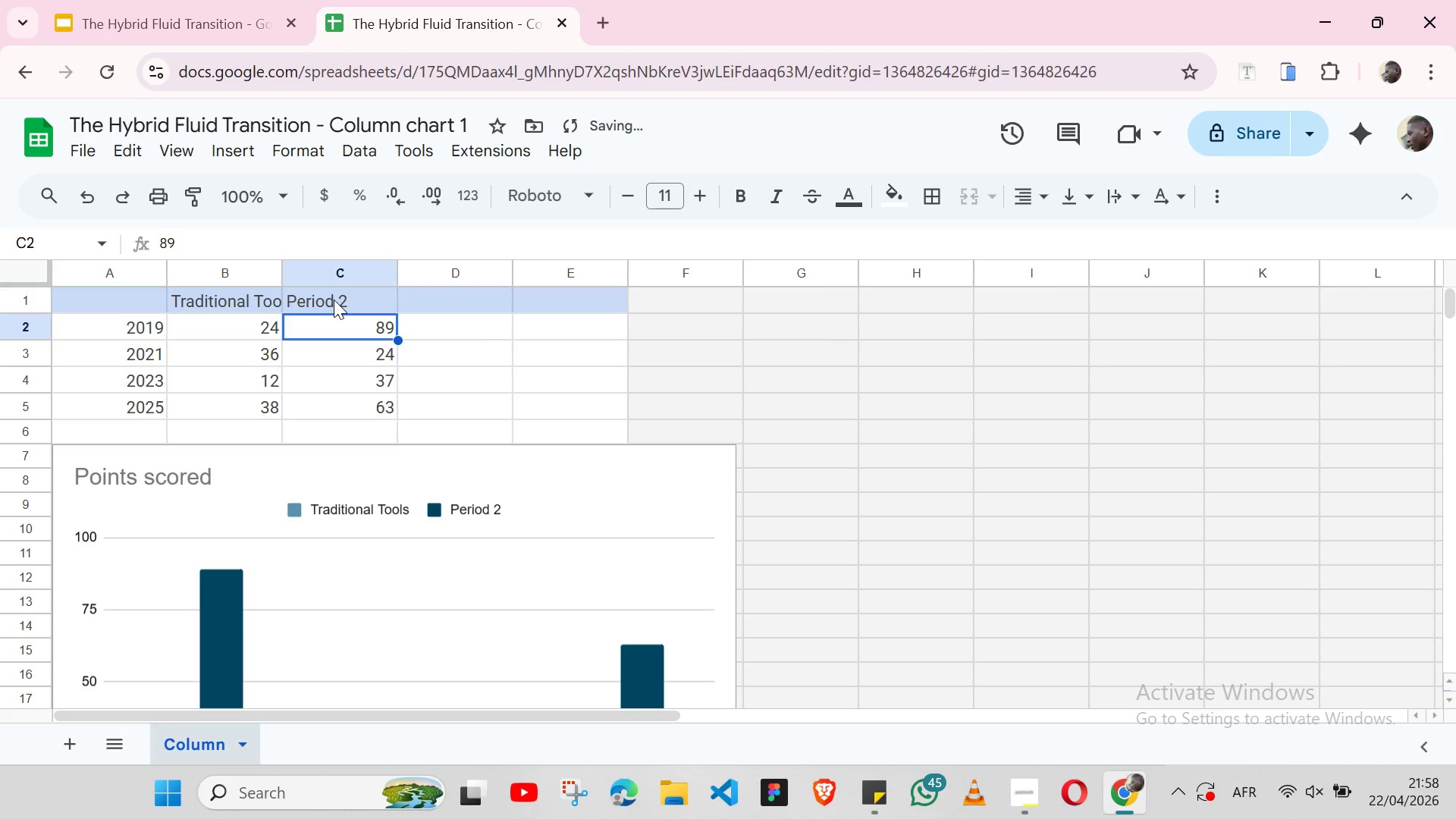 
double_click([334, 300])
 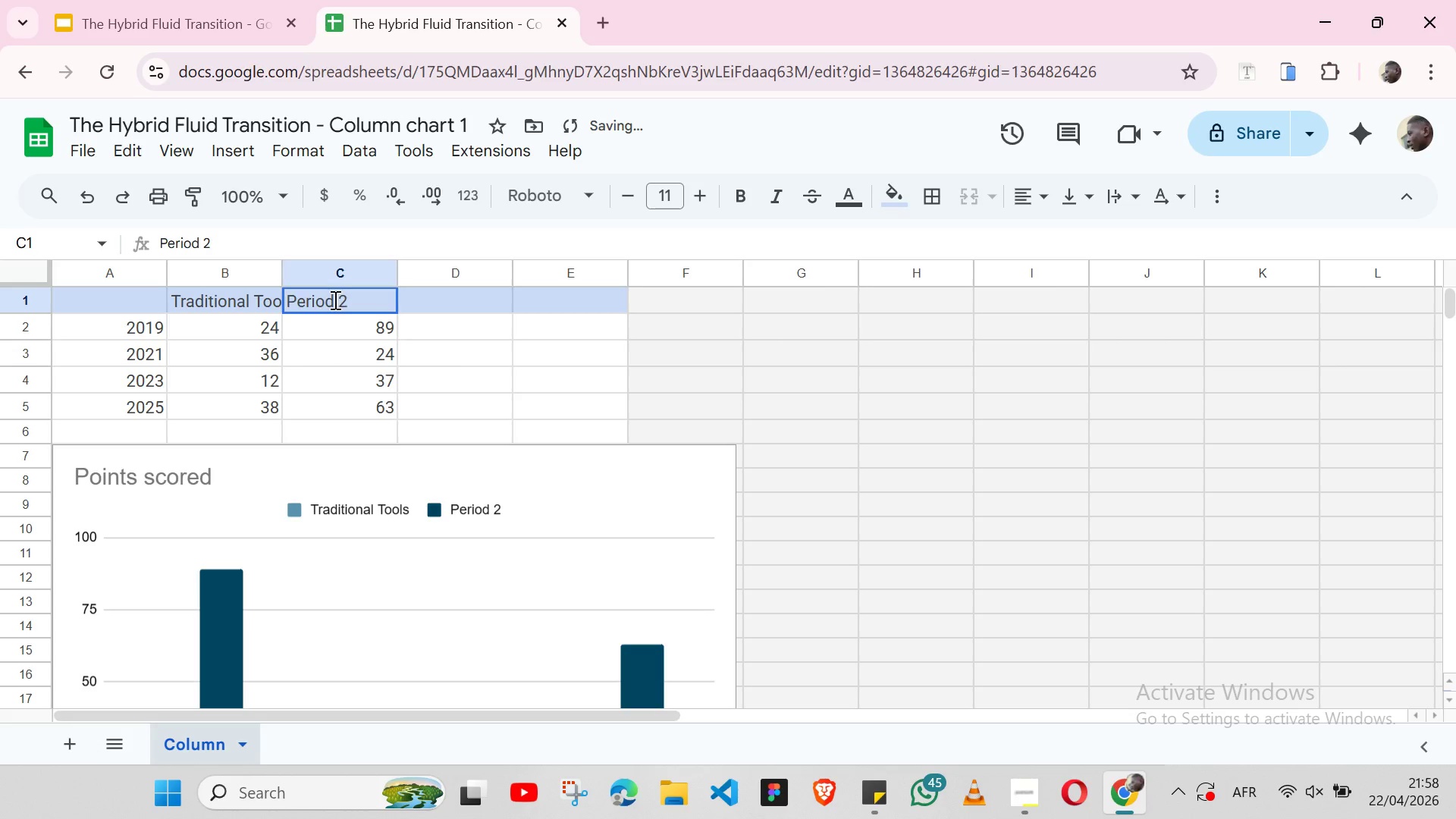 
triple_click([334, 300])
 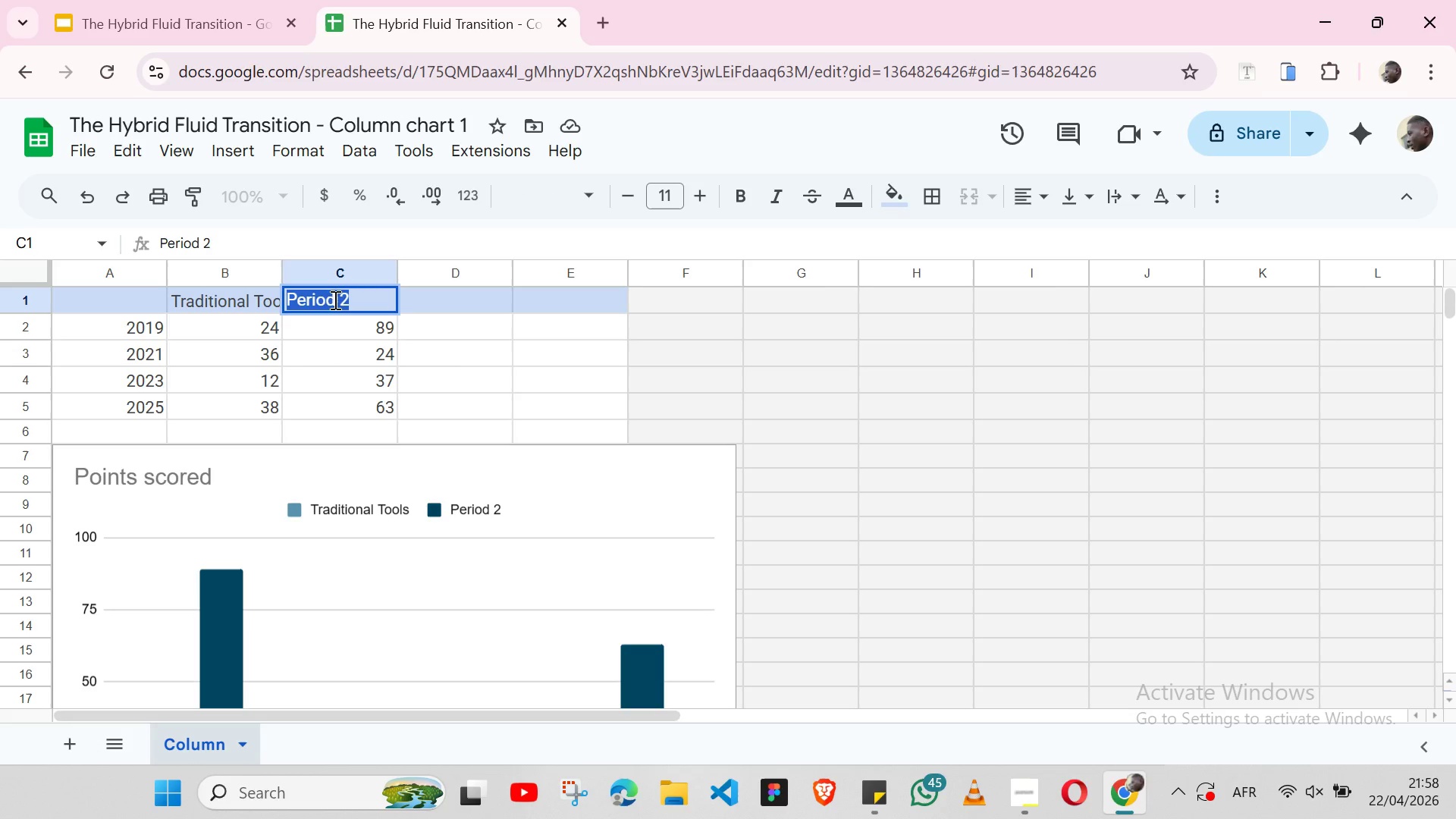 
wait(21.5)
 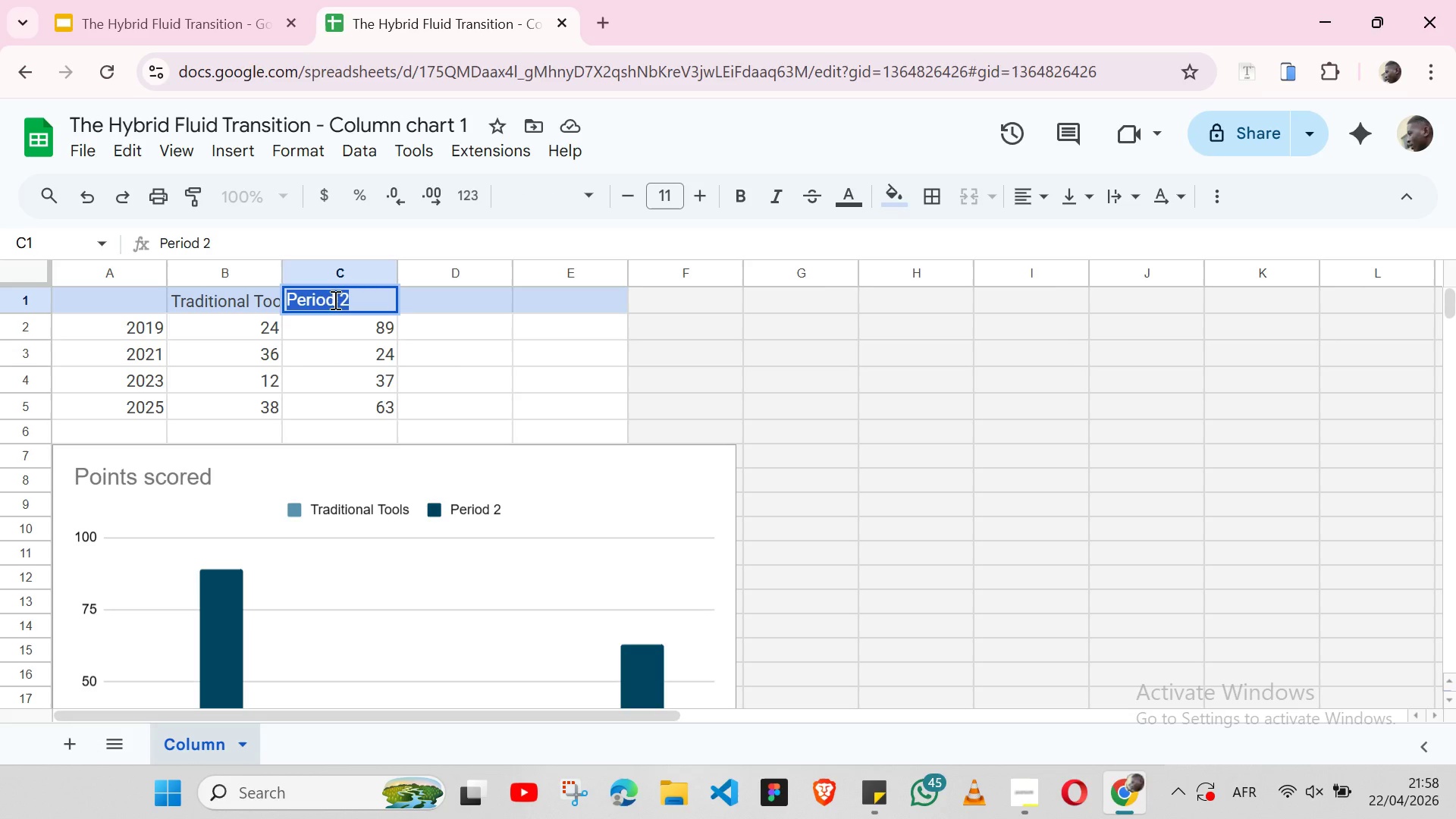 
type(Hybrid System Tools)
 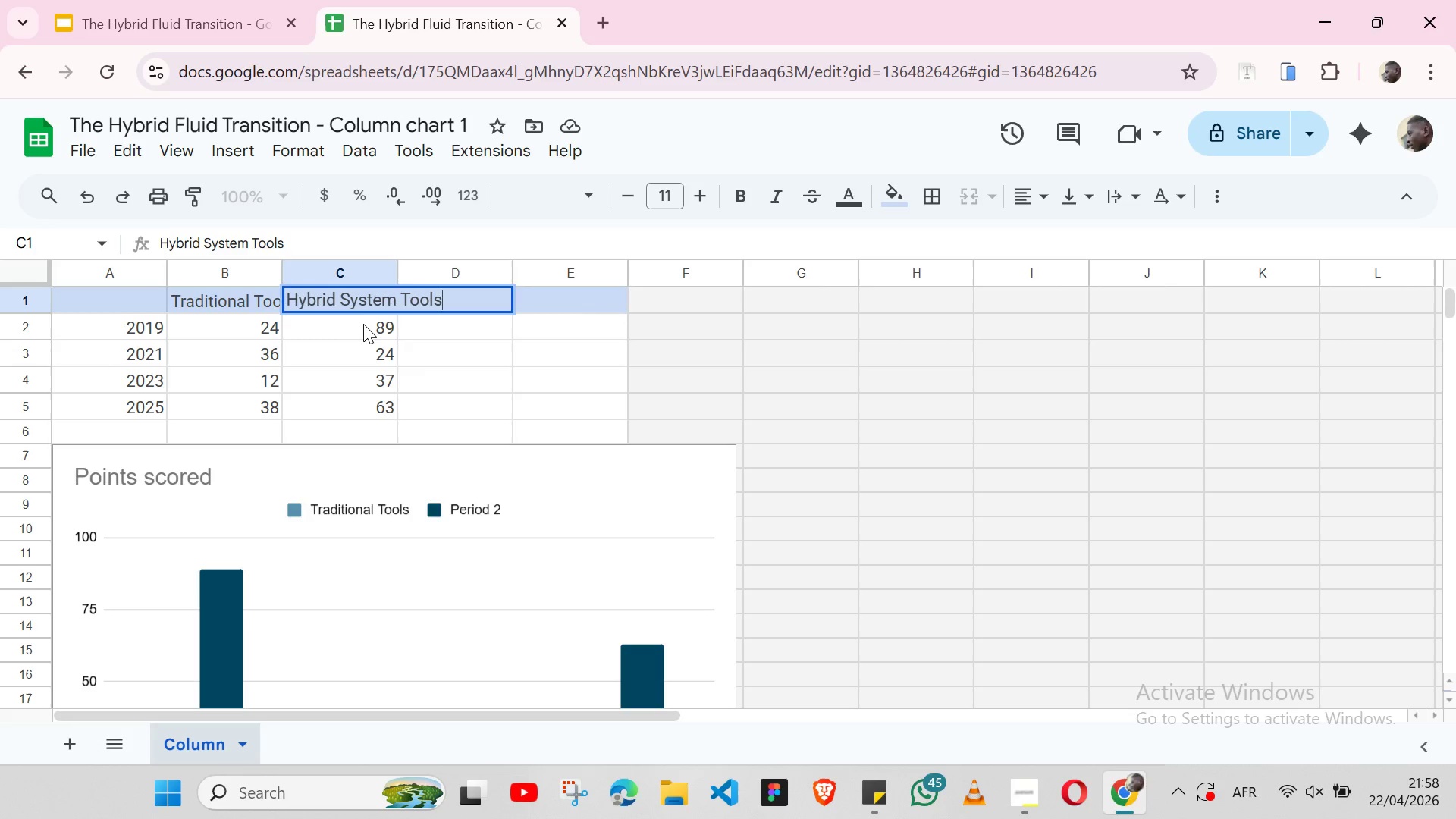 
key(Enter)
 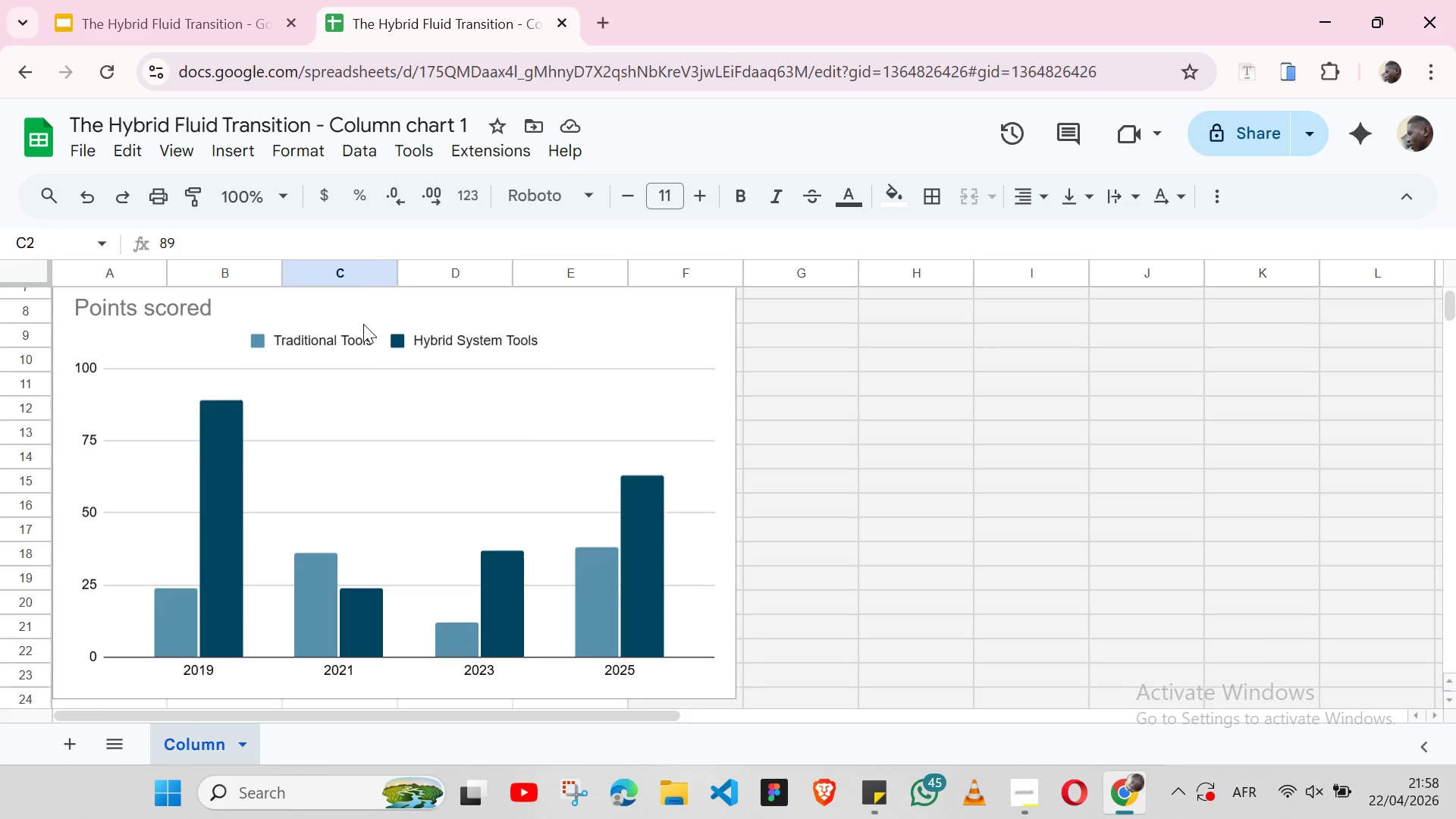 
wait(11.39)
 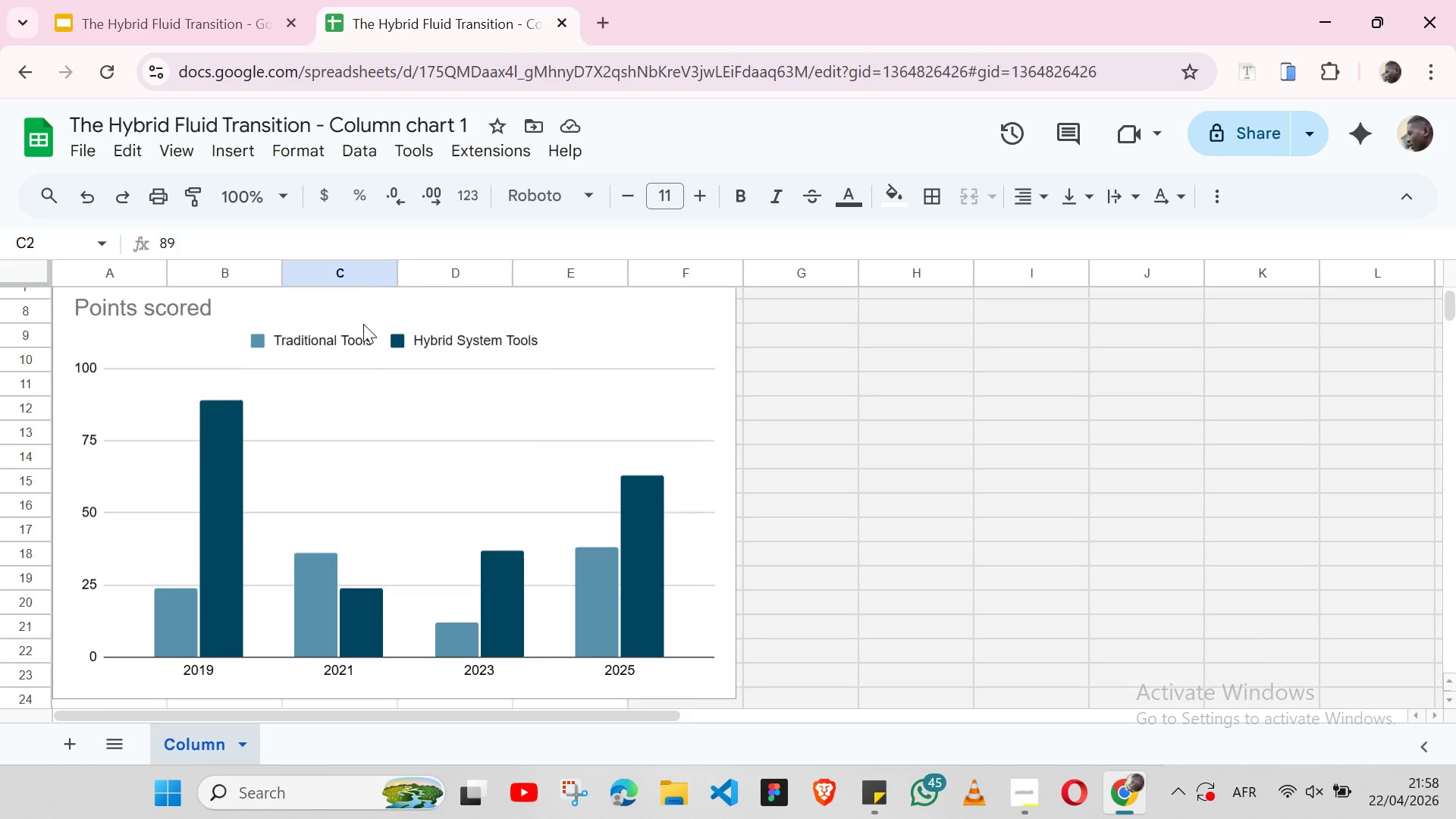 
double_click([209, 479])
 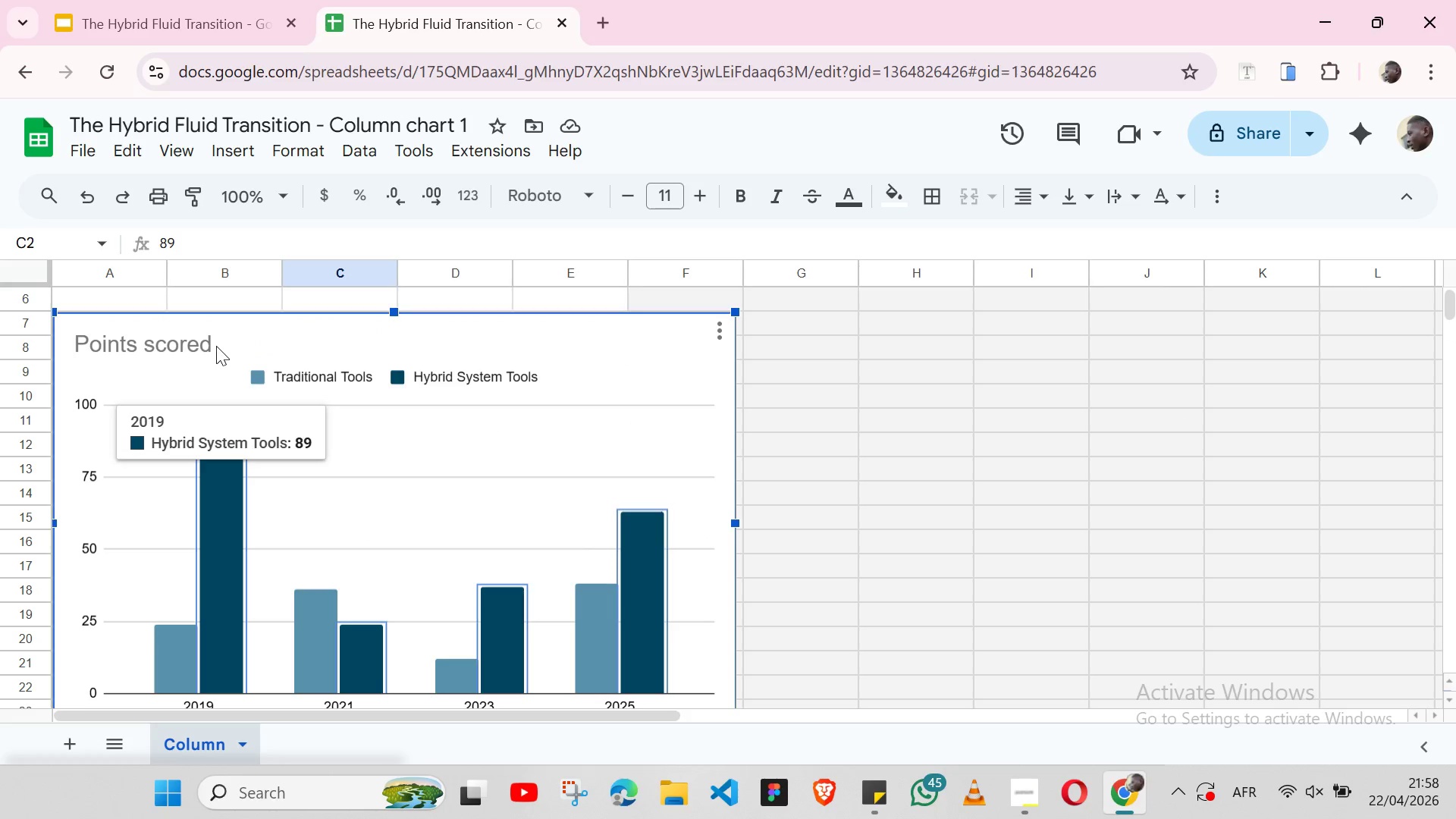 
left_click([215, 340])
 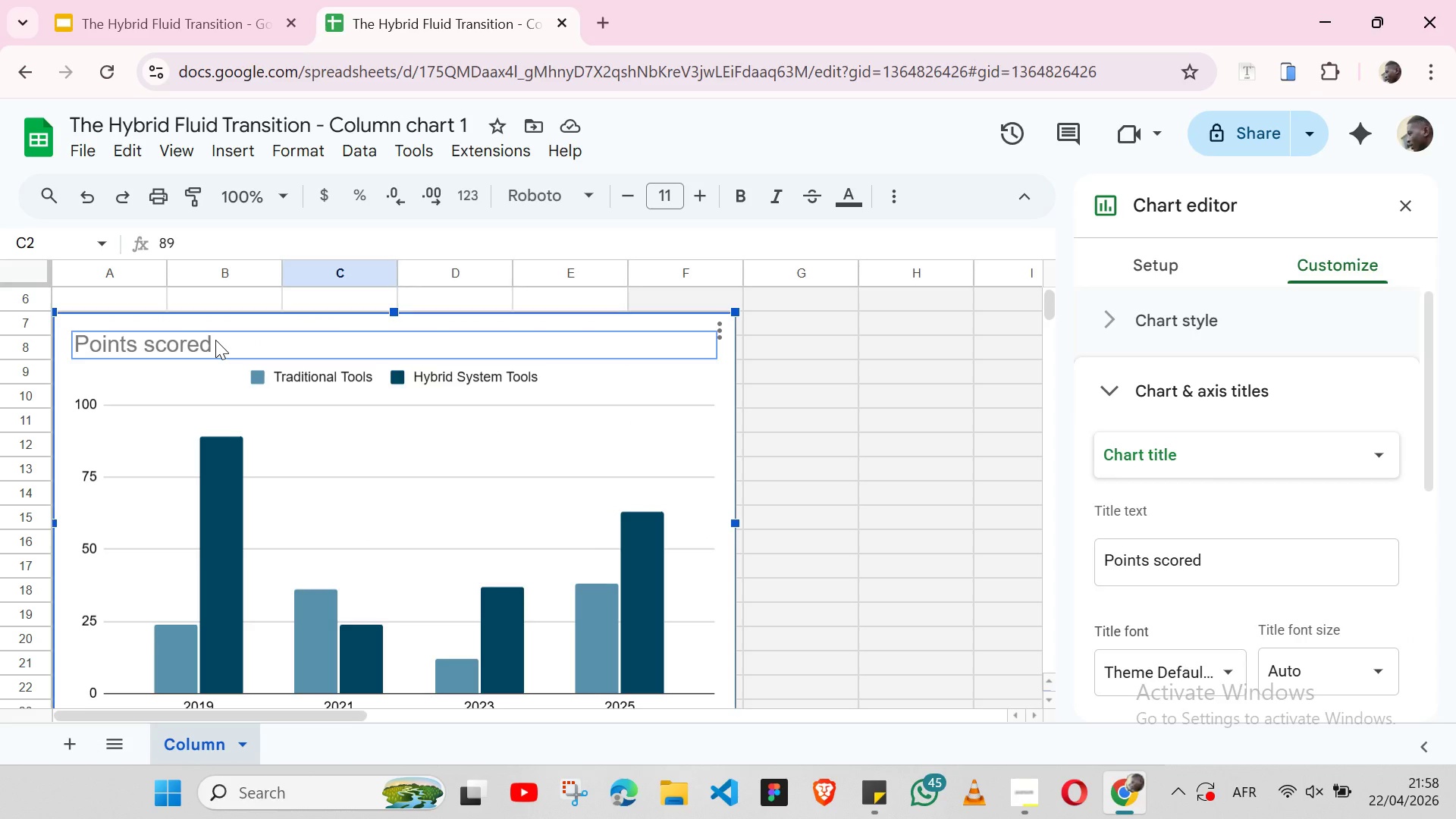 
key(Backspace)
 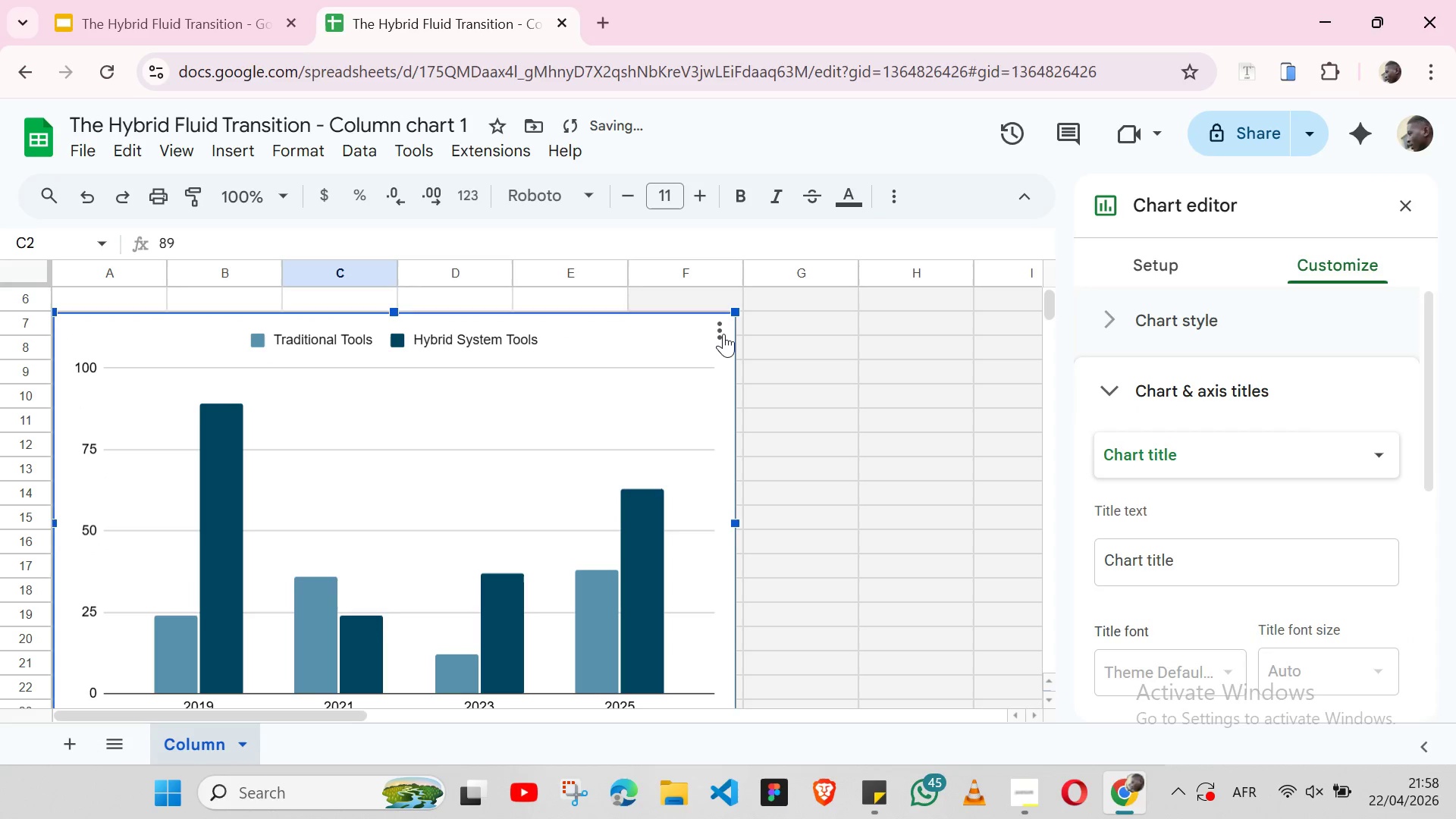 
left_click([723, 334])
 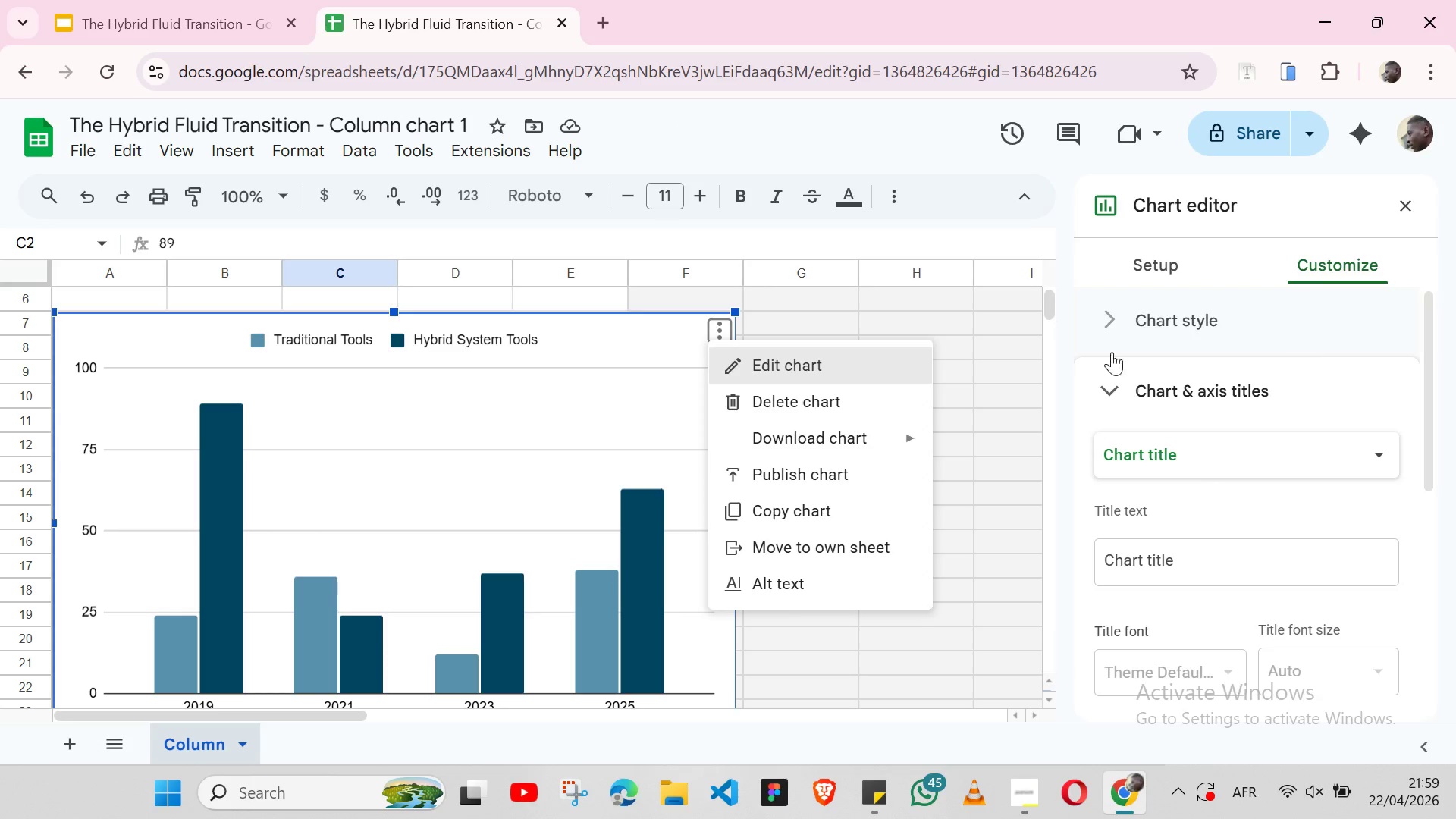 
wait(5.14)
 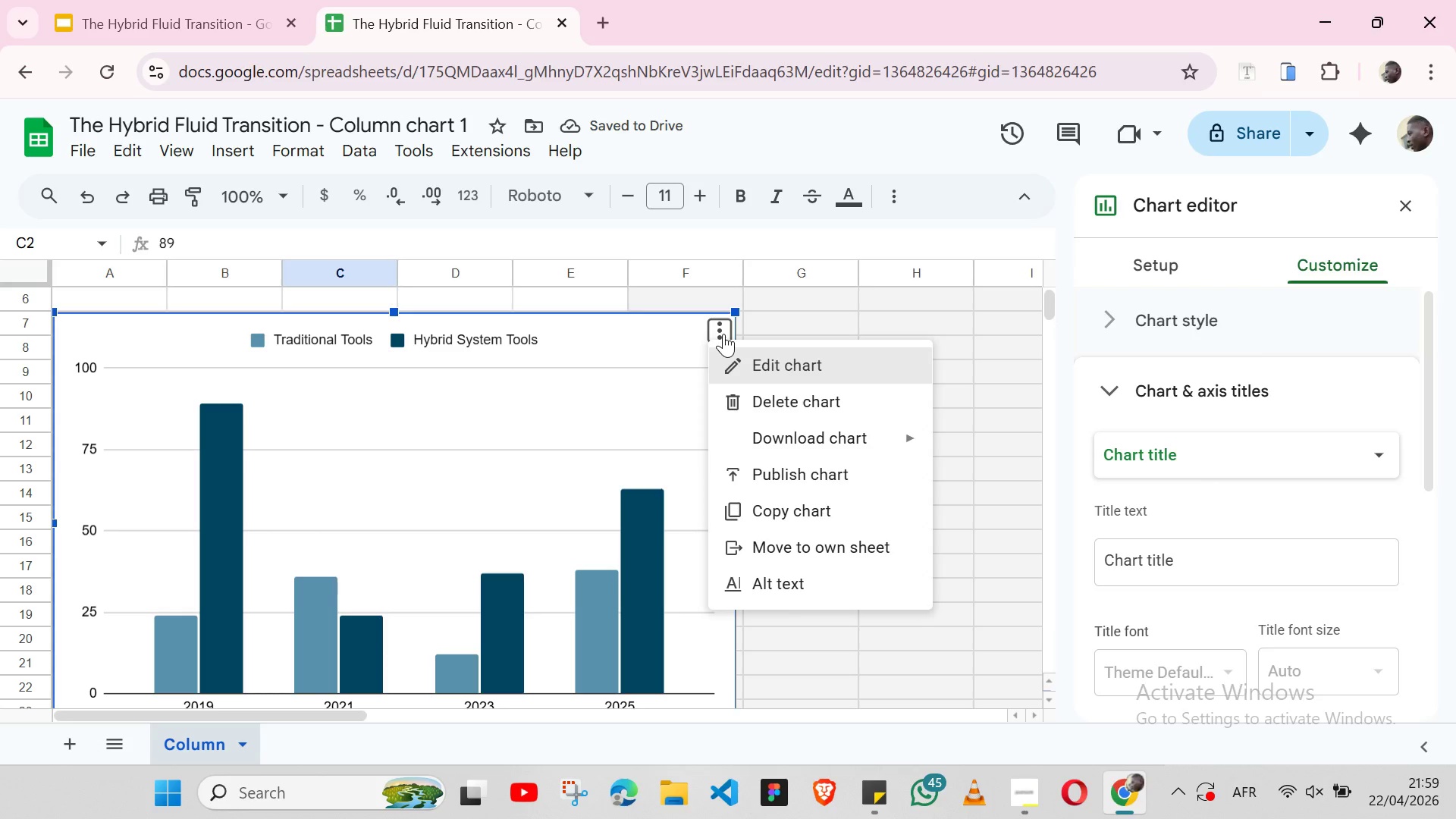 
left_click([819, 373])
 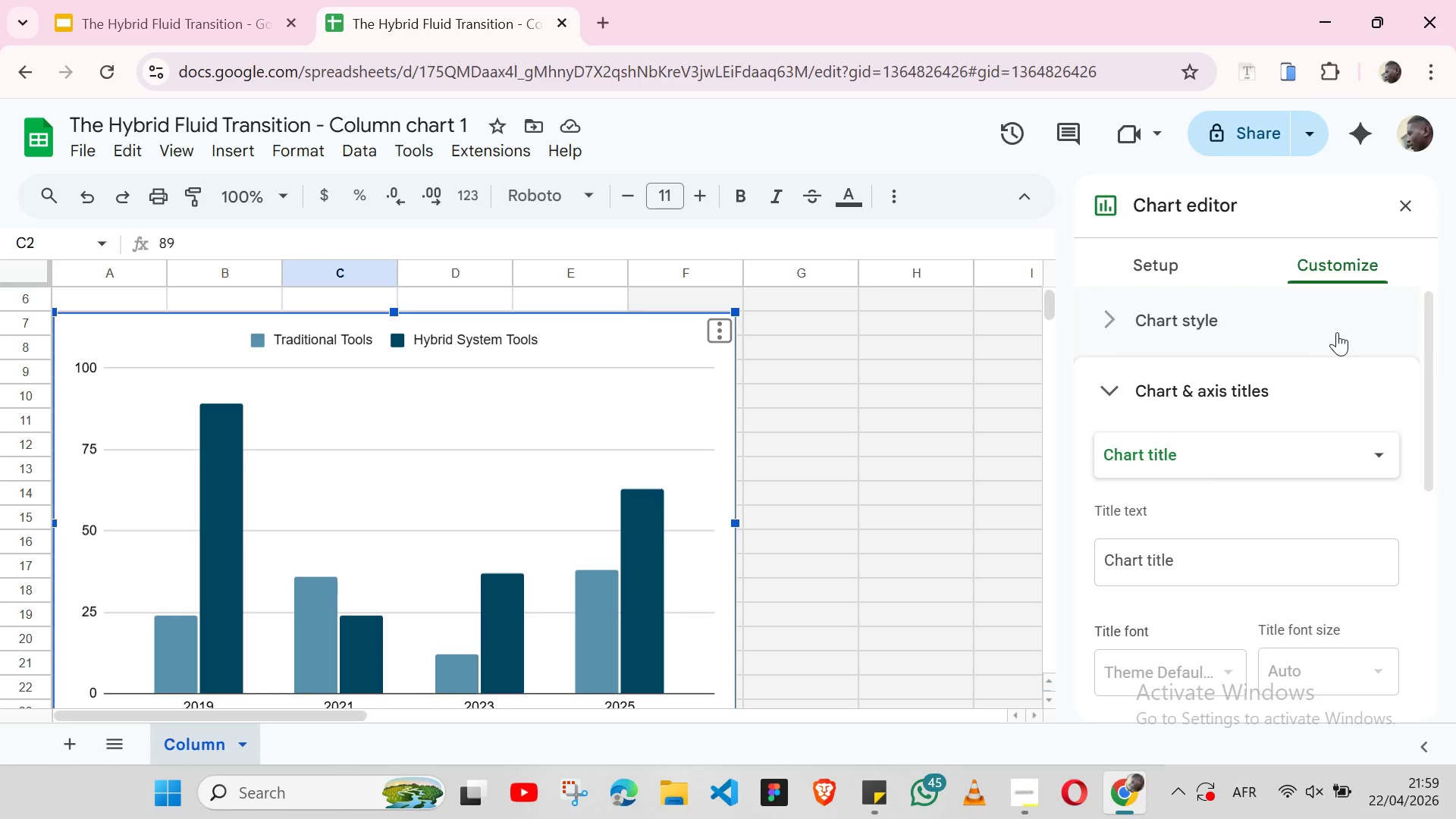 
wait(19.45)
 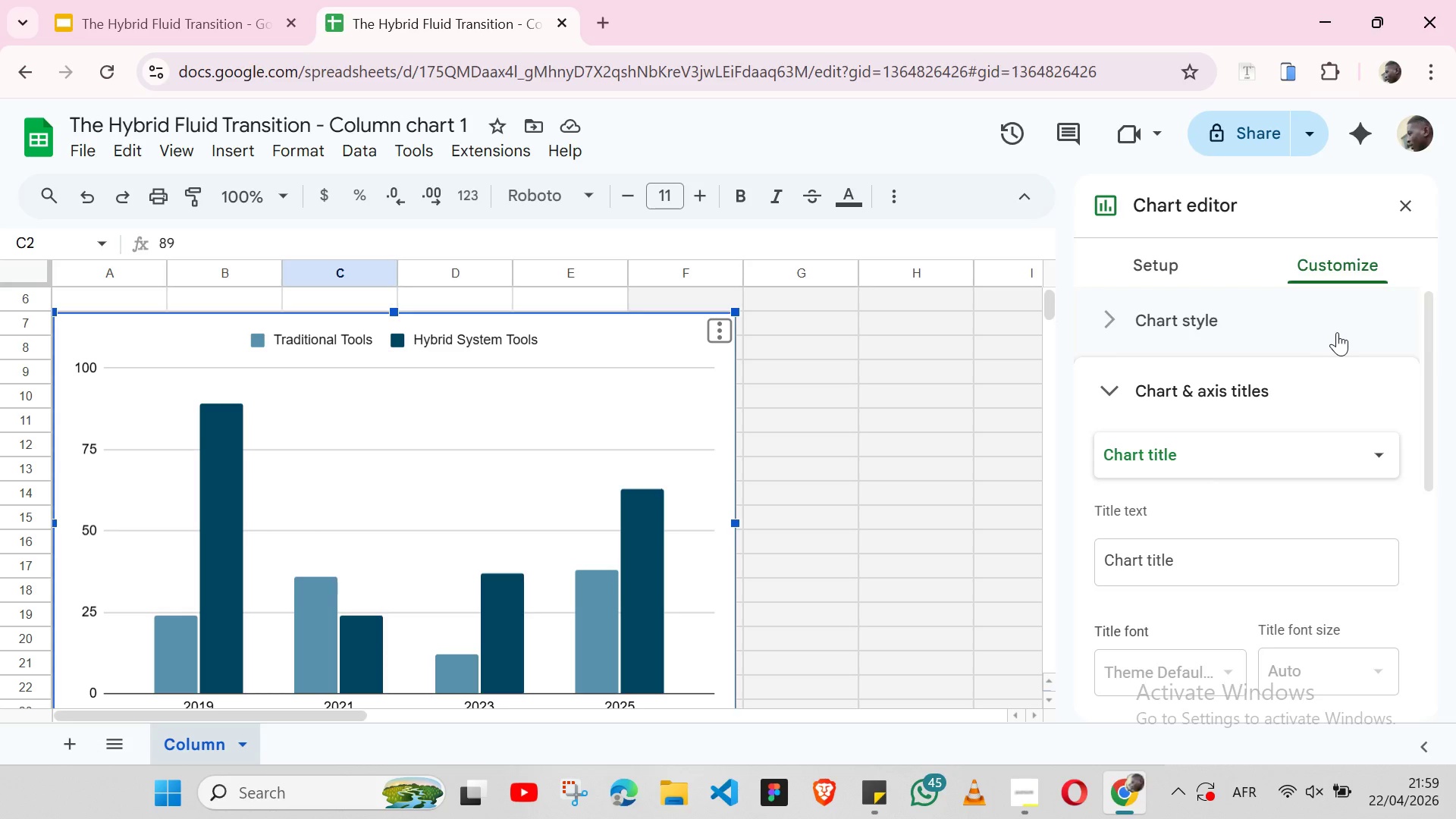 
left_click([1240, 442])
 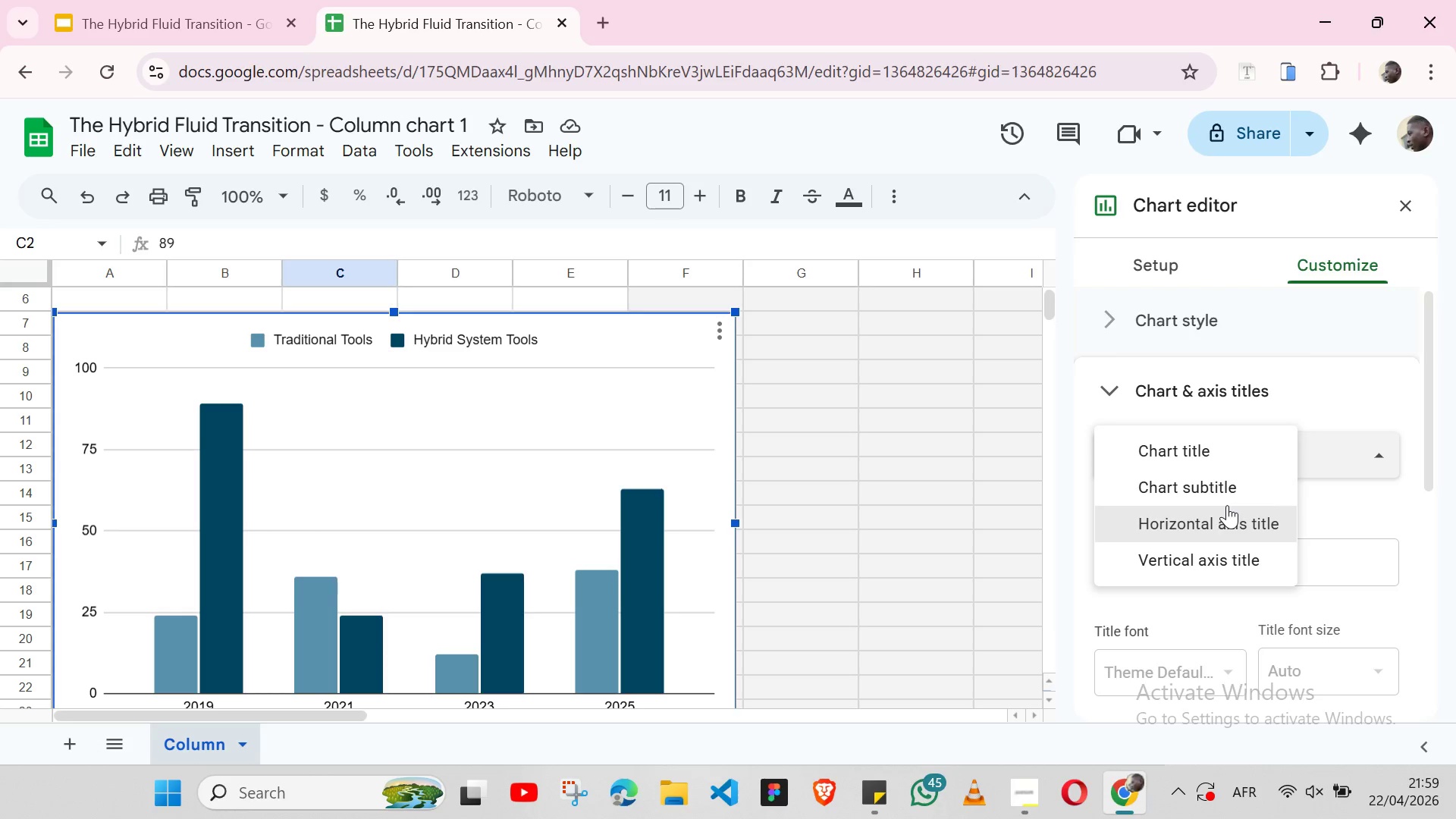 
left_click([1227, 505])
 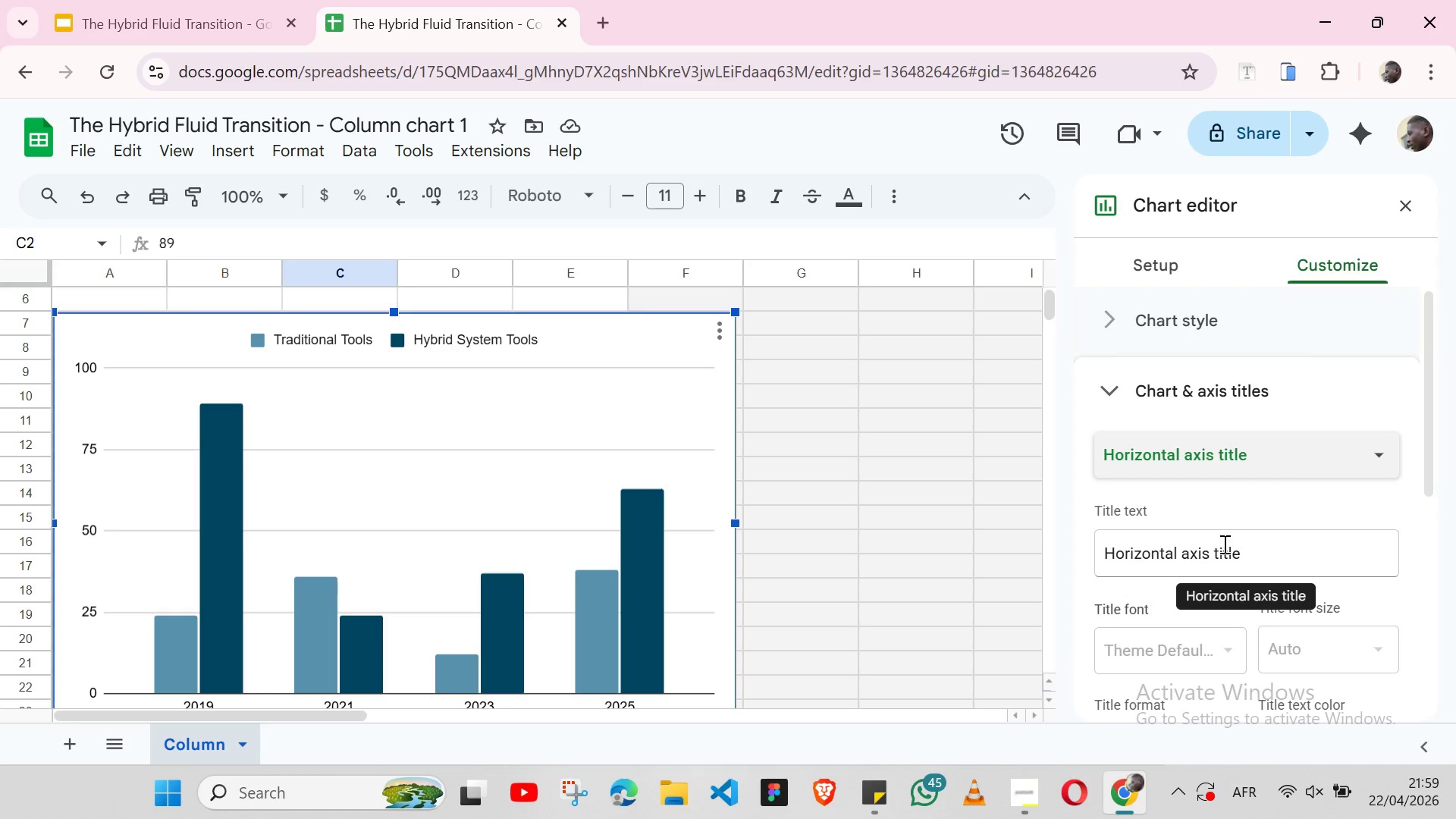 
double_click([1223, 544])
 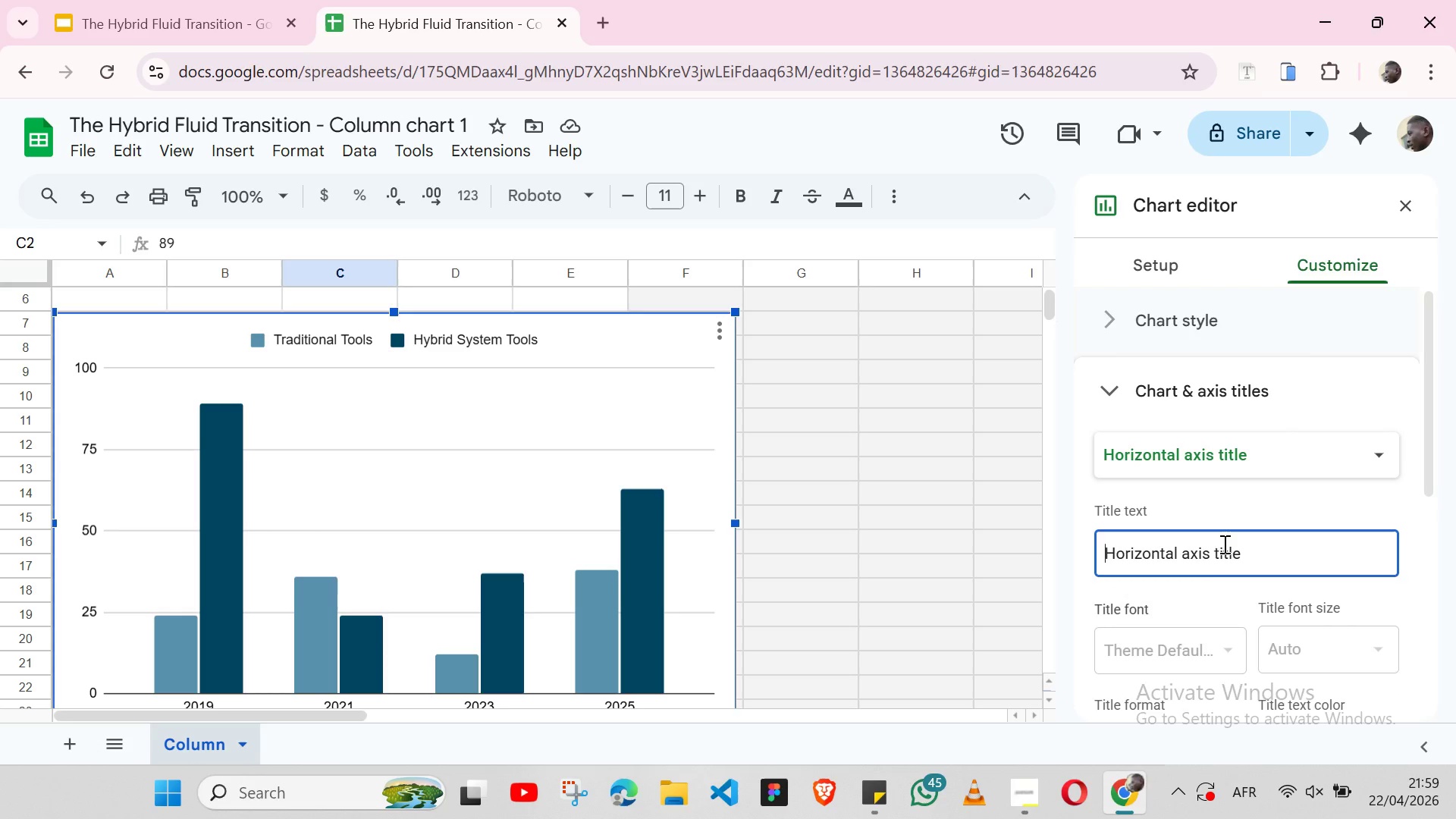 
double_click([1223, 544])
 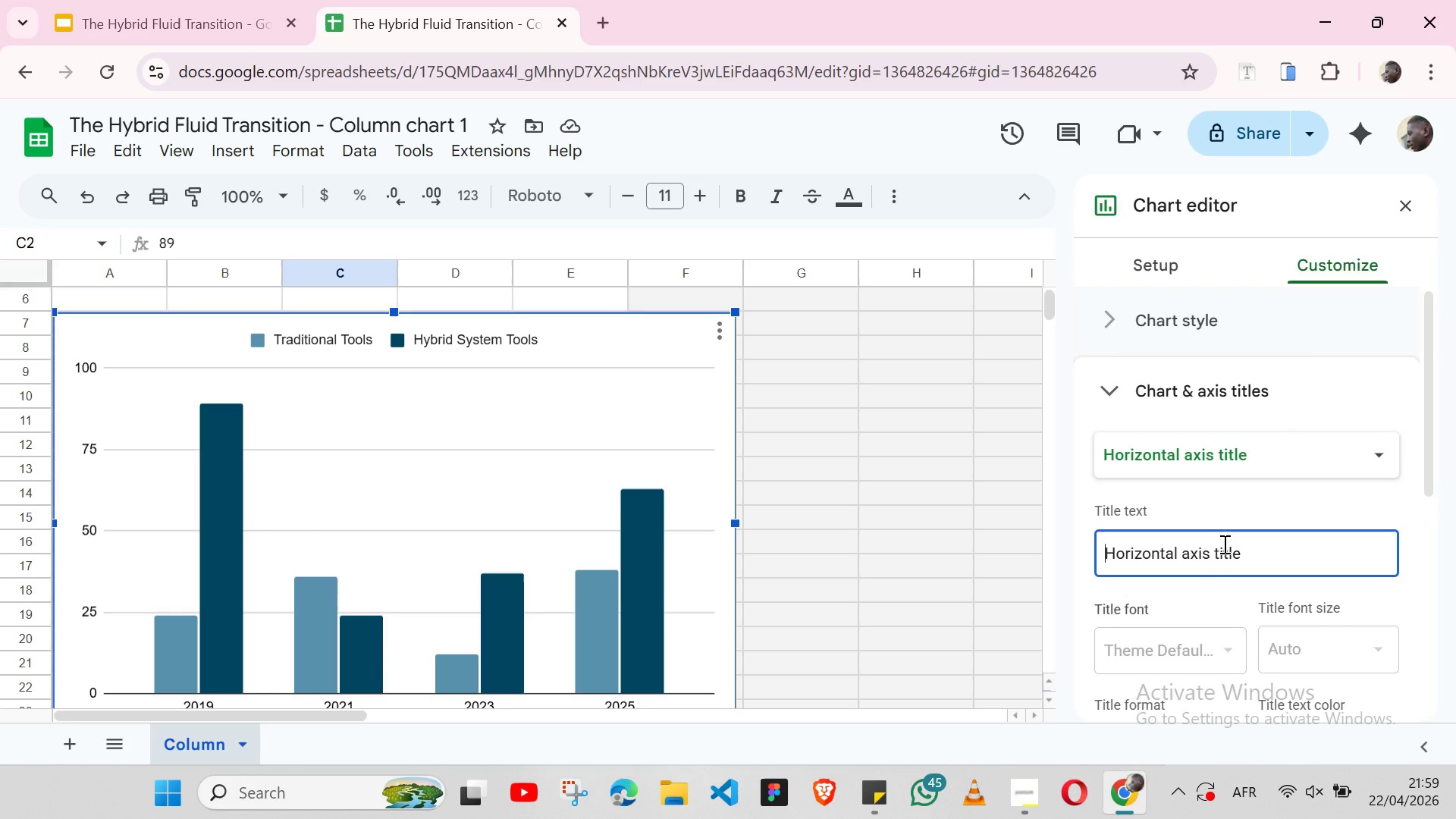 
triple_click([1223, 544])
 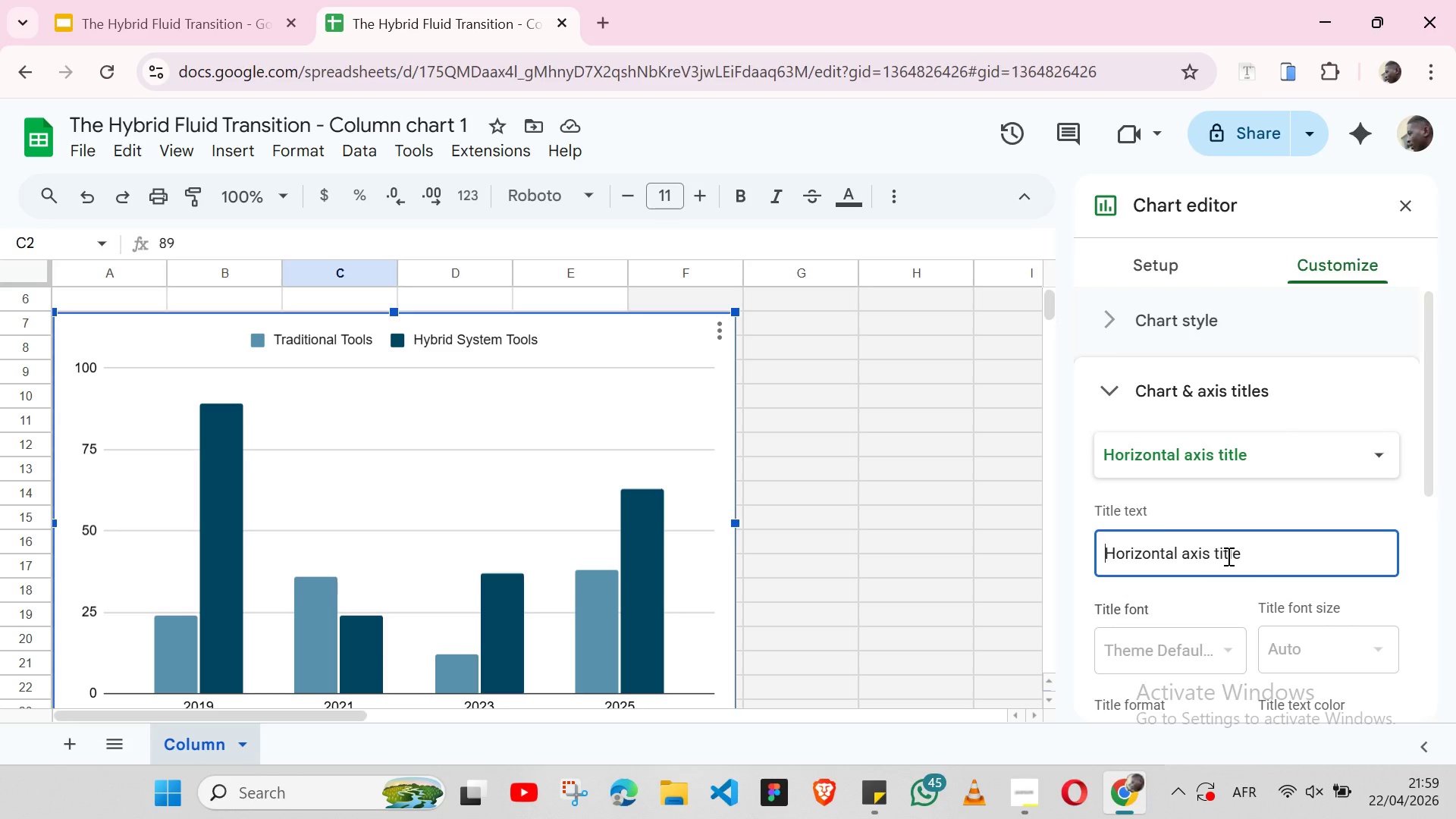 
double_click([1227, 556])
 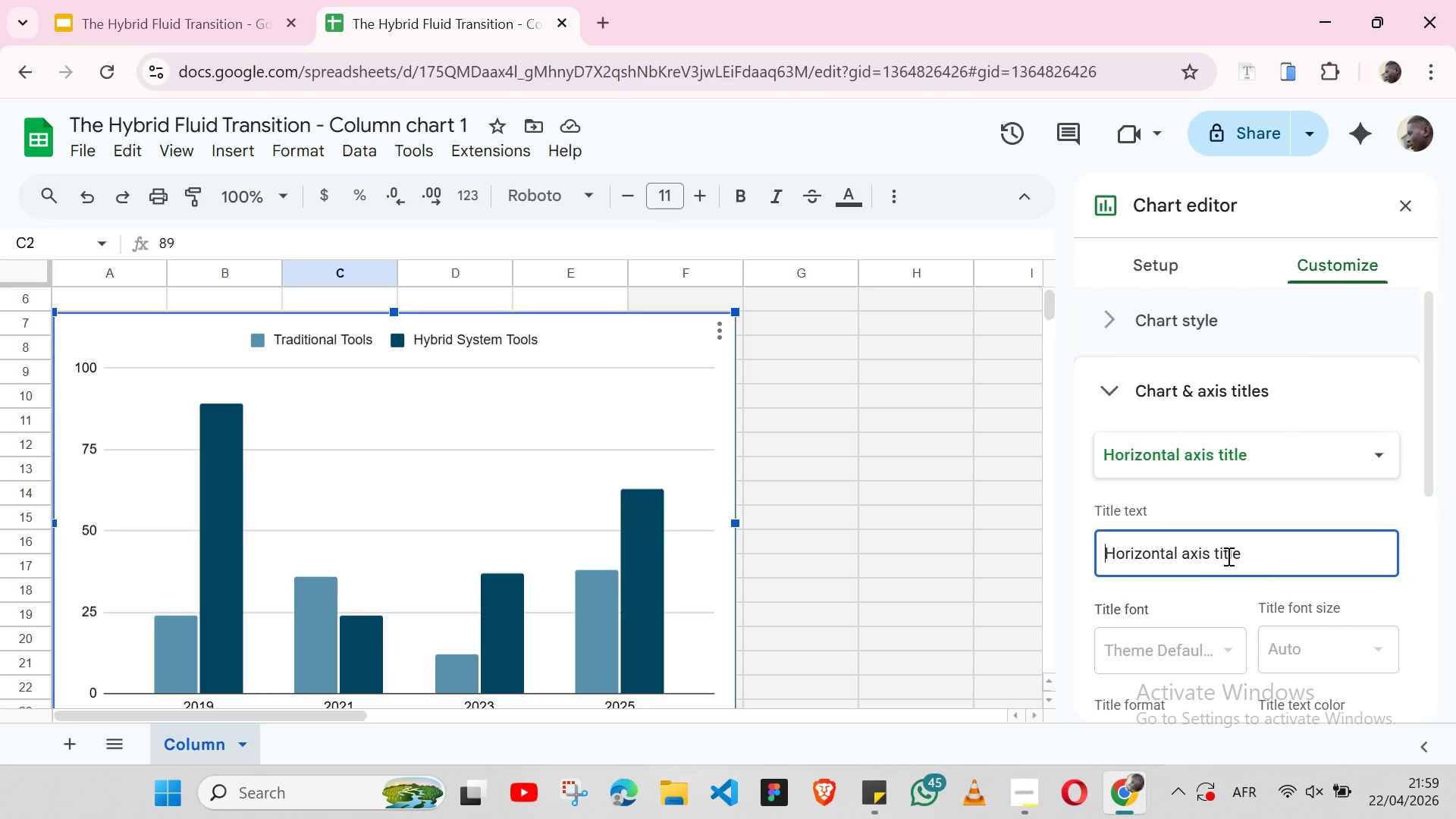 
triple_click([1227, 556])
 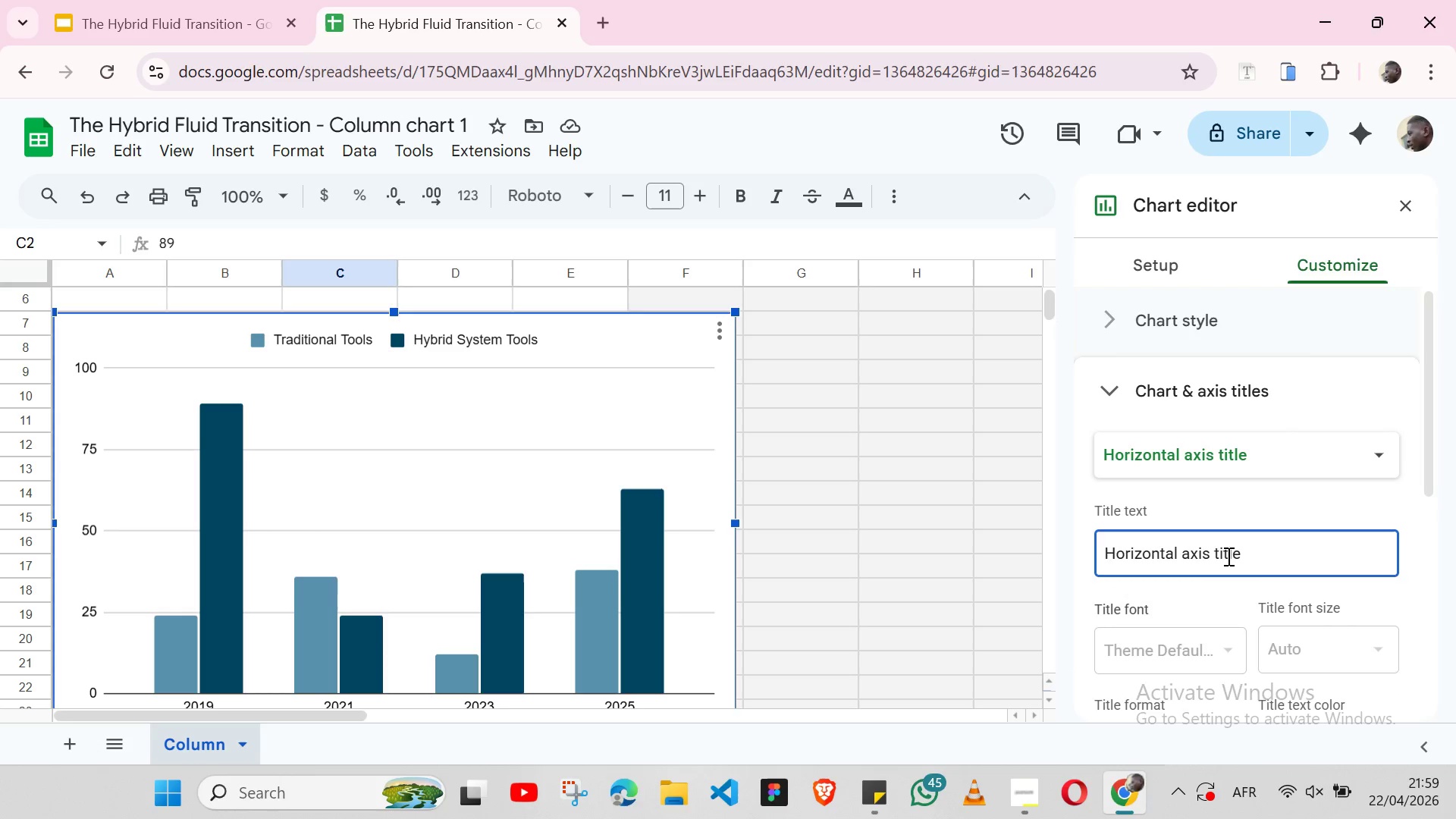 
type(Year)
 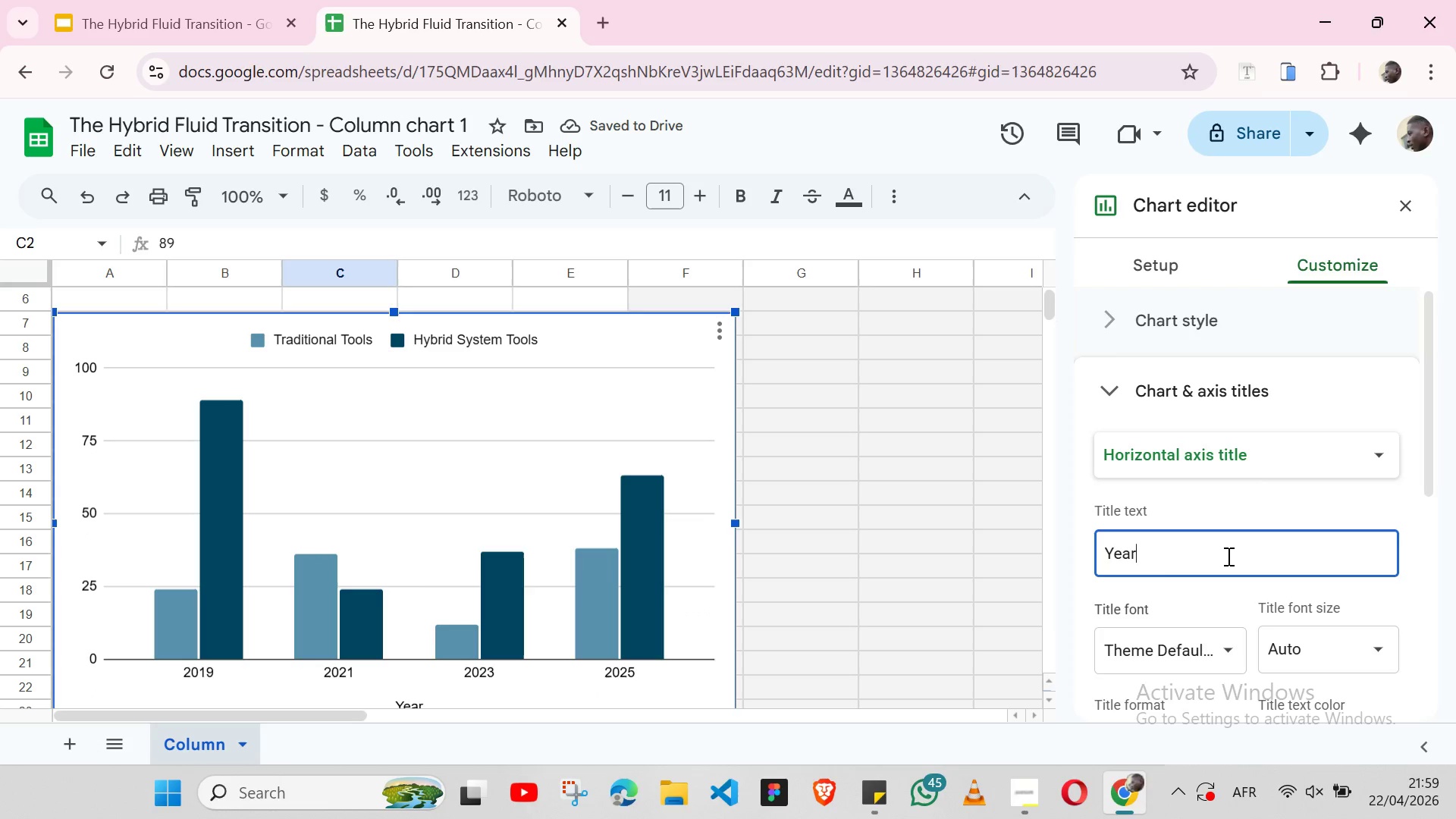 
wait(9.25)
 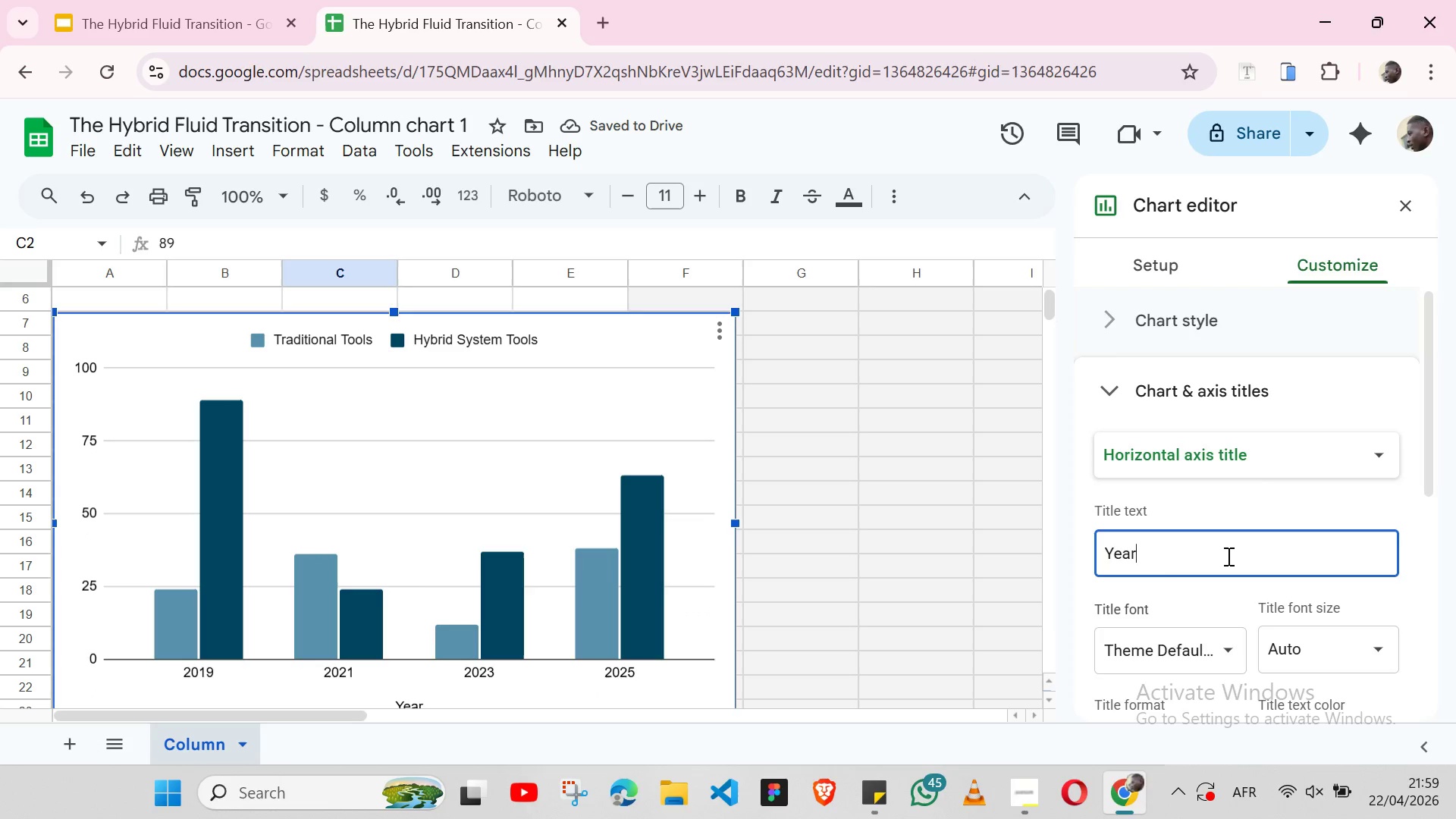 
left_click([1207, 501])
 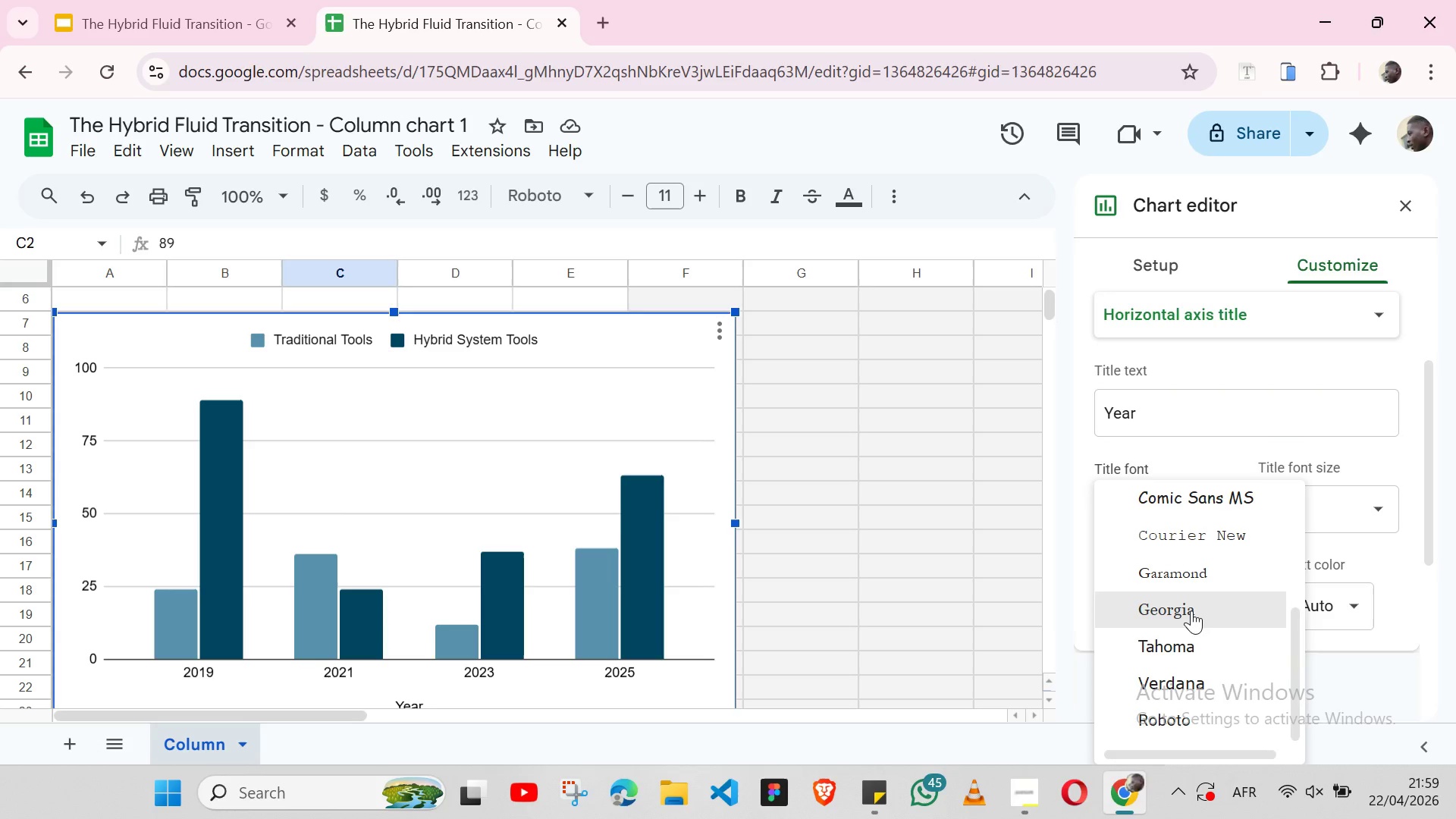 
left_click([1181, 705])
 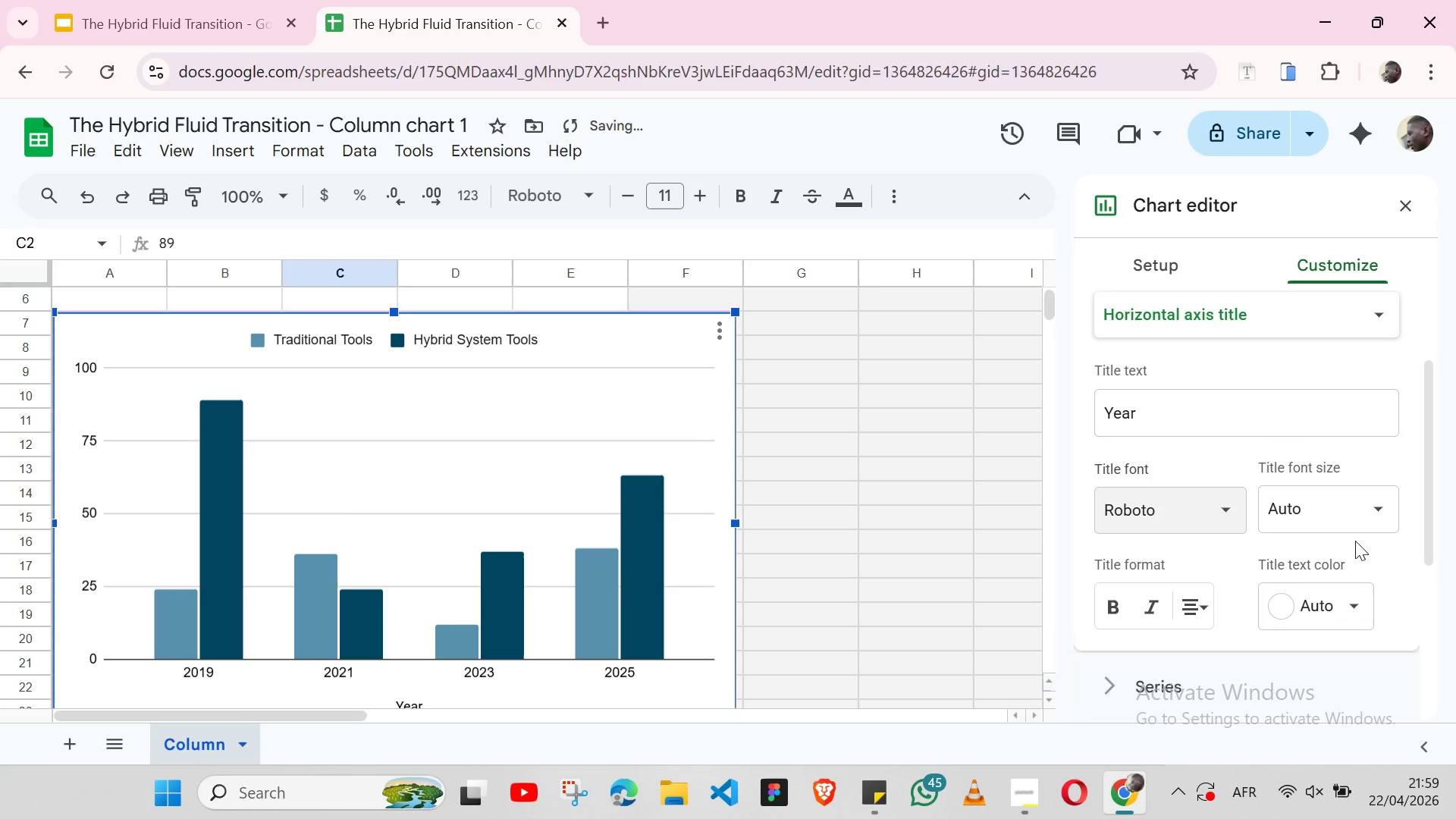 
left_click([1334, 513])
 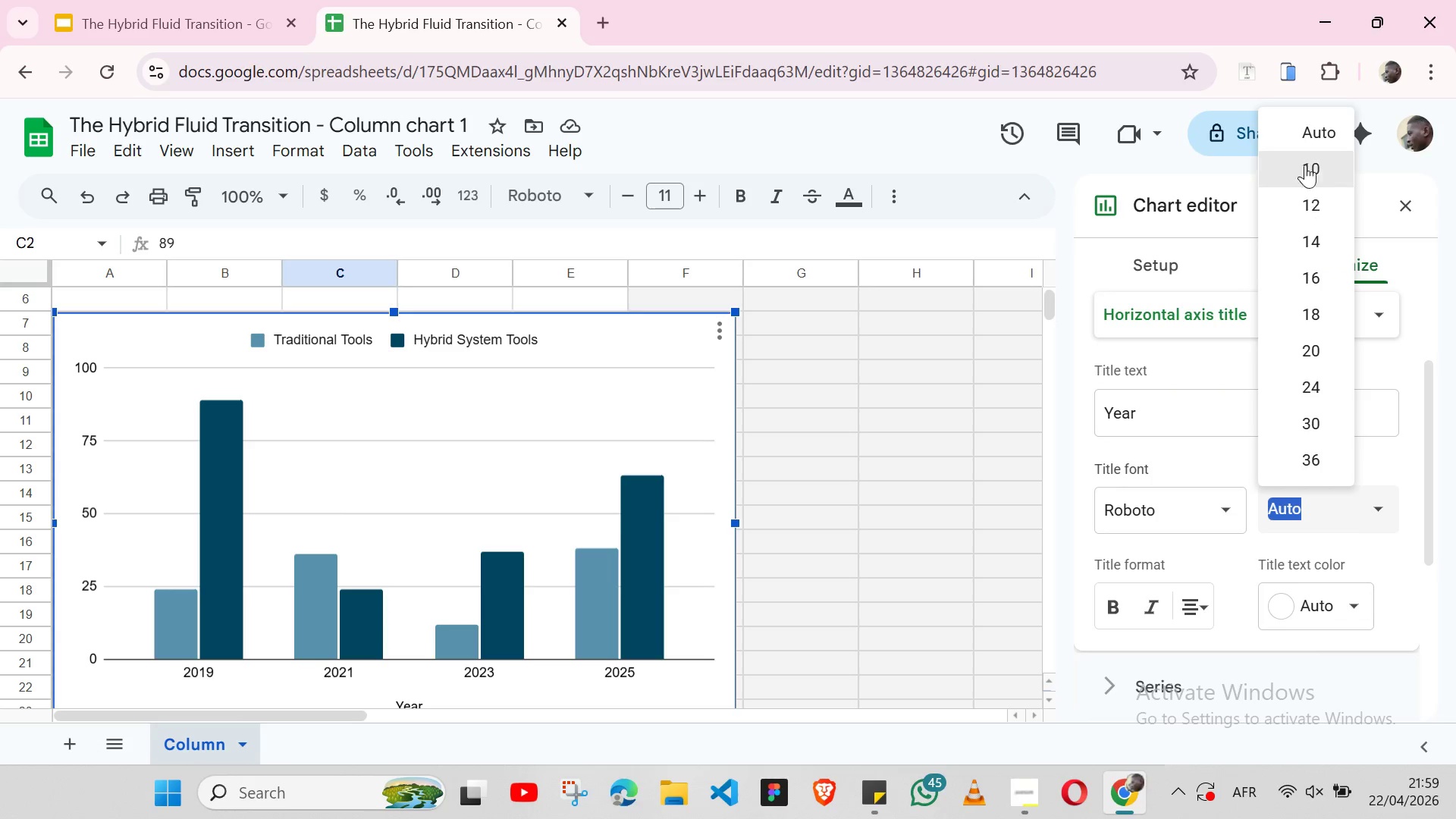 
left_click([1304, 153])
 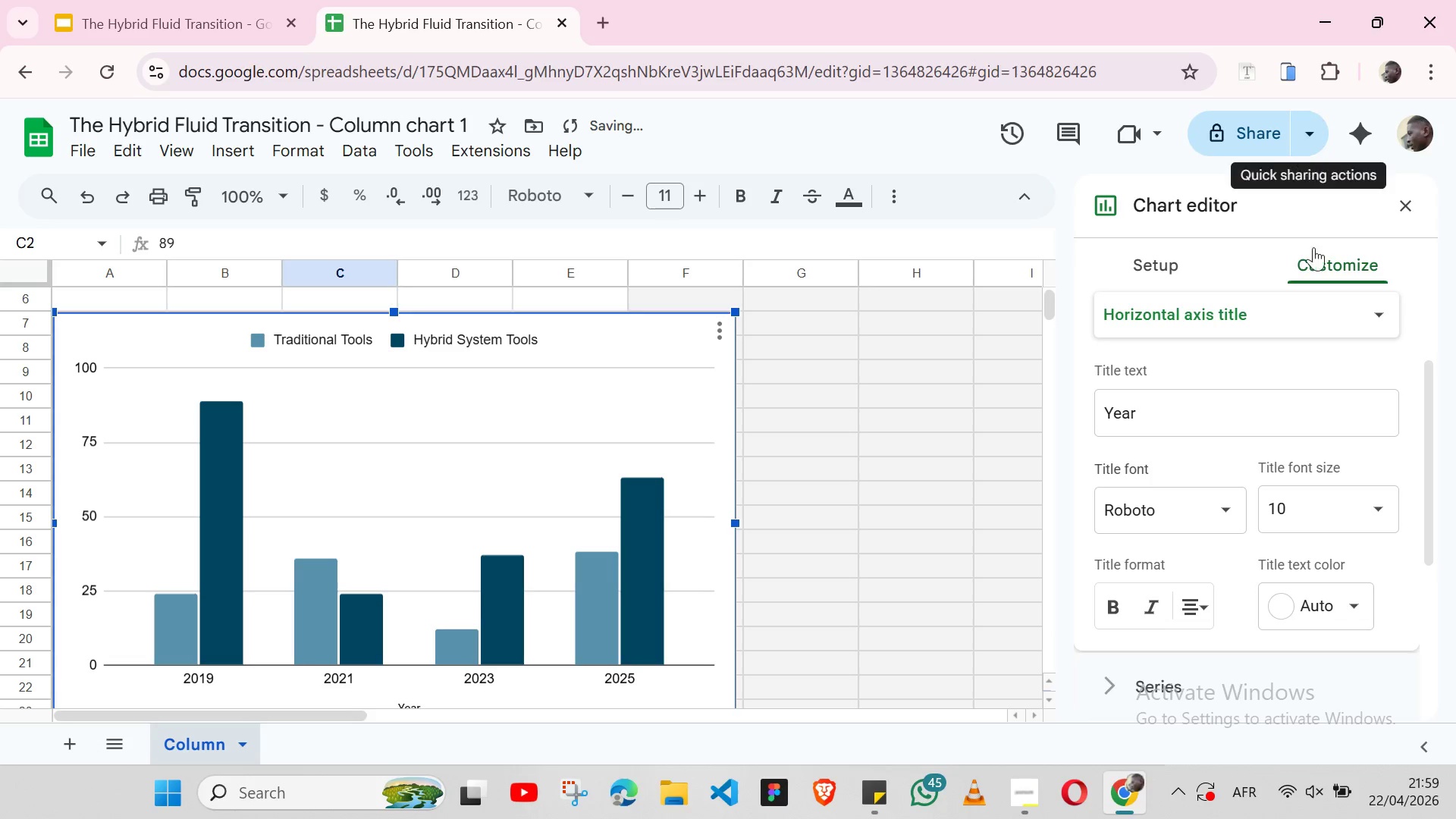 
mouse_move([1321, 505])
 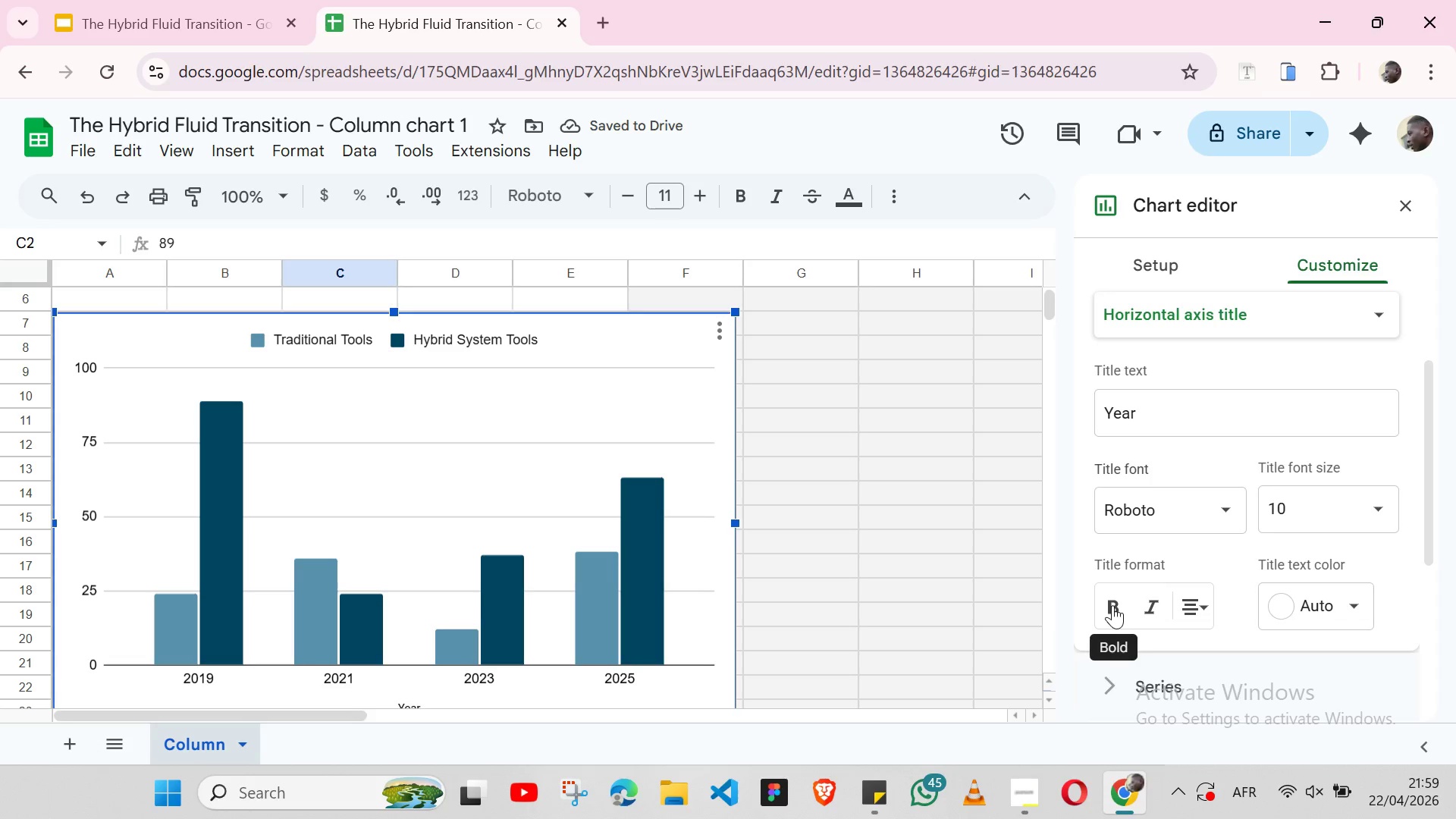 
left_click([1112, 605])
 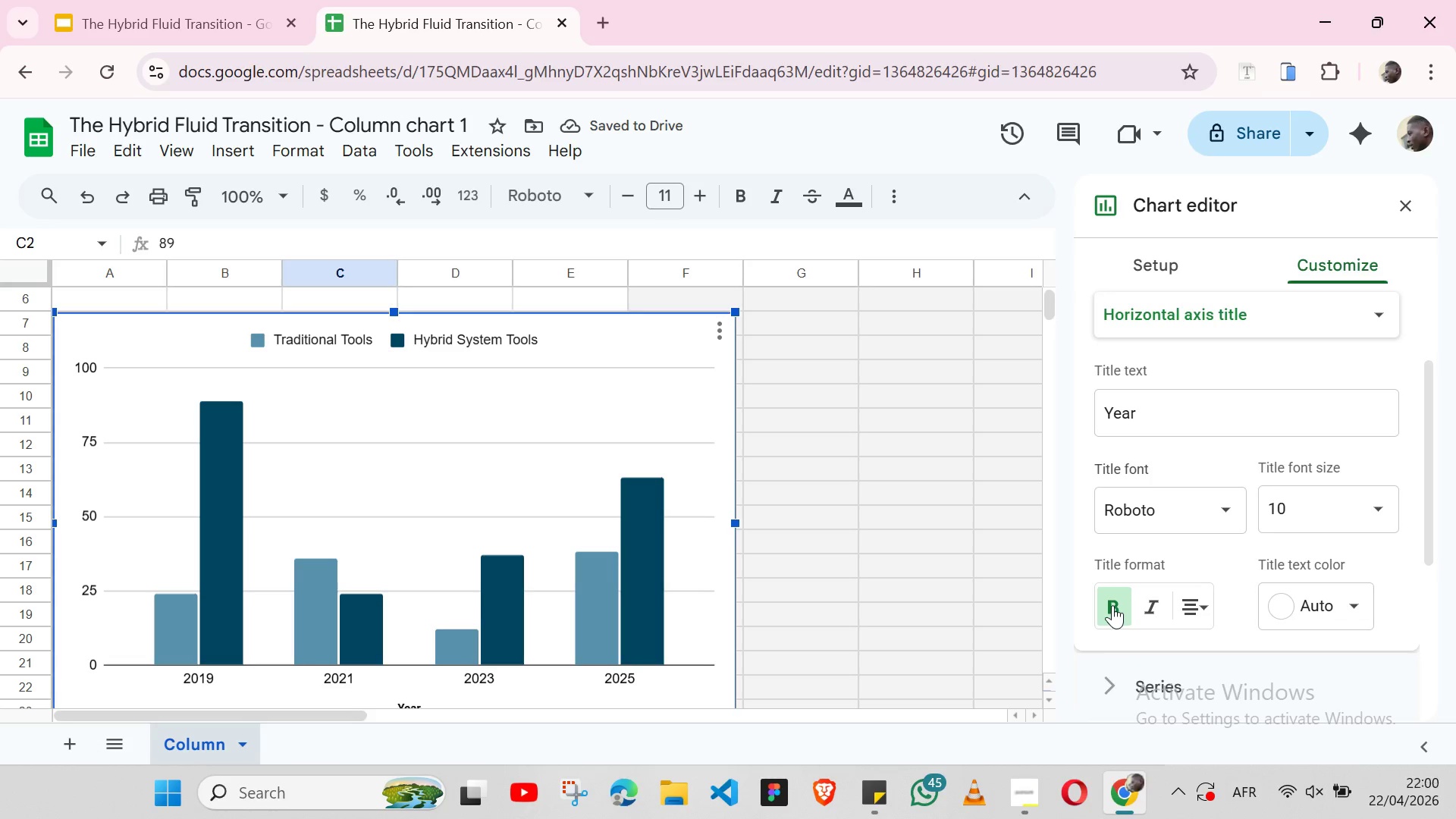 
left_click([1349, 596])
 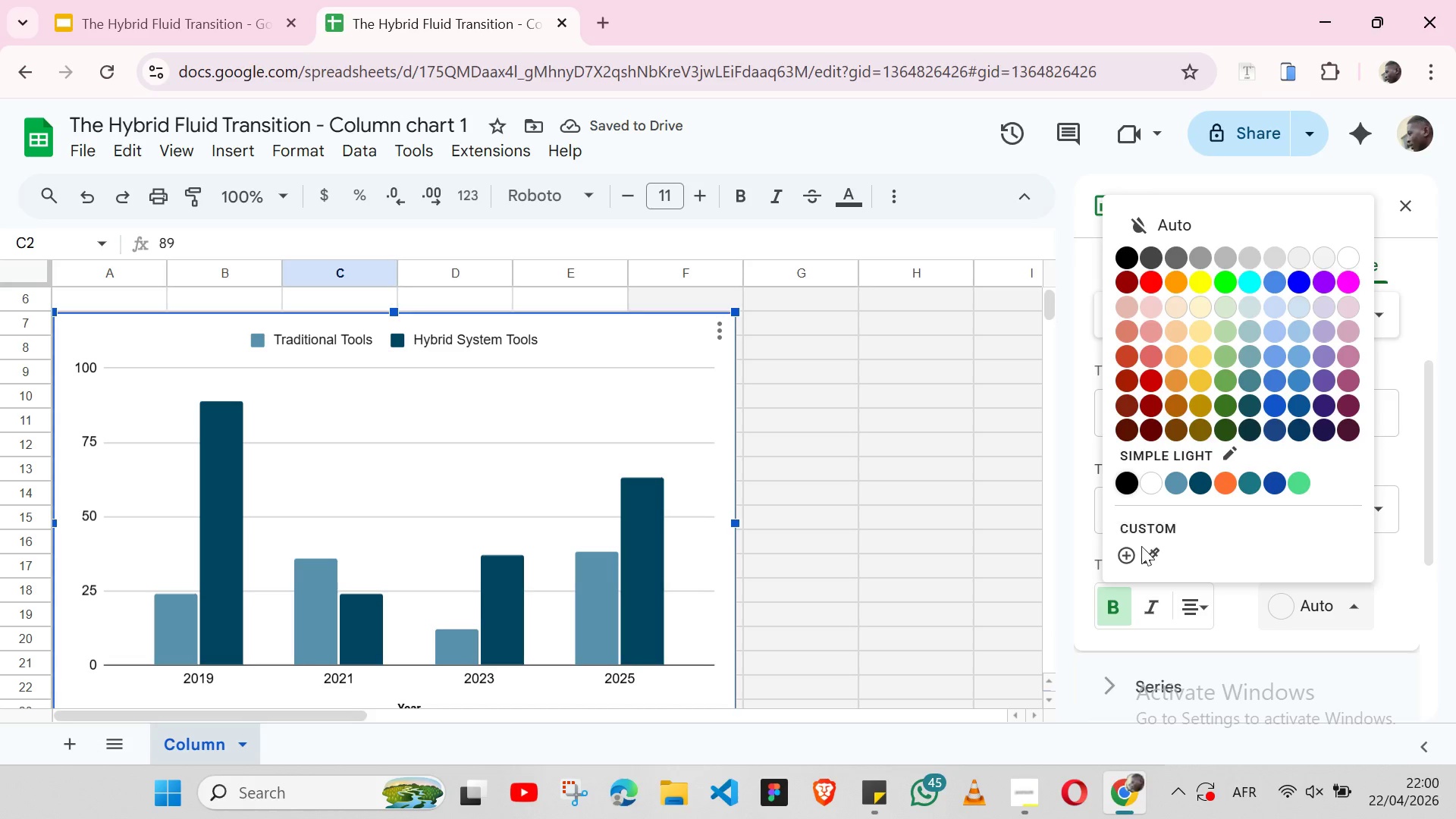 
left_click([1138, 550])
 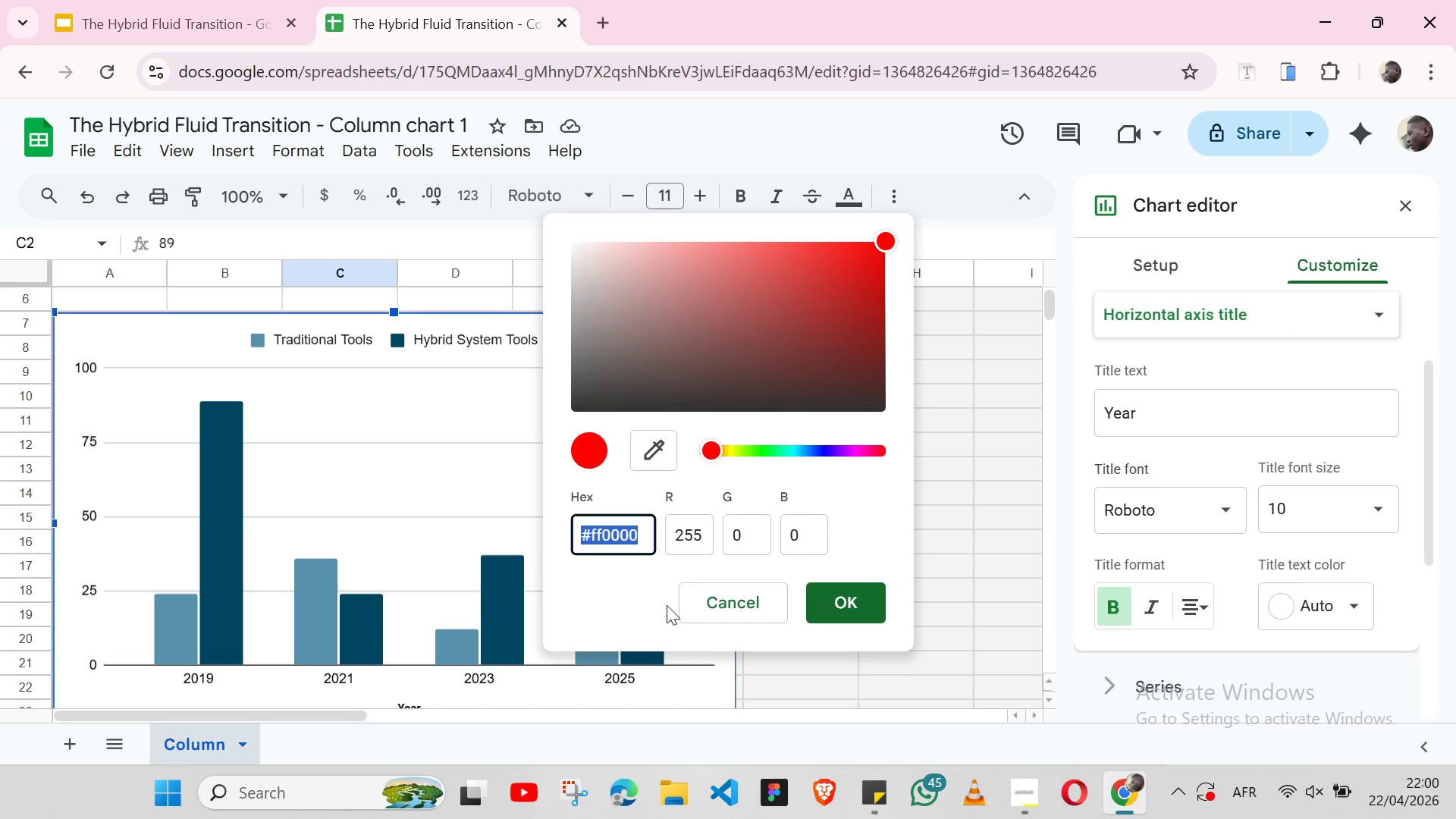 
left_click([706, 601])
 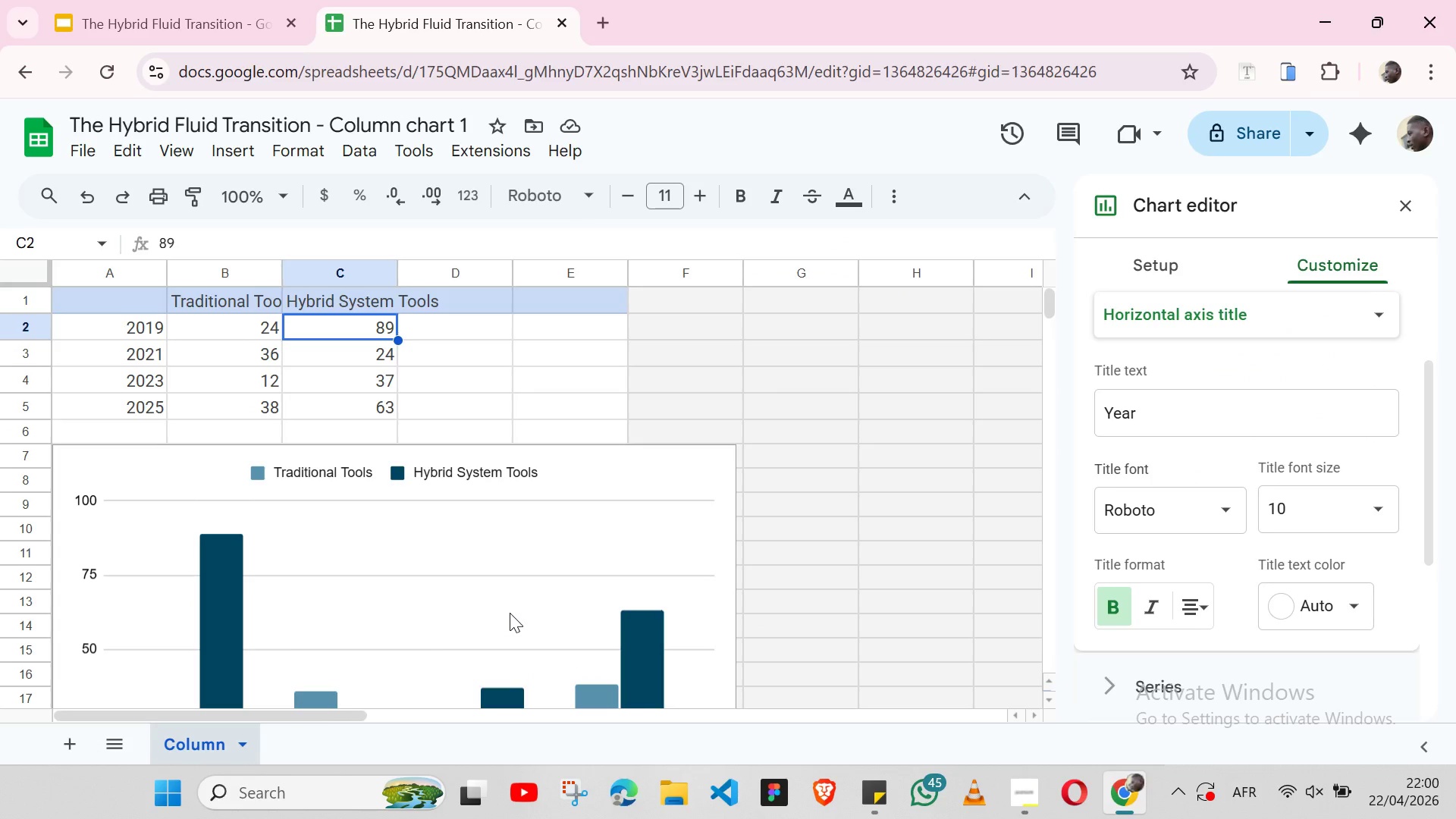 
wait(25.41)
 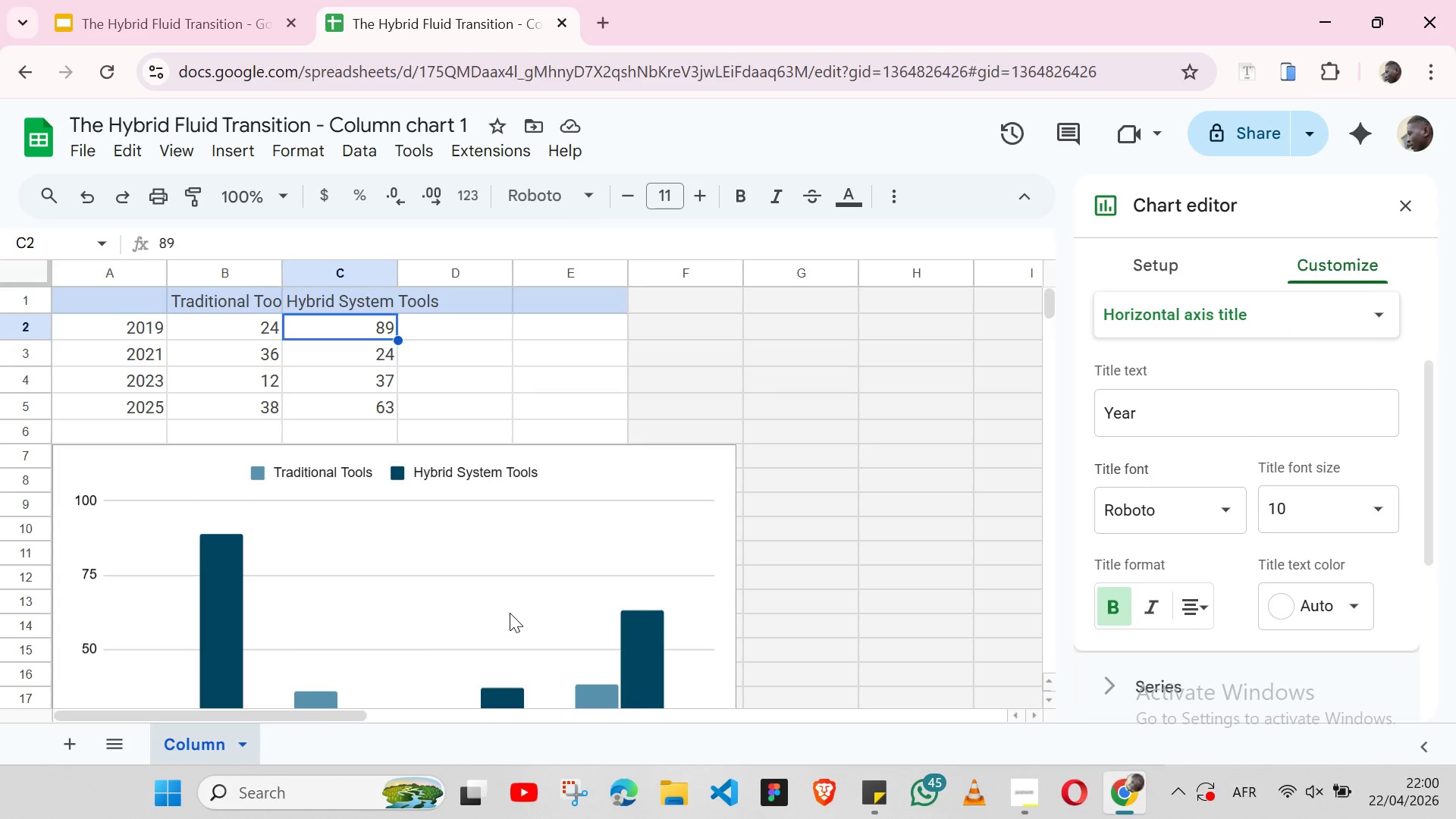 
double_click([388, 402])
 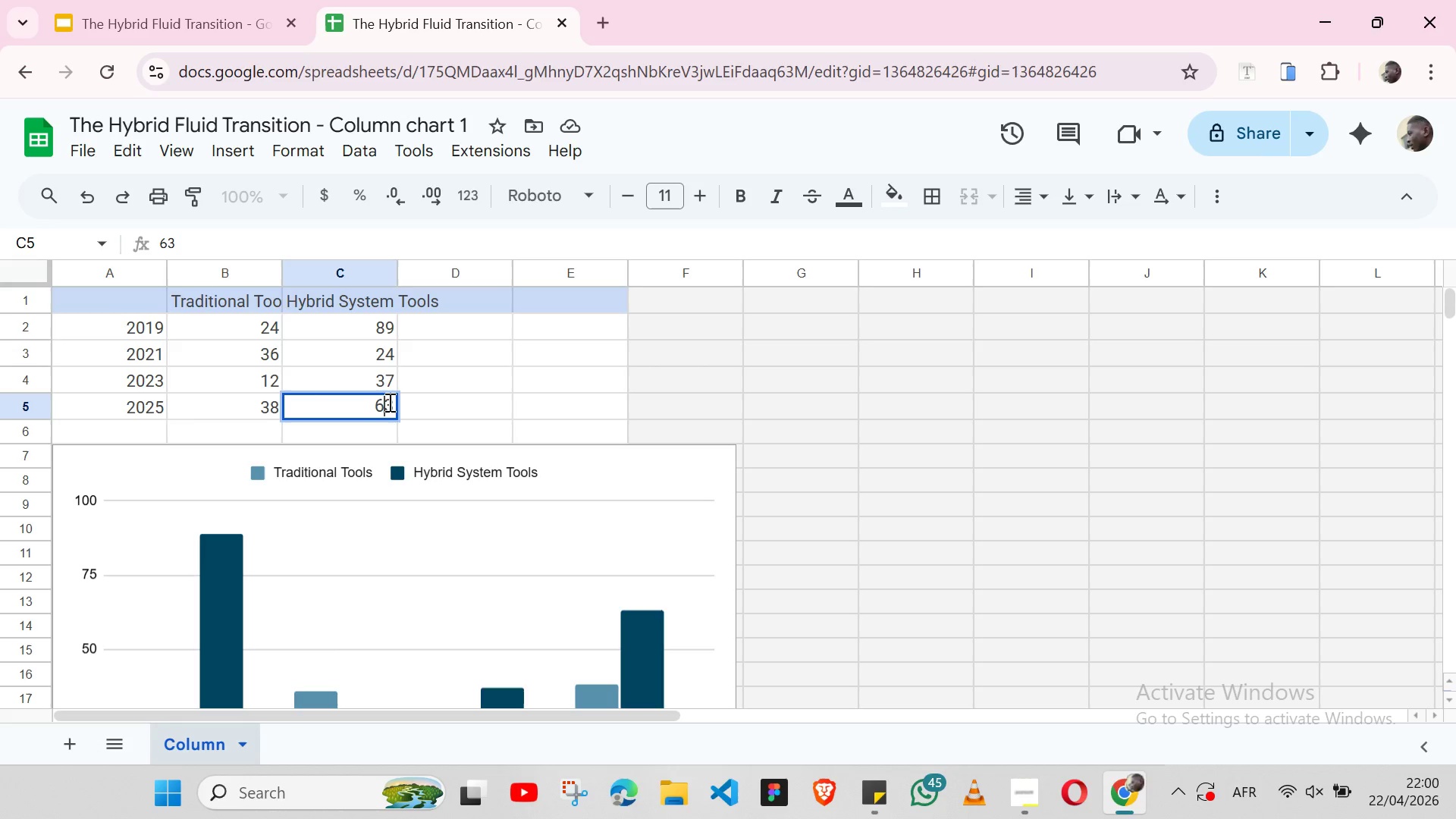 
double_click([388, 402])
 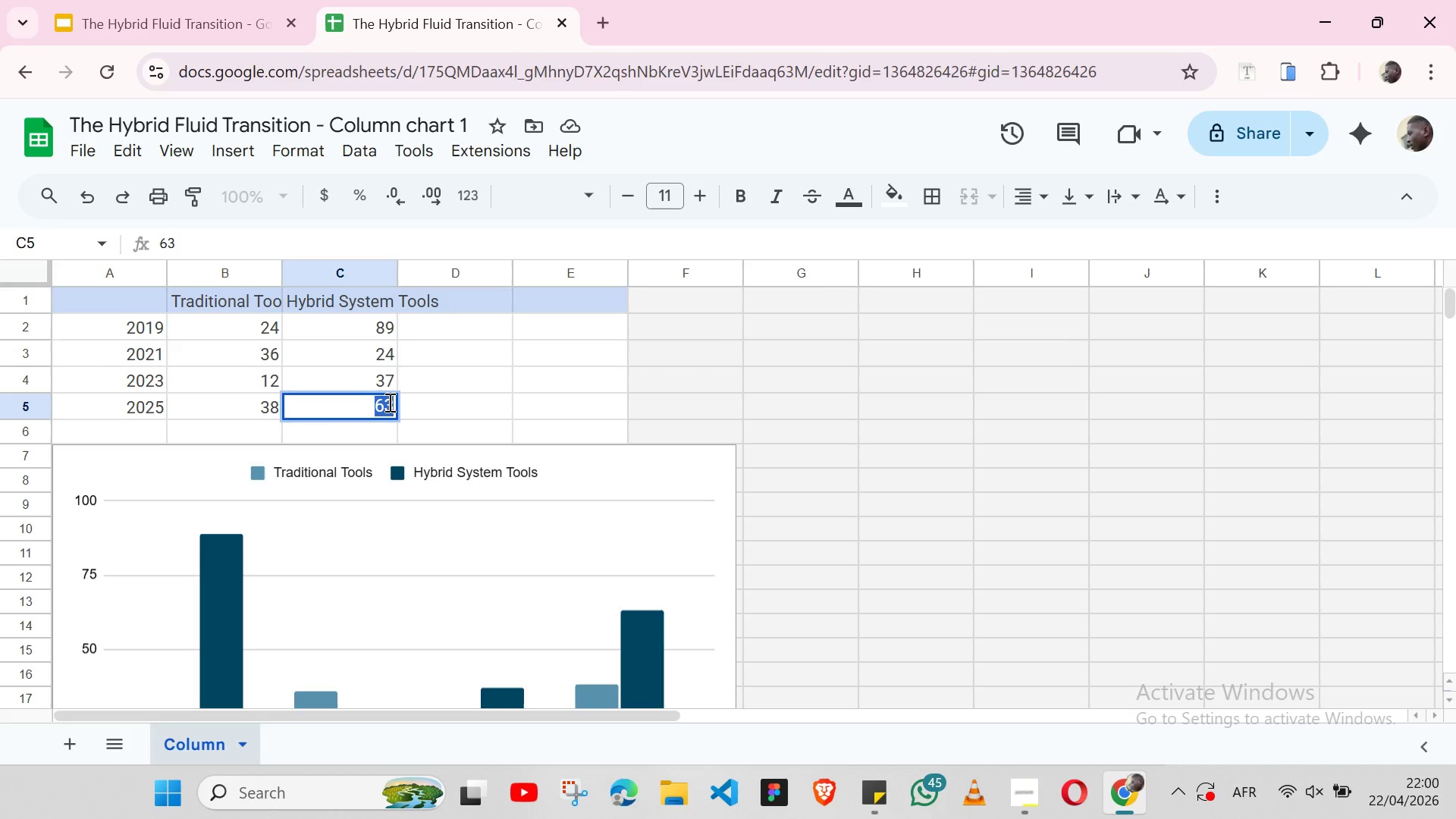 
type(56)
 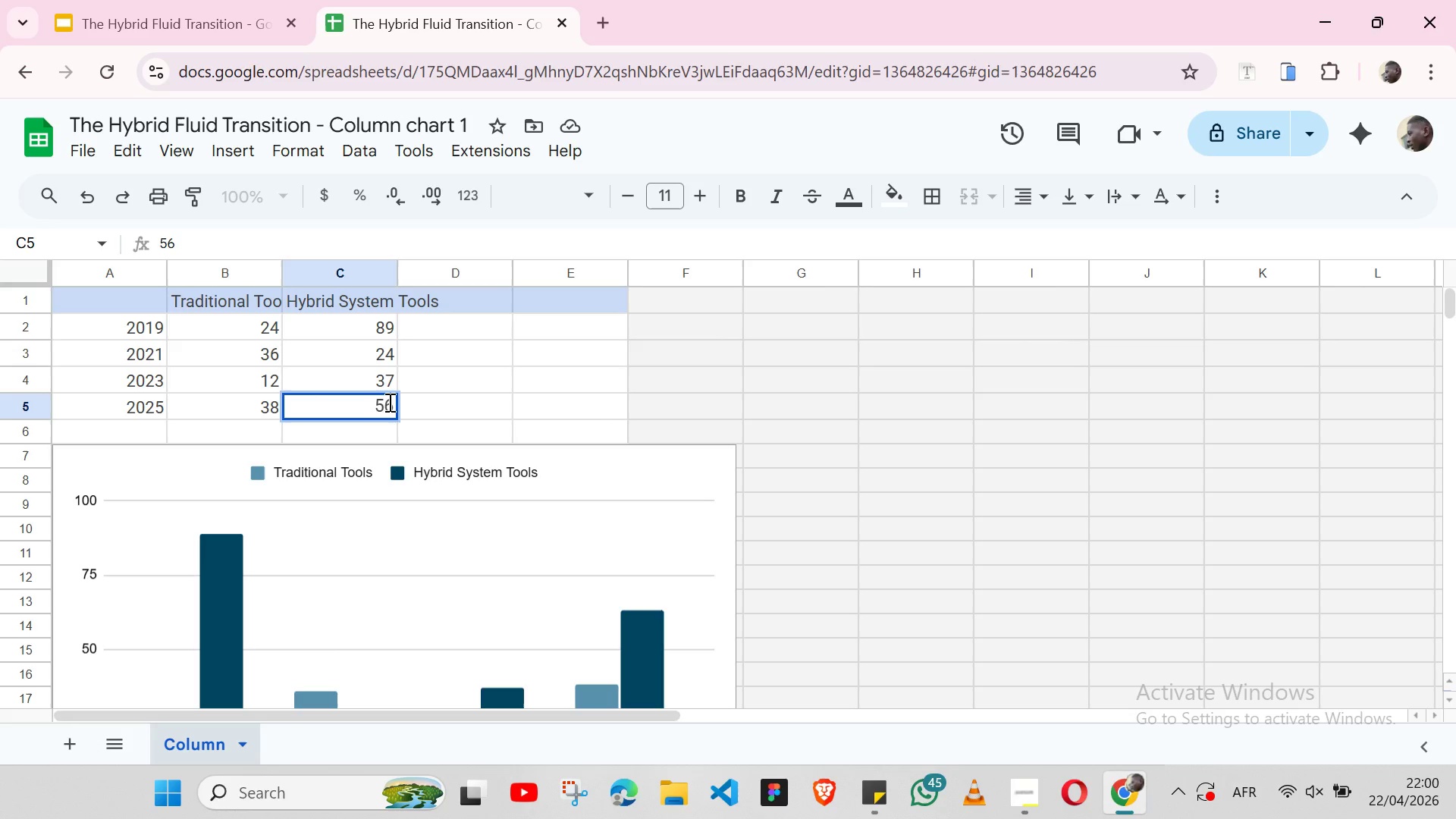 
wait(7.86)
 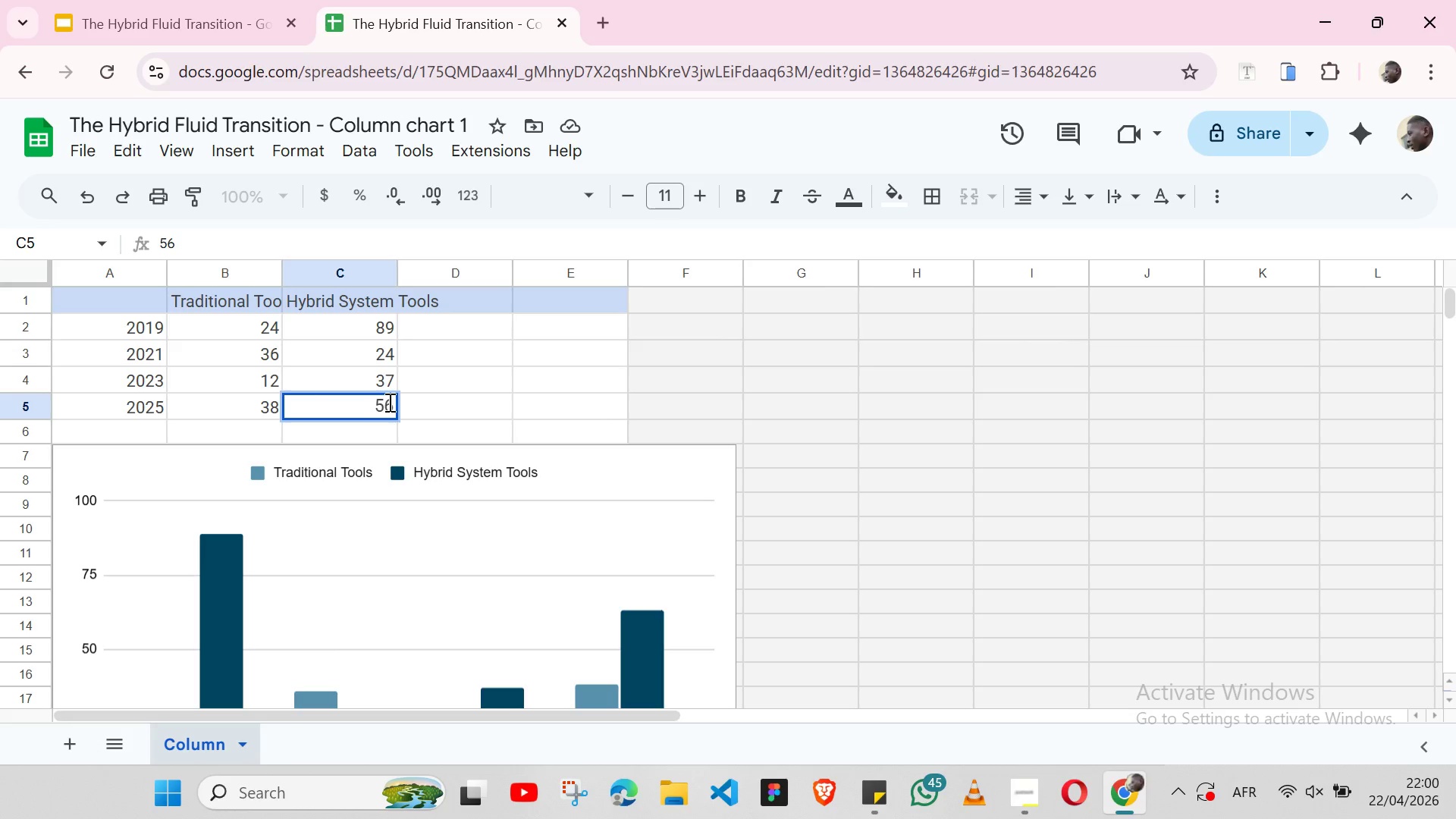 
double_click([271, 407])
 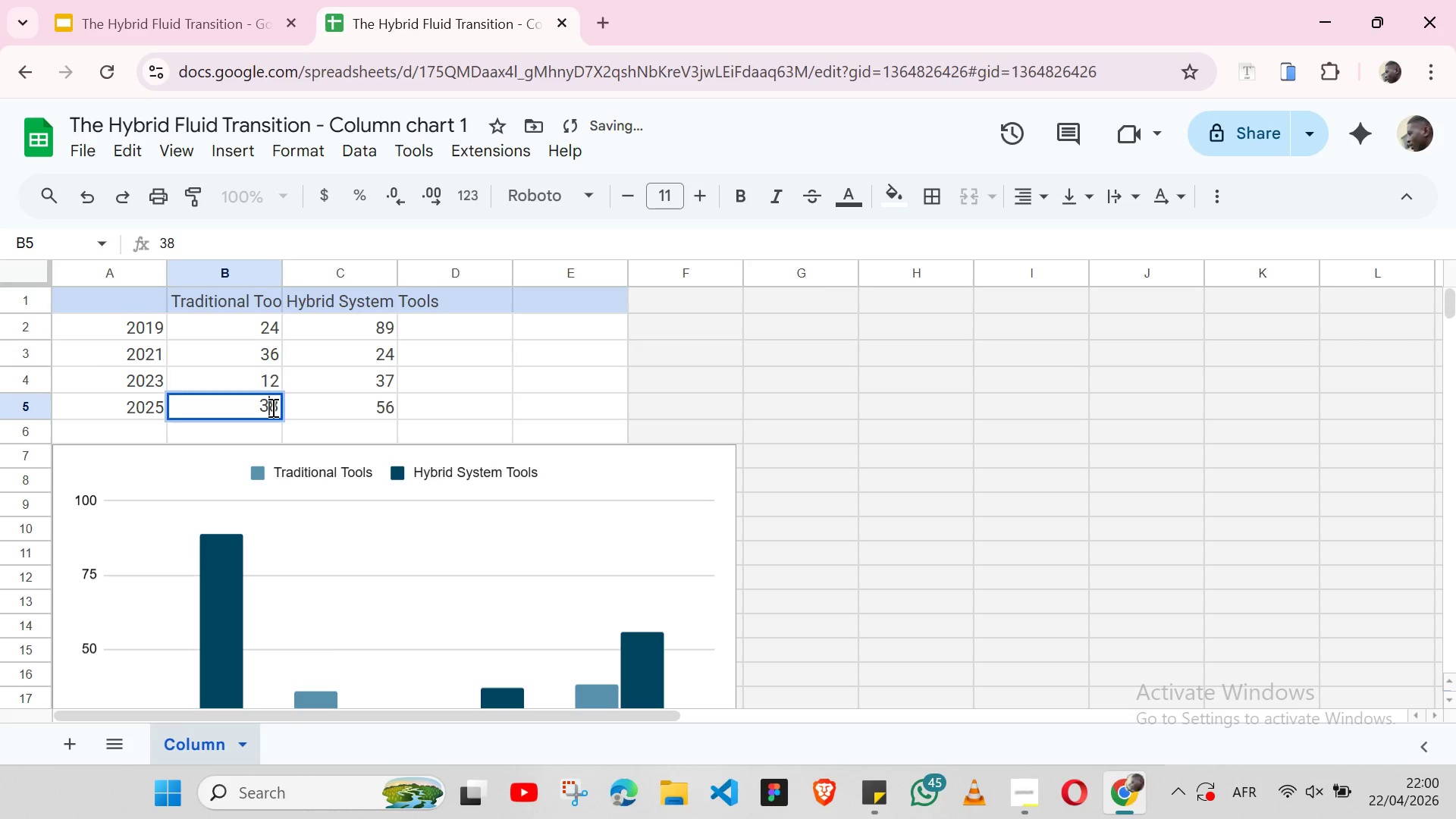 
double_click([271, 407])
 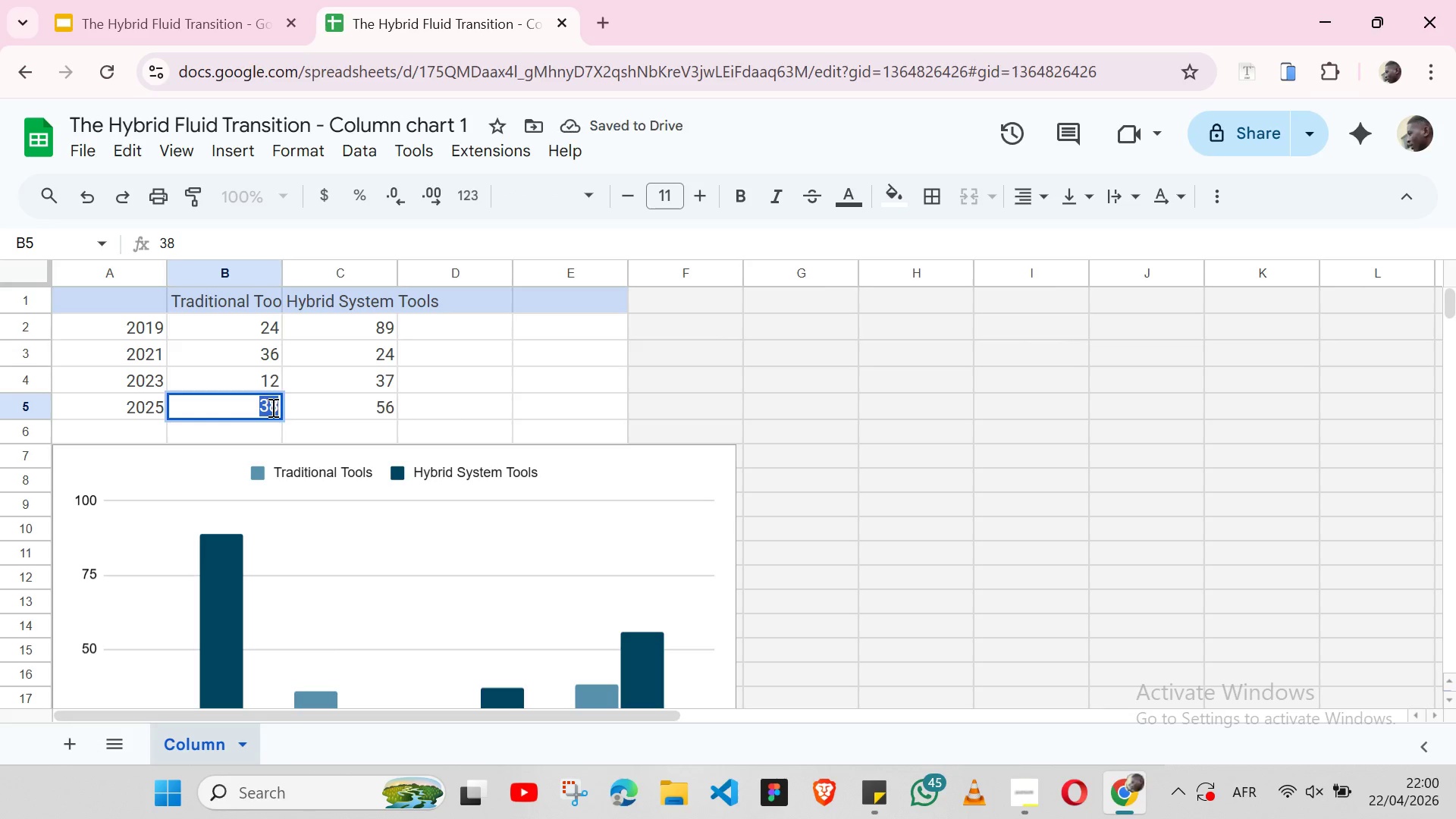 
type(40)
 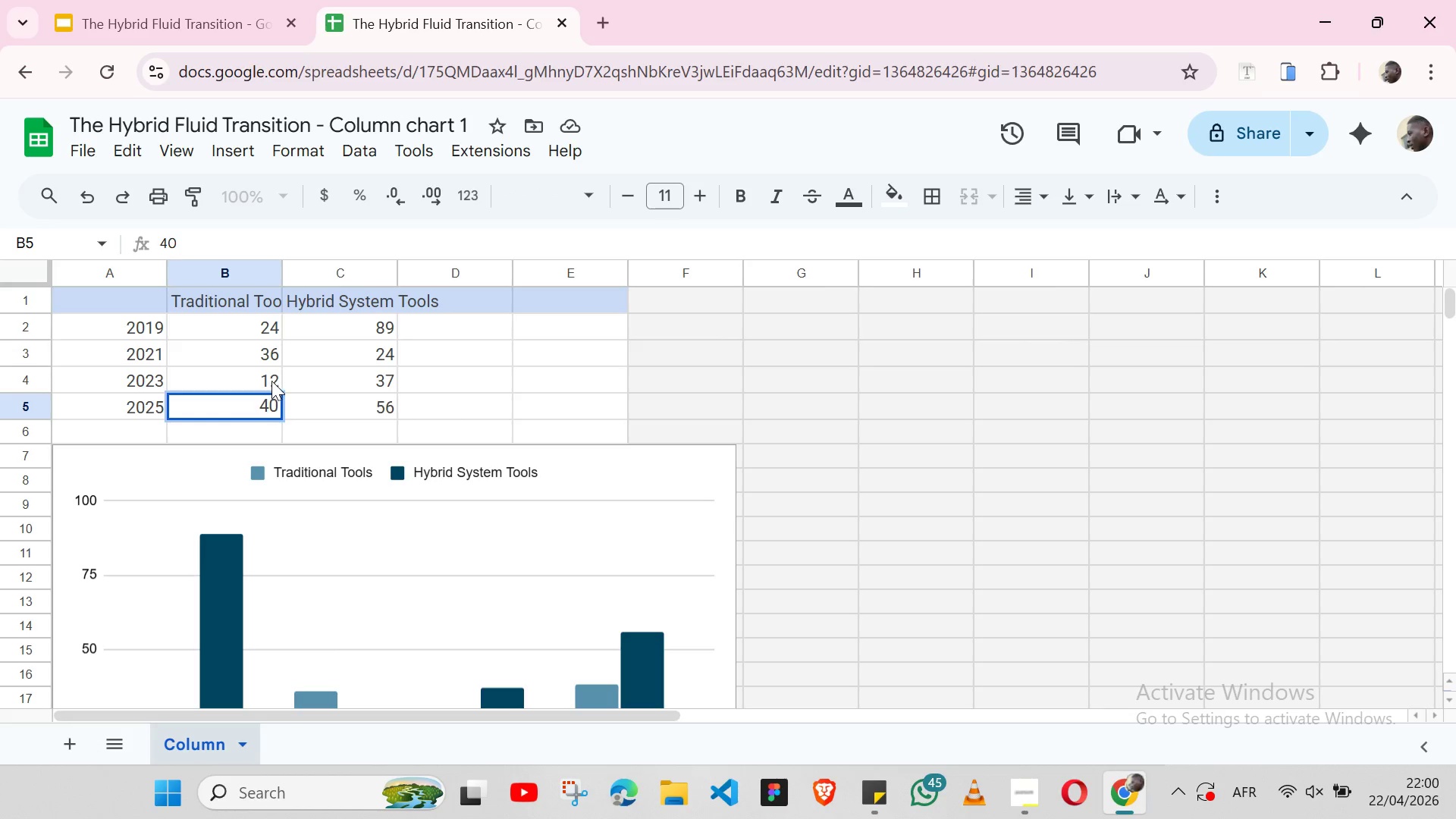 
wait(13.06)
 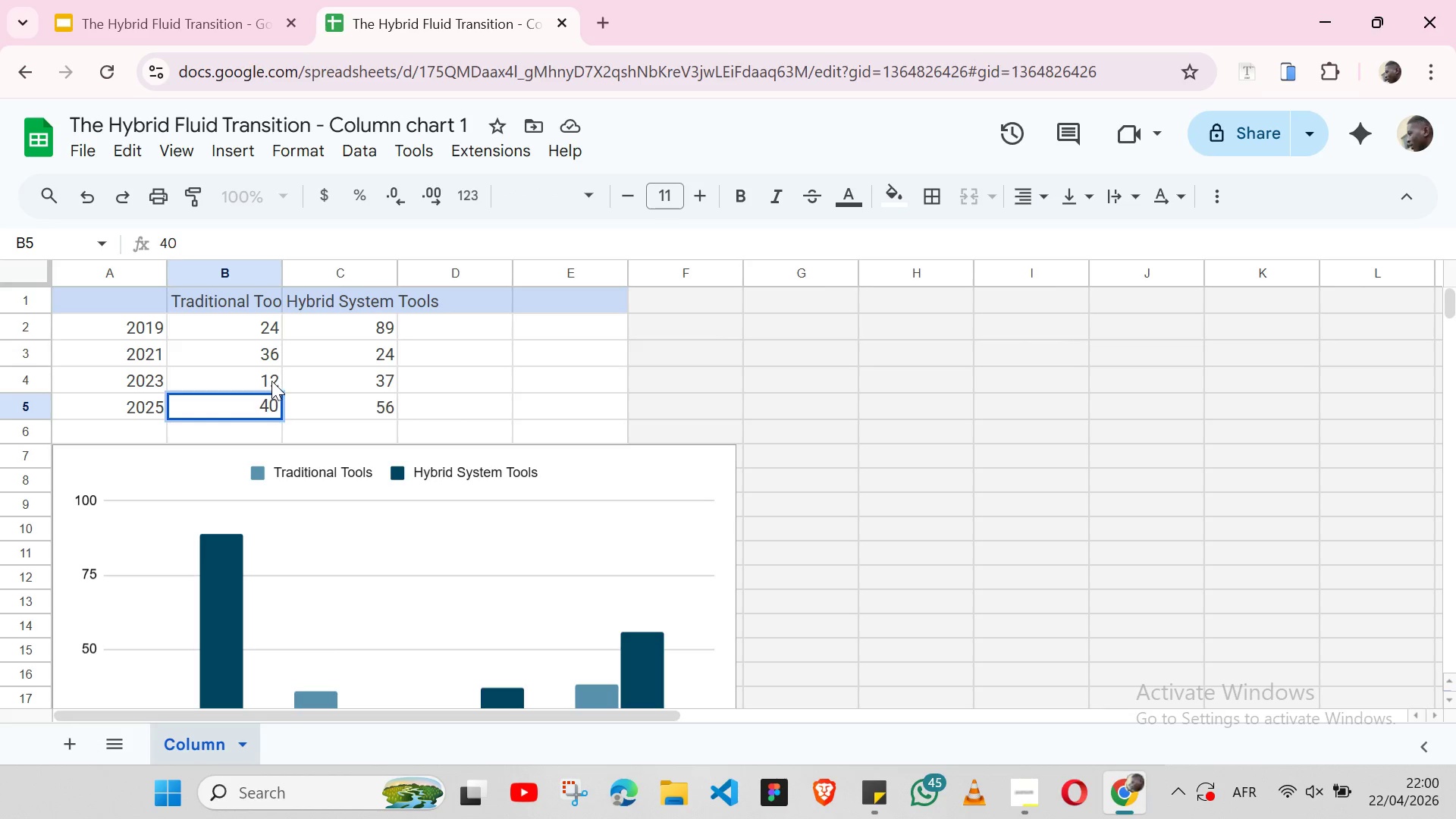 
double_click([381, 378])
 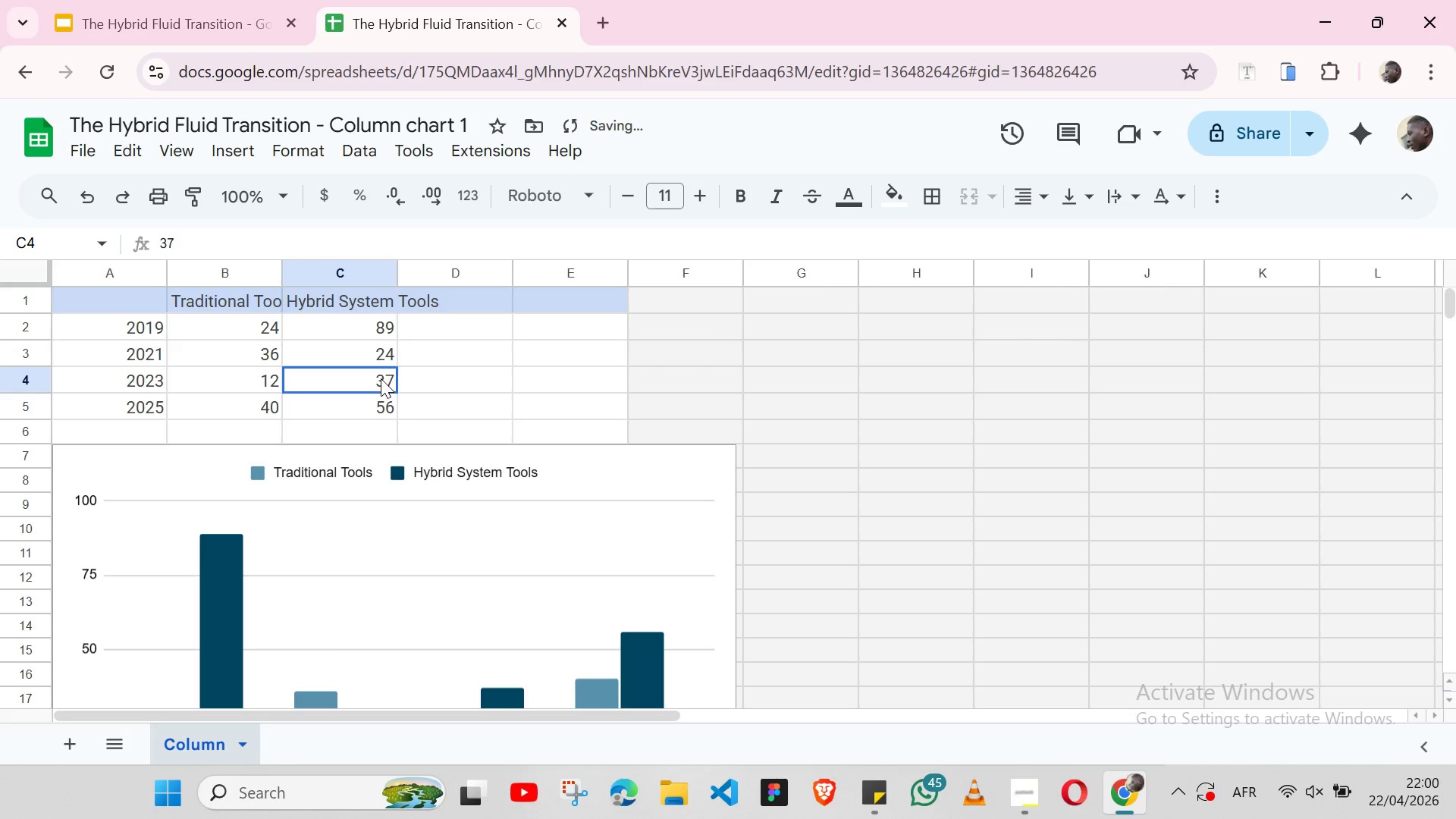 
triple_click([381, 378])
 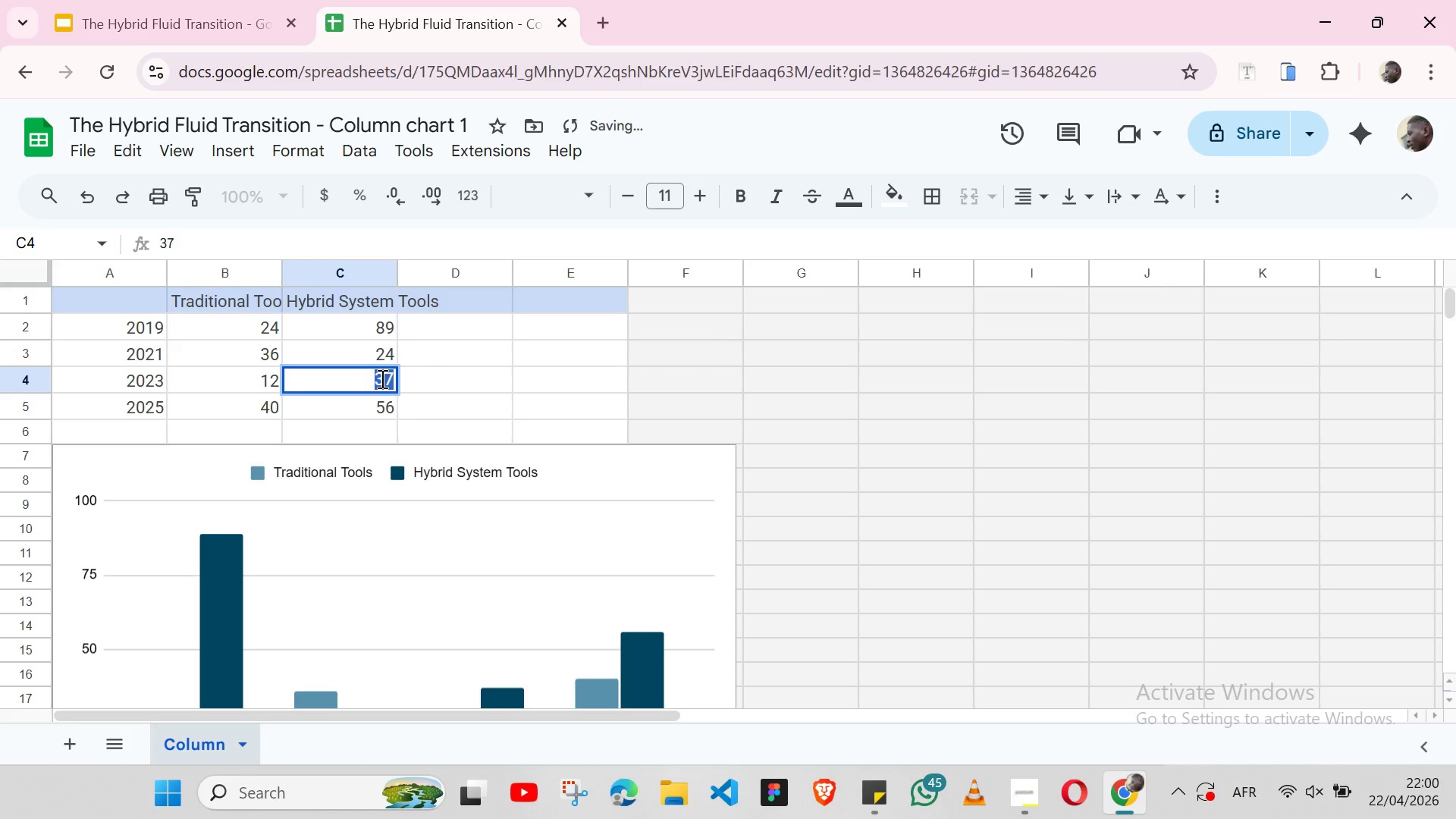 
type(43)
 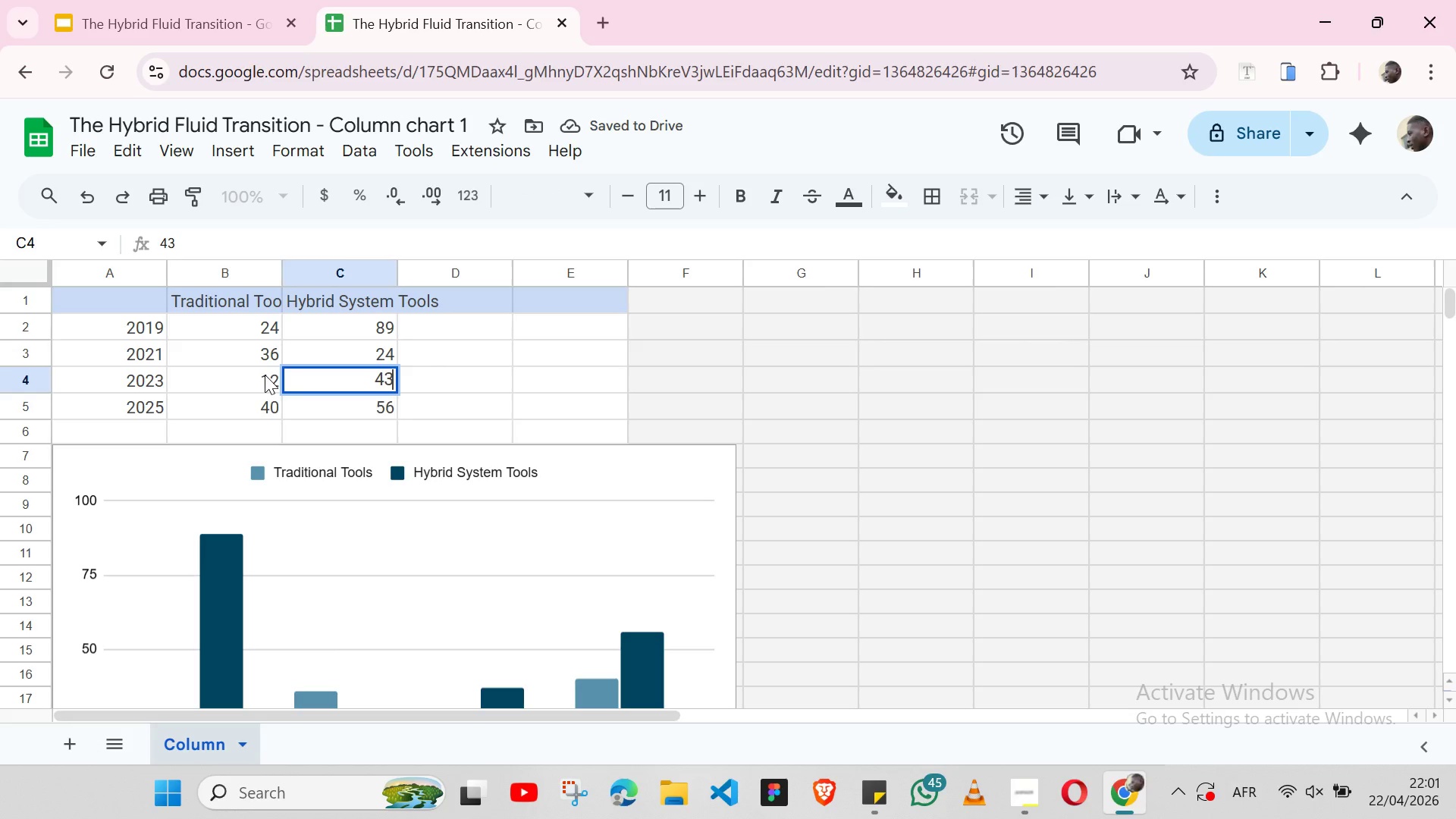 
double_click([265, 375])
 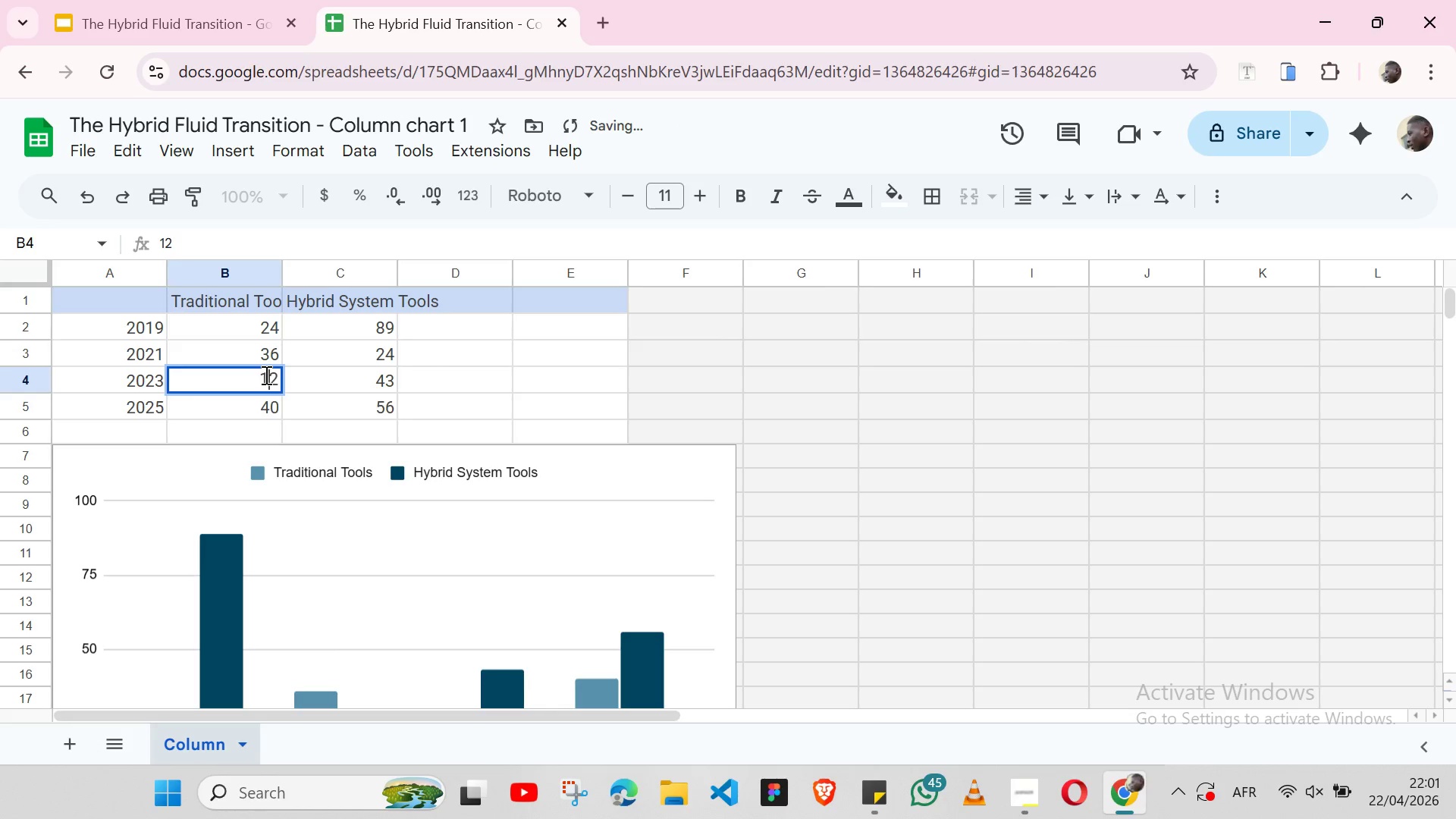 
double_click([265, 375])
 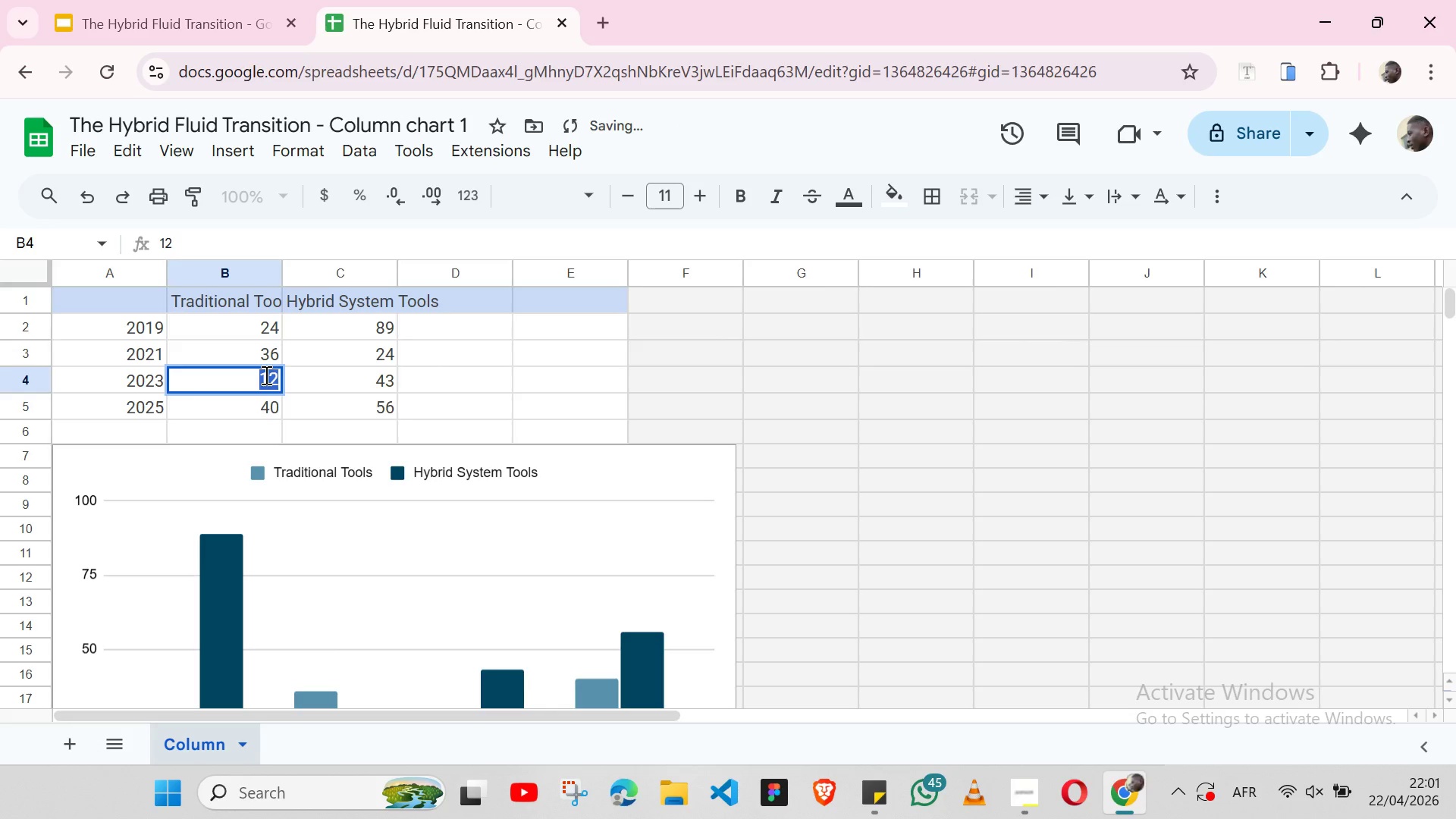 
type(38)
 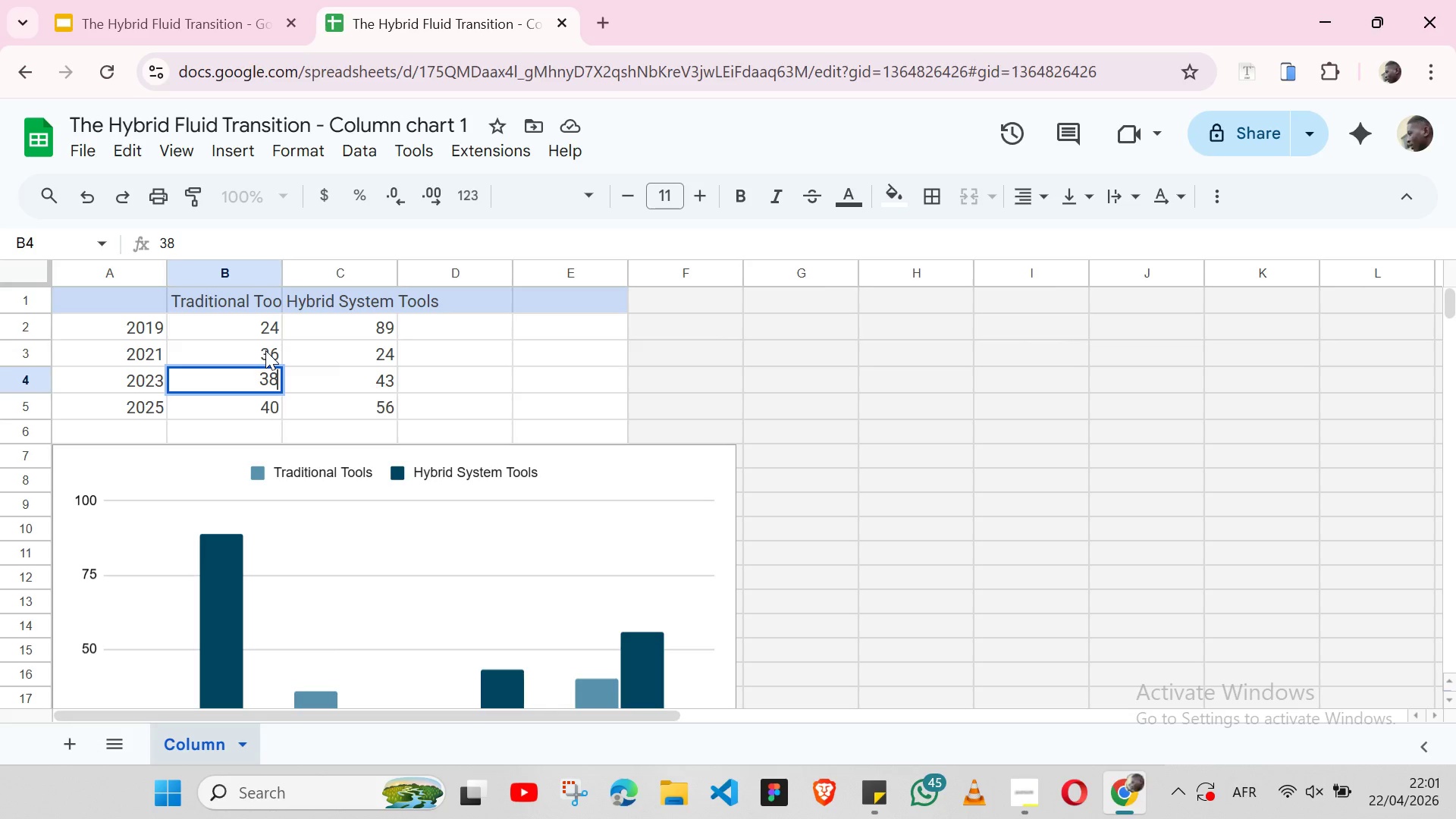 
wait(15.81)
 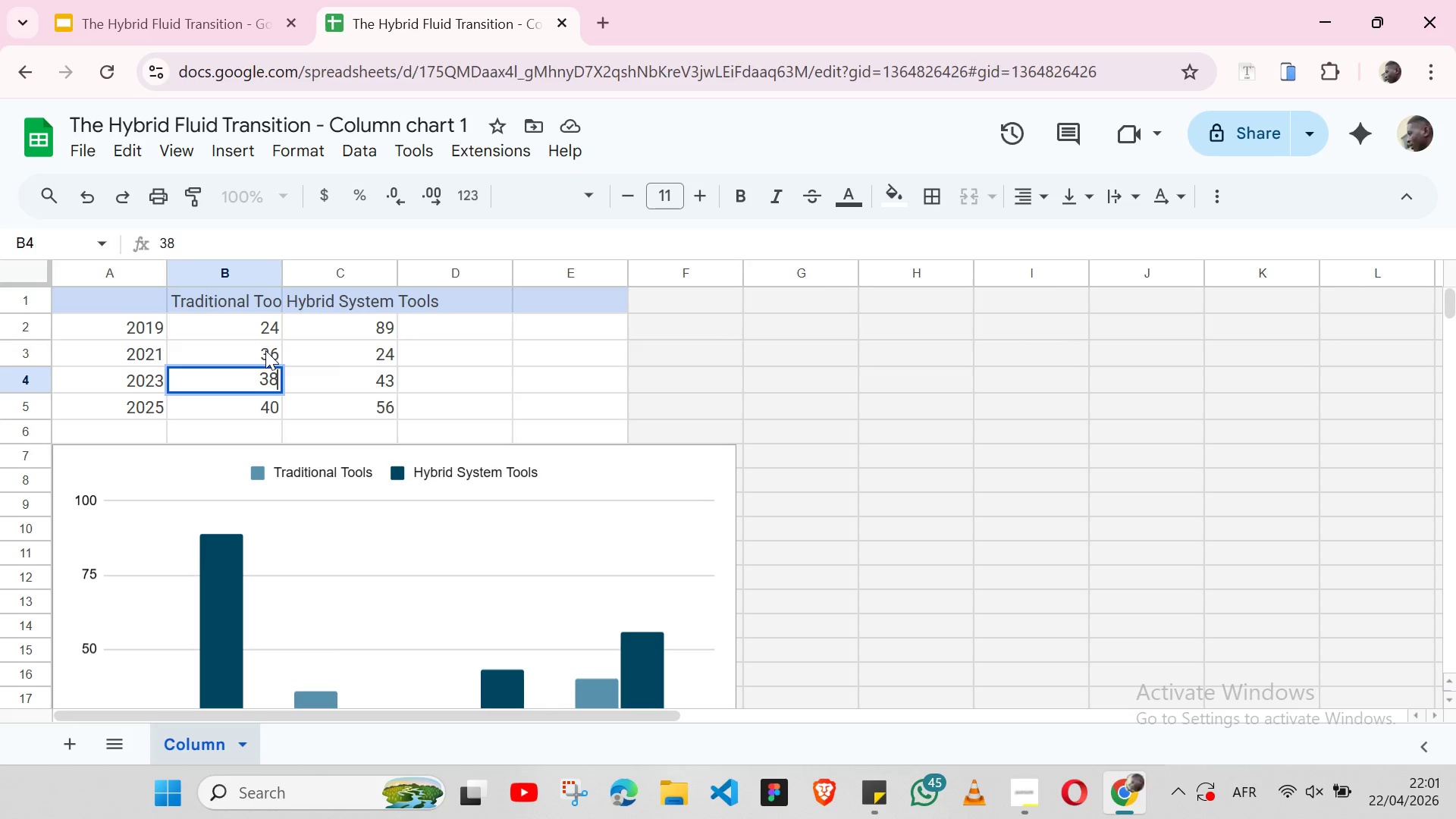 
double_click([391, 350])
 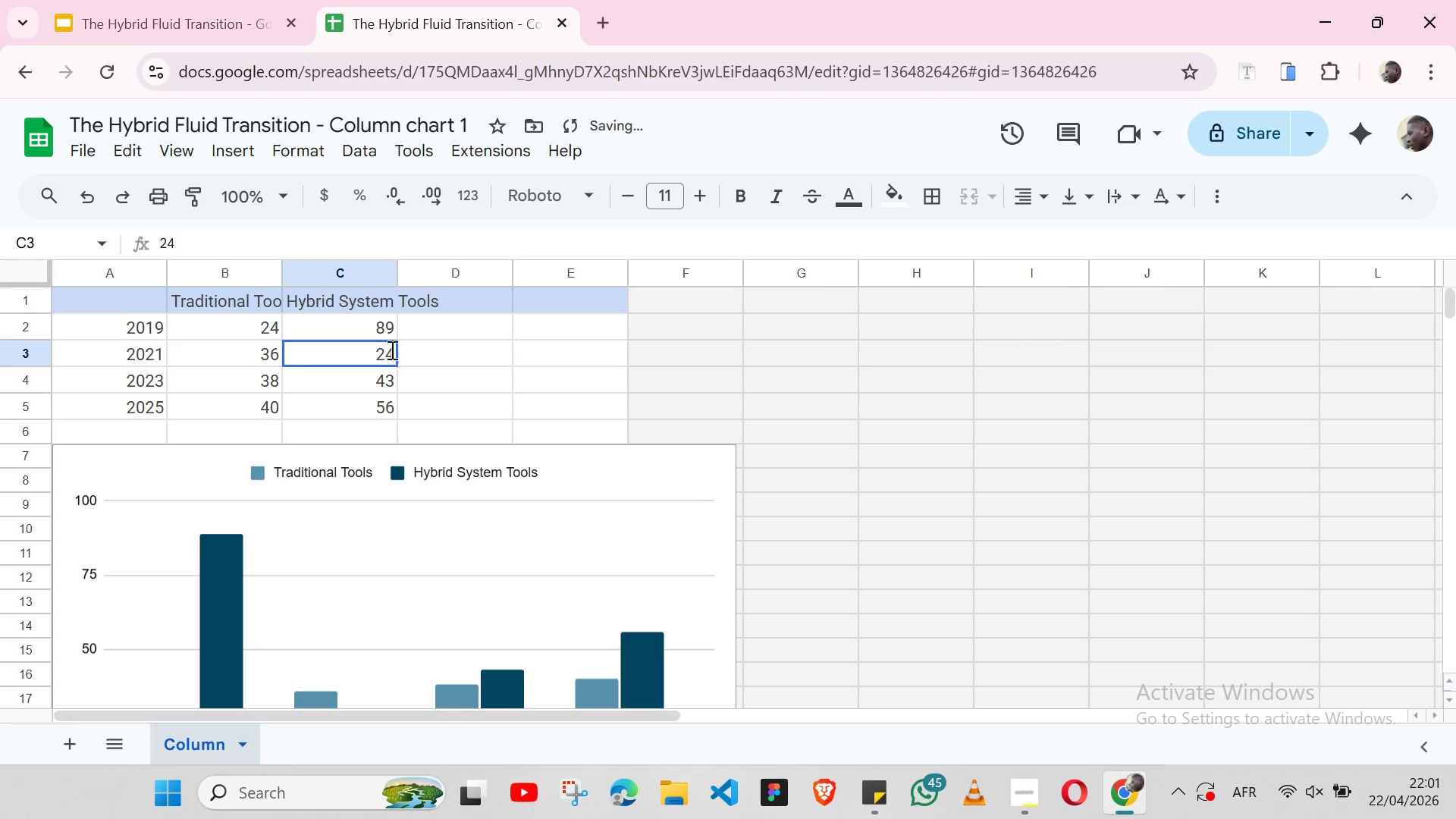 
triple_click([391, 350])
 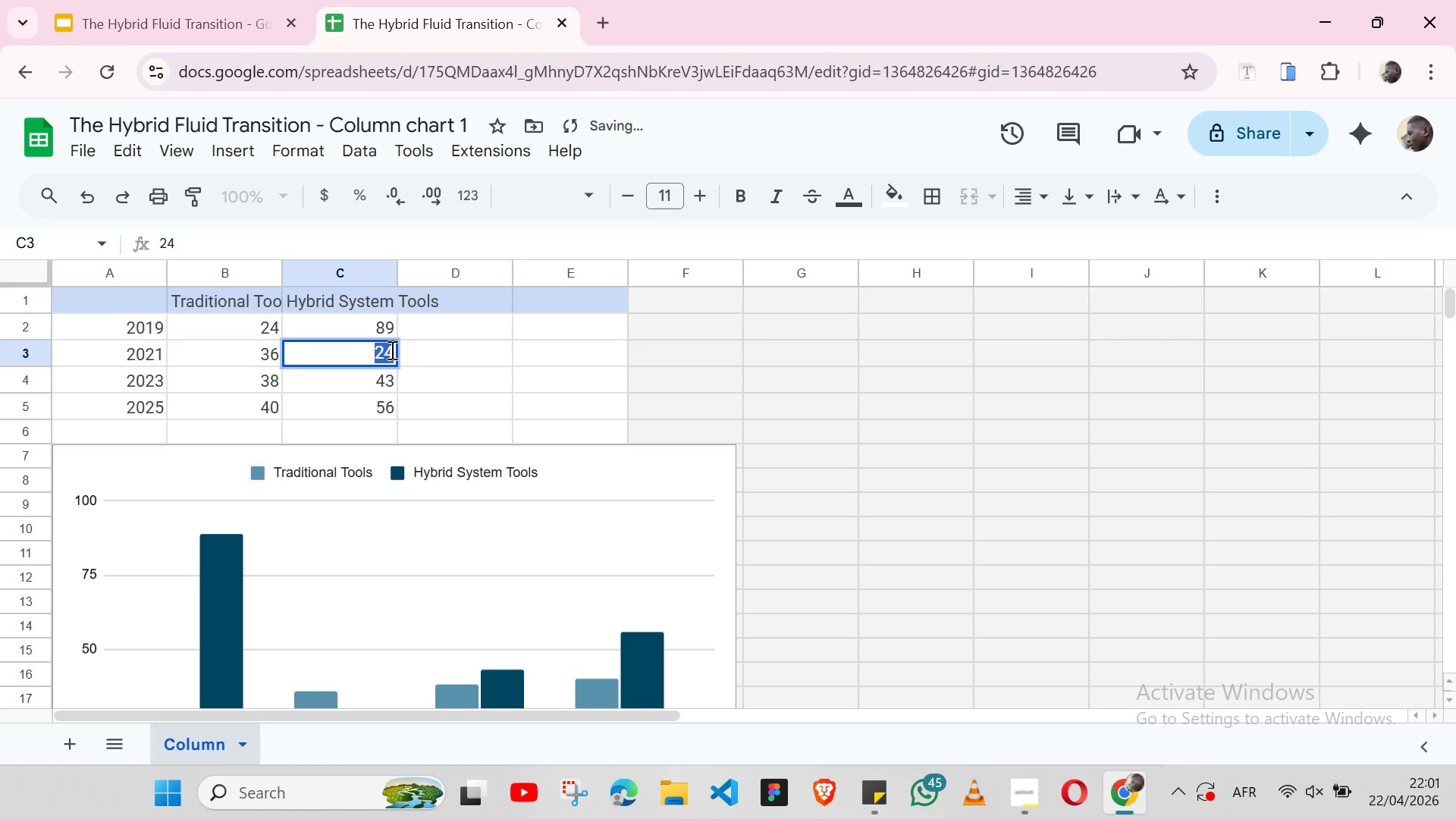 
type(26)
 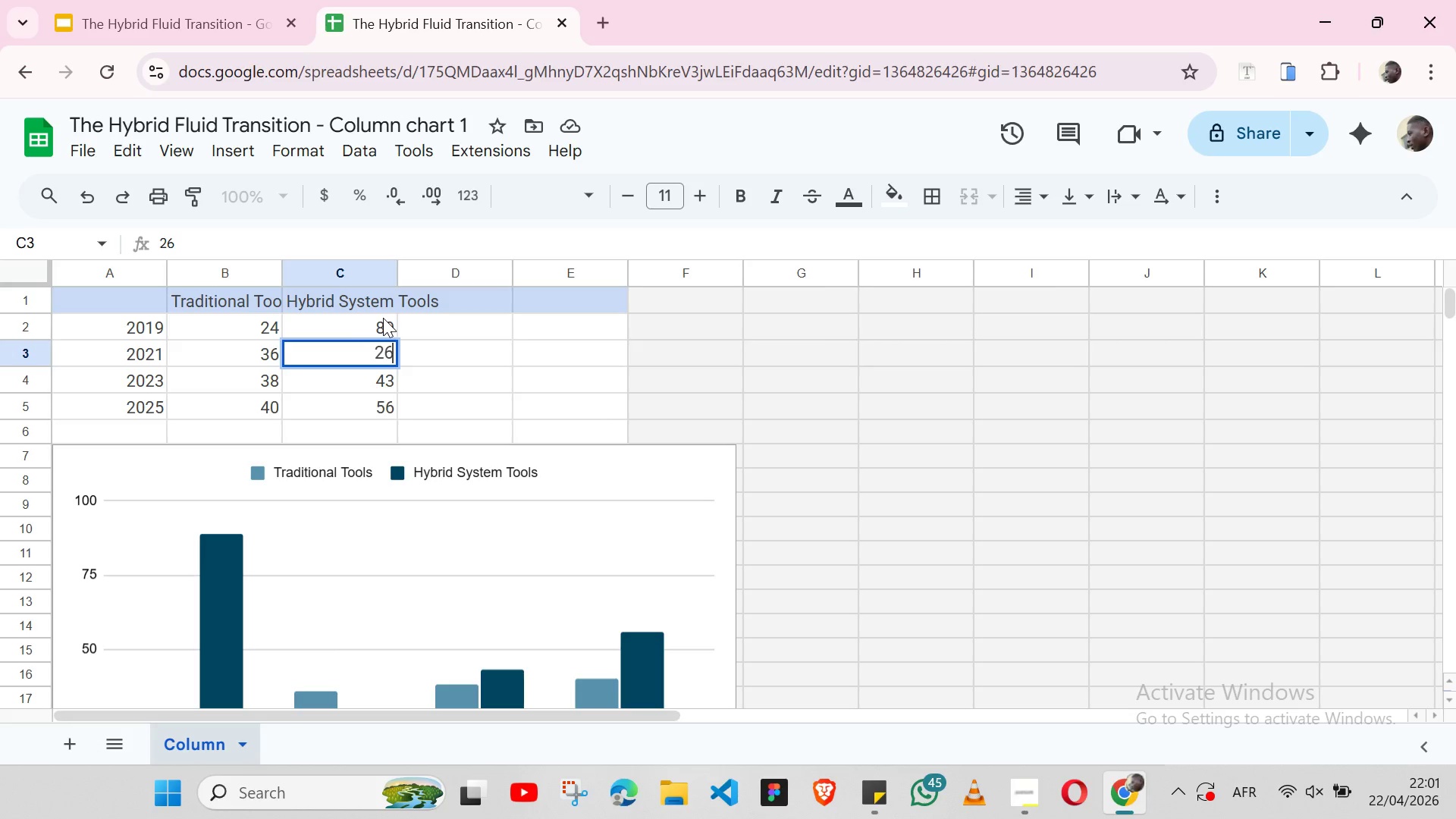 
wait(32.44)
 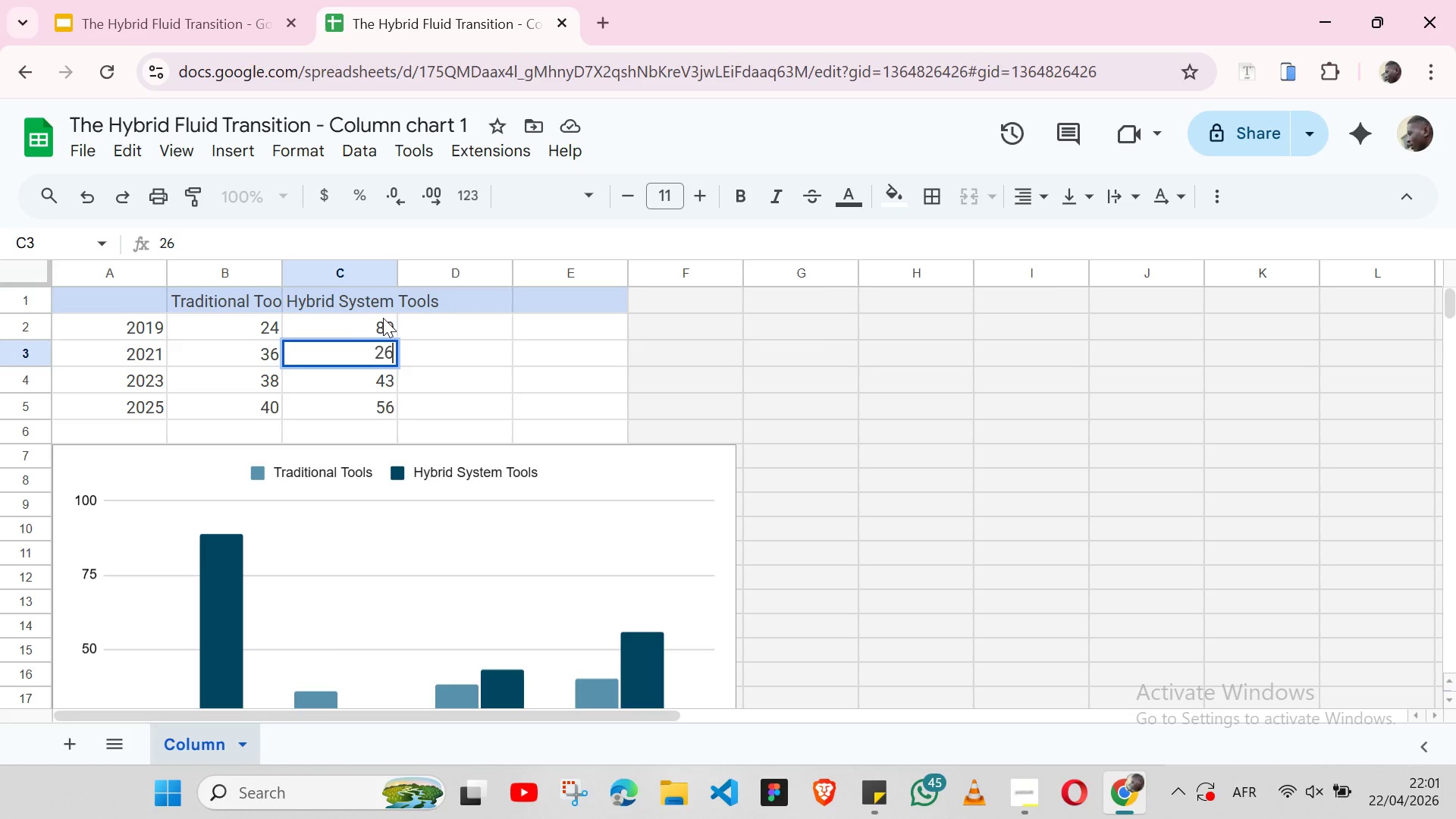 
double_click([383, 318])
 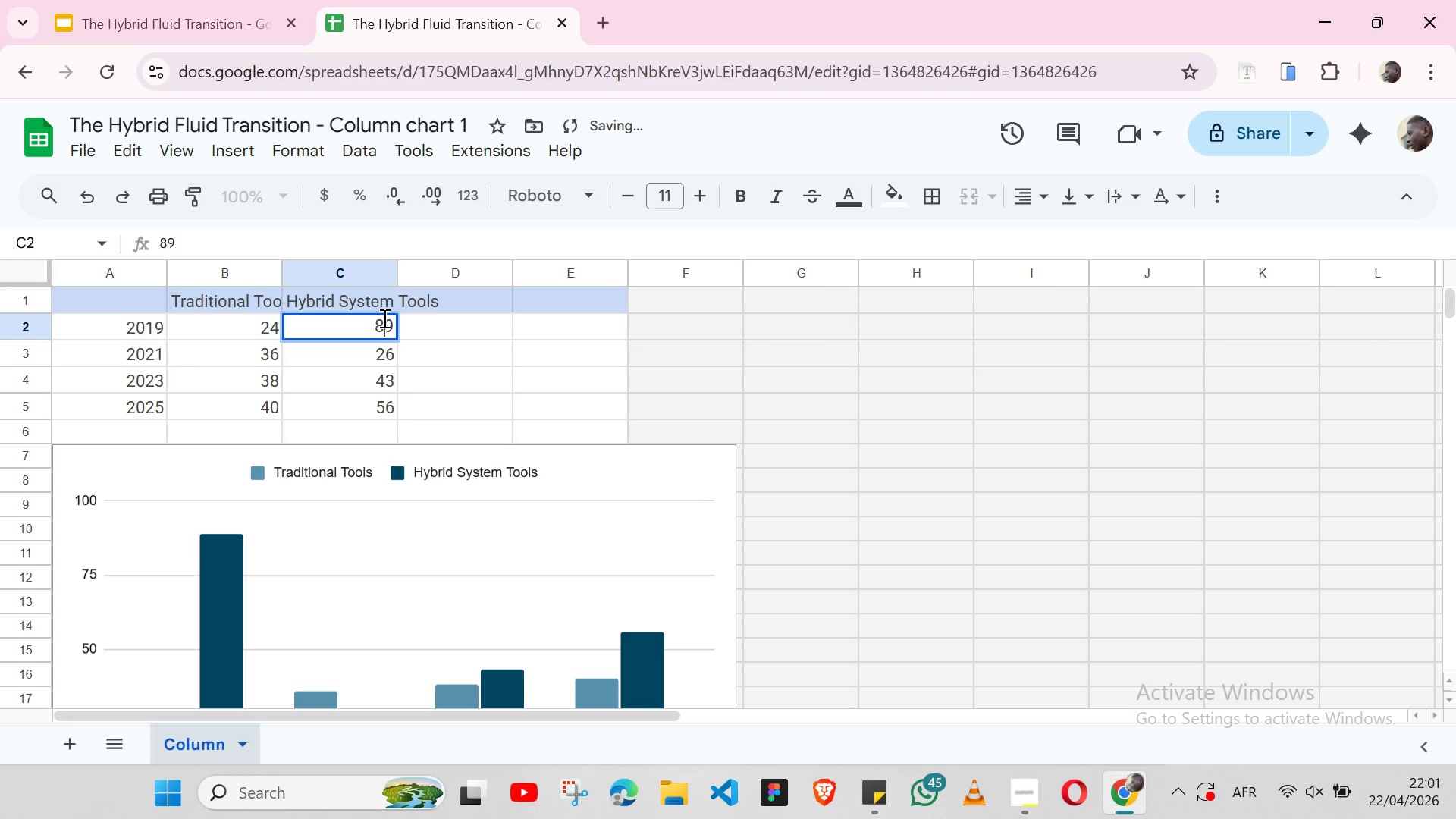 
double_click([383, 318])
 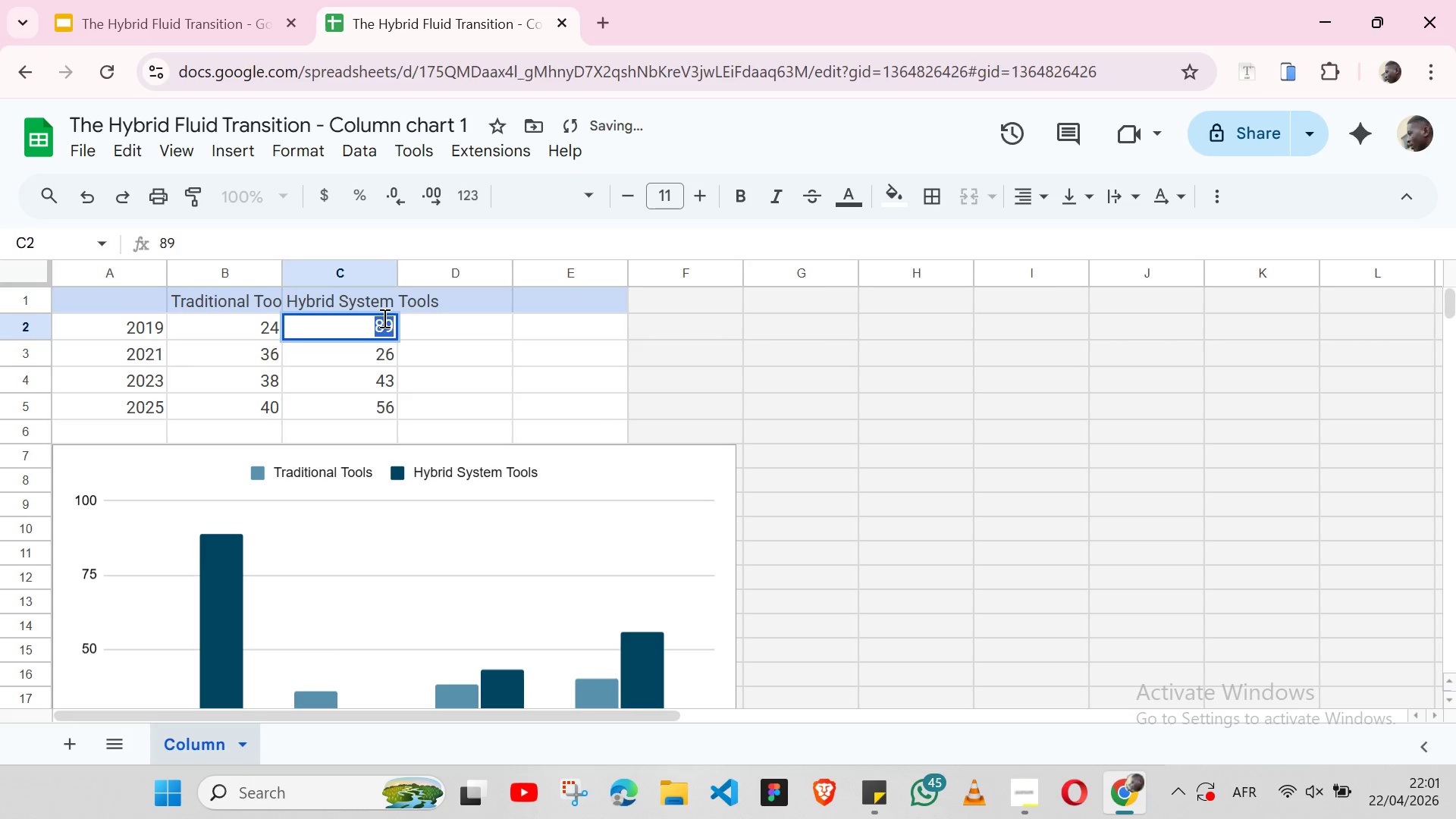 
type(19)
 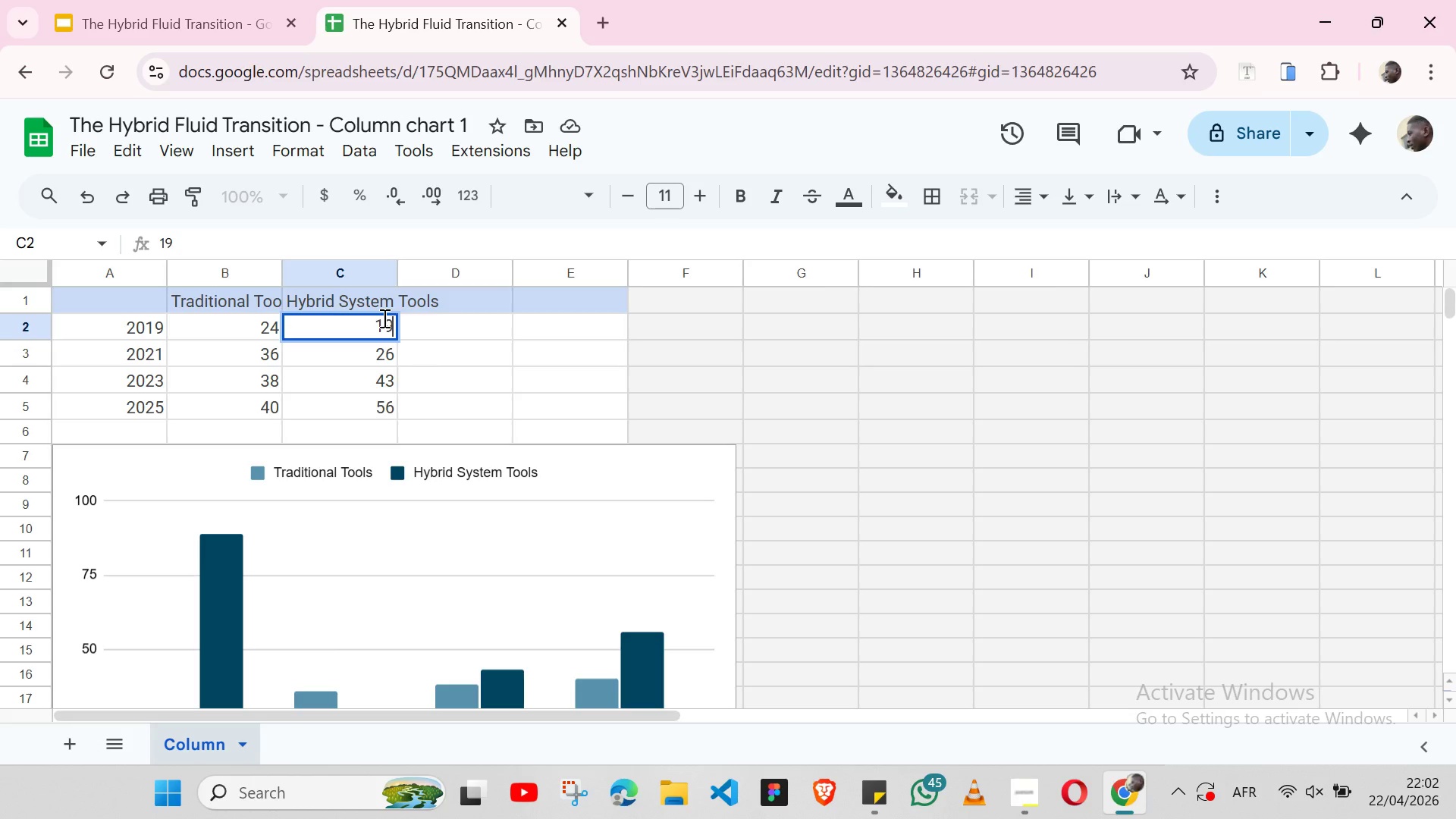 
wait(7.55)
 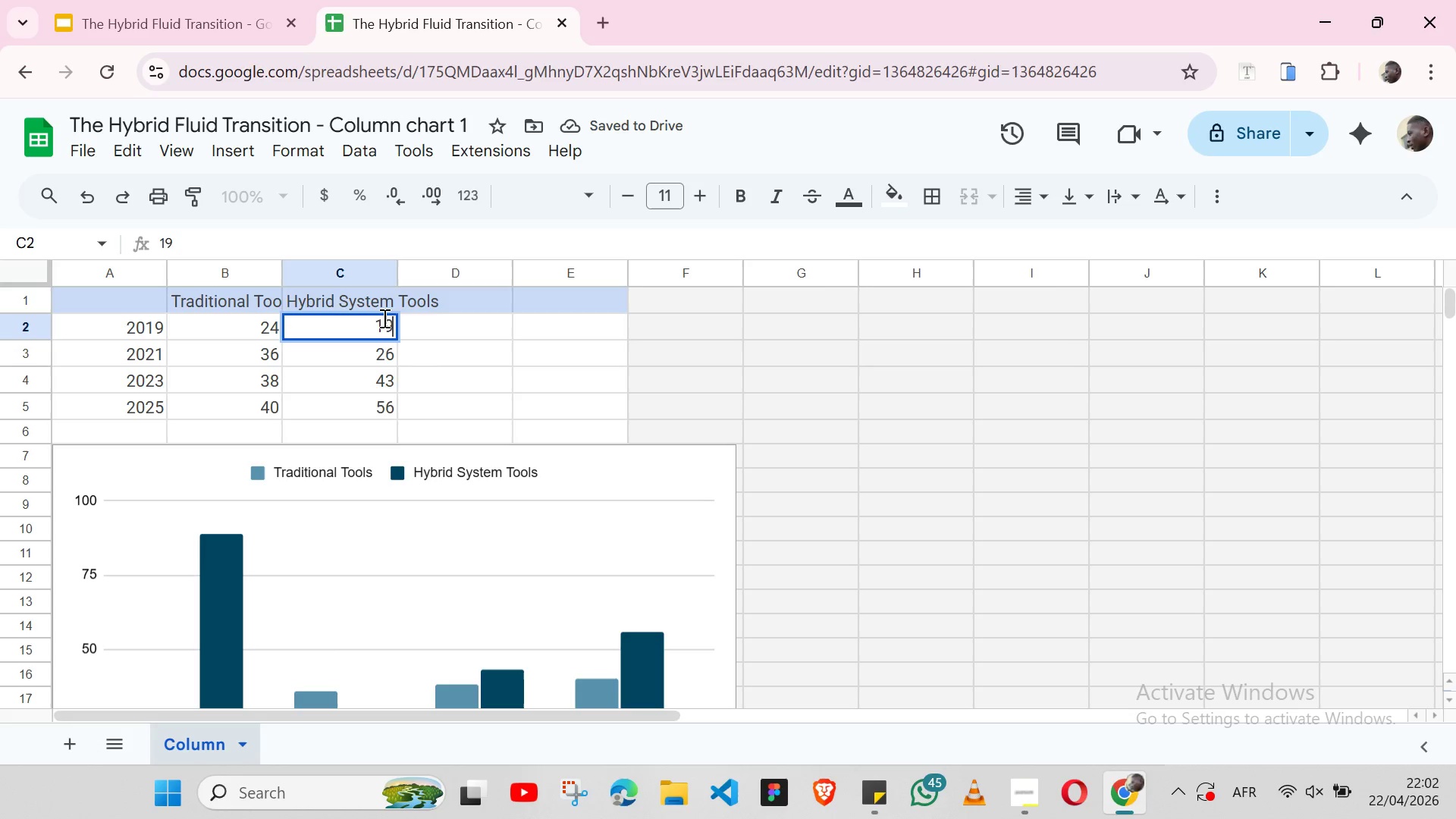 
double_click([266, 325])
 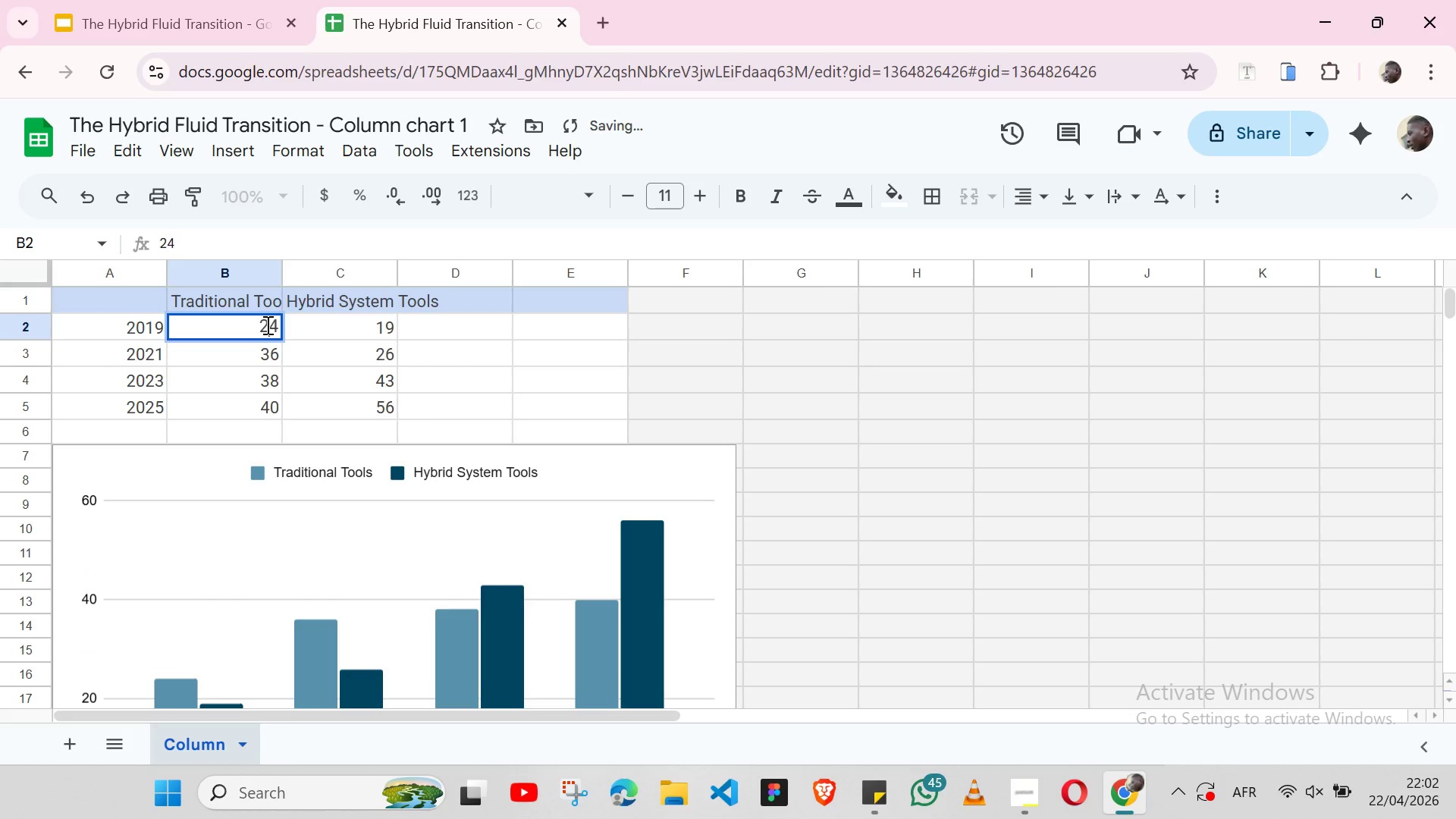 
double_click([266, 325])
 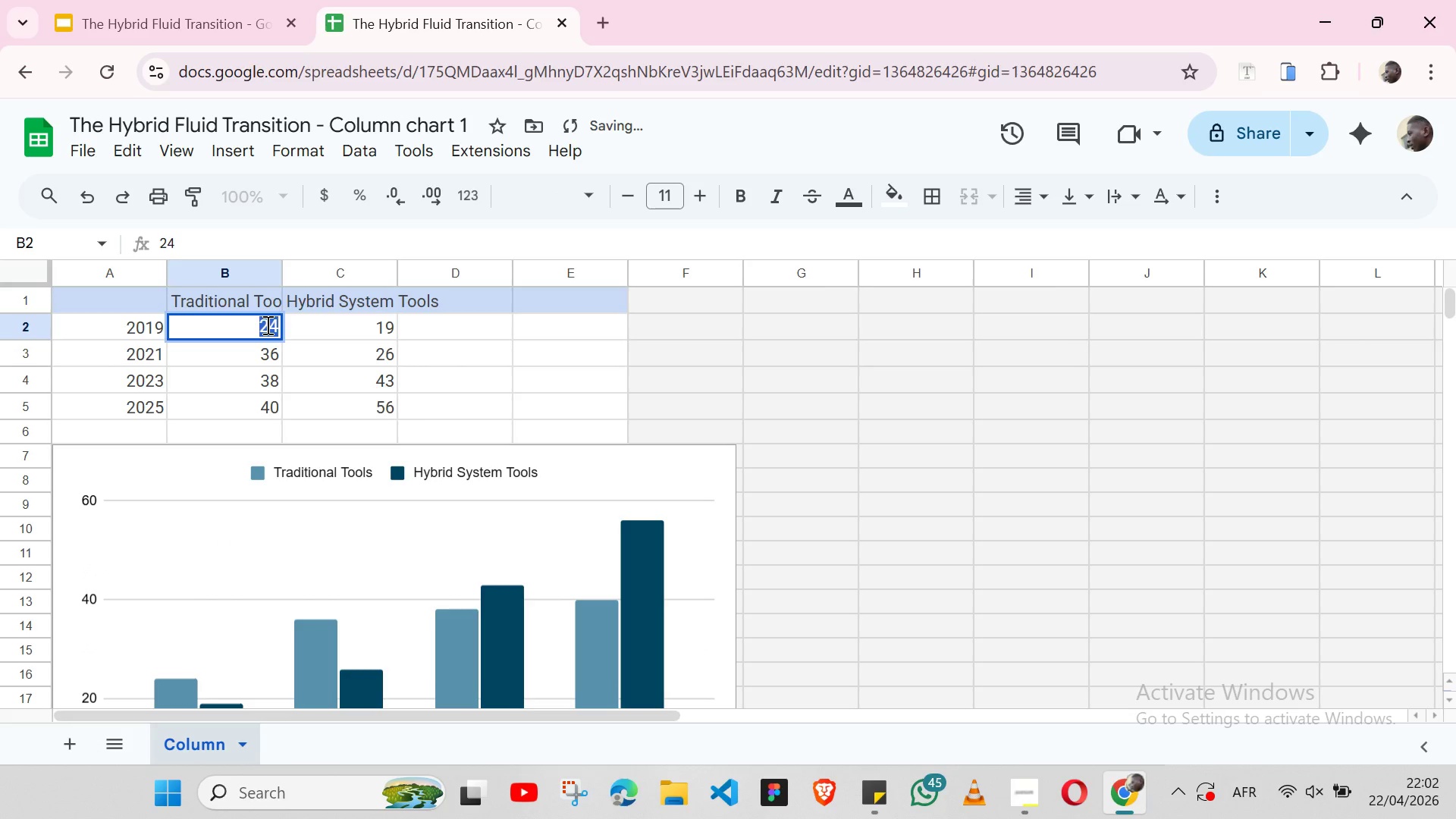 
type(35)
 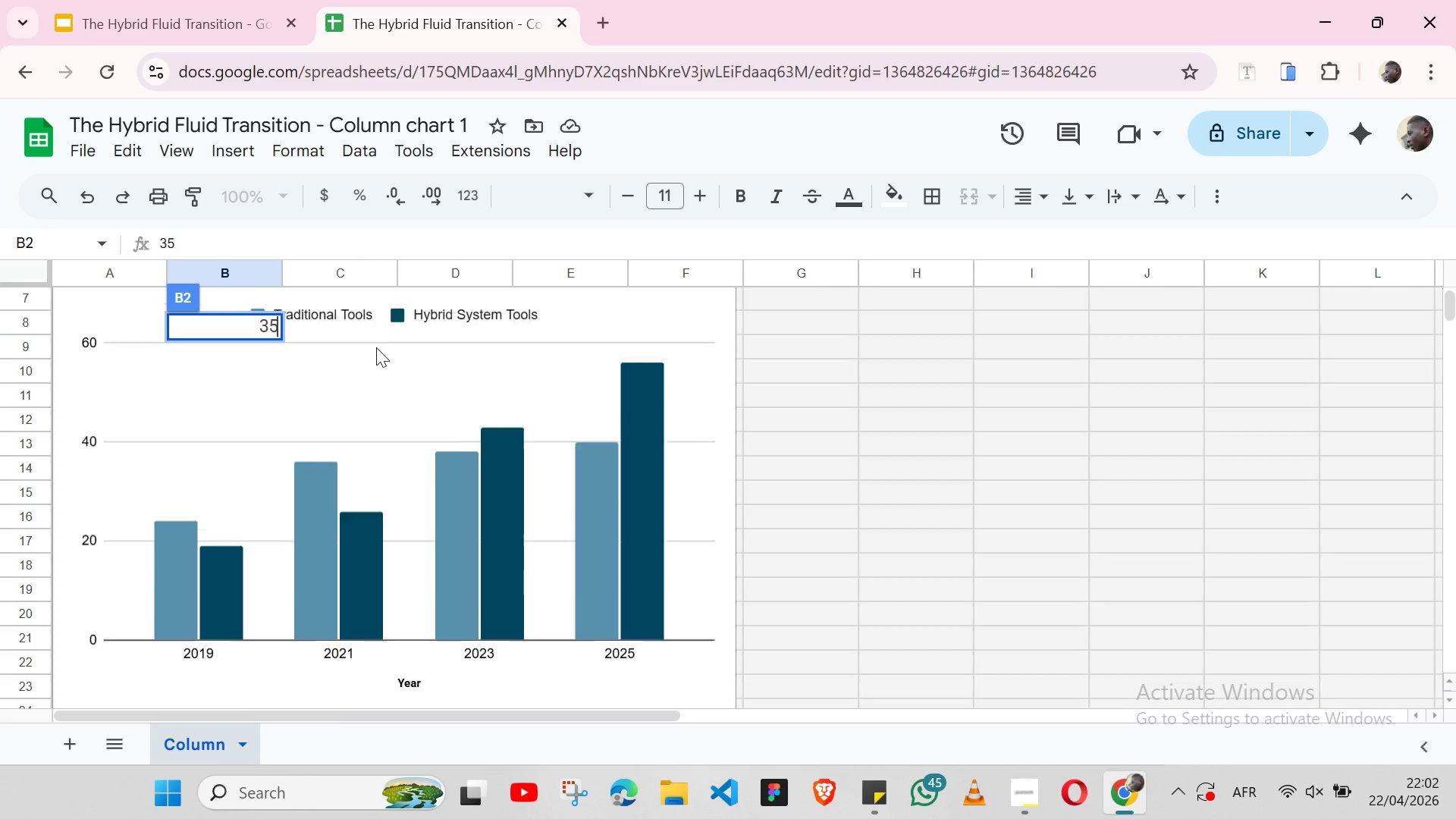 
key(Enter)
 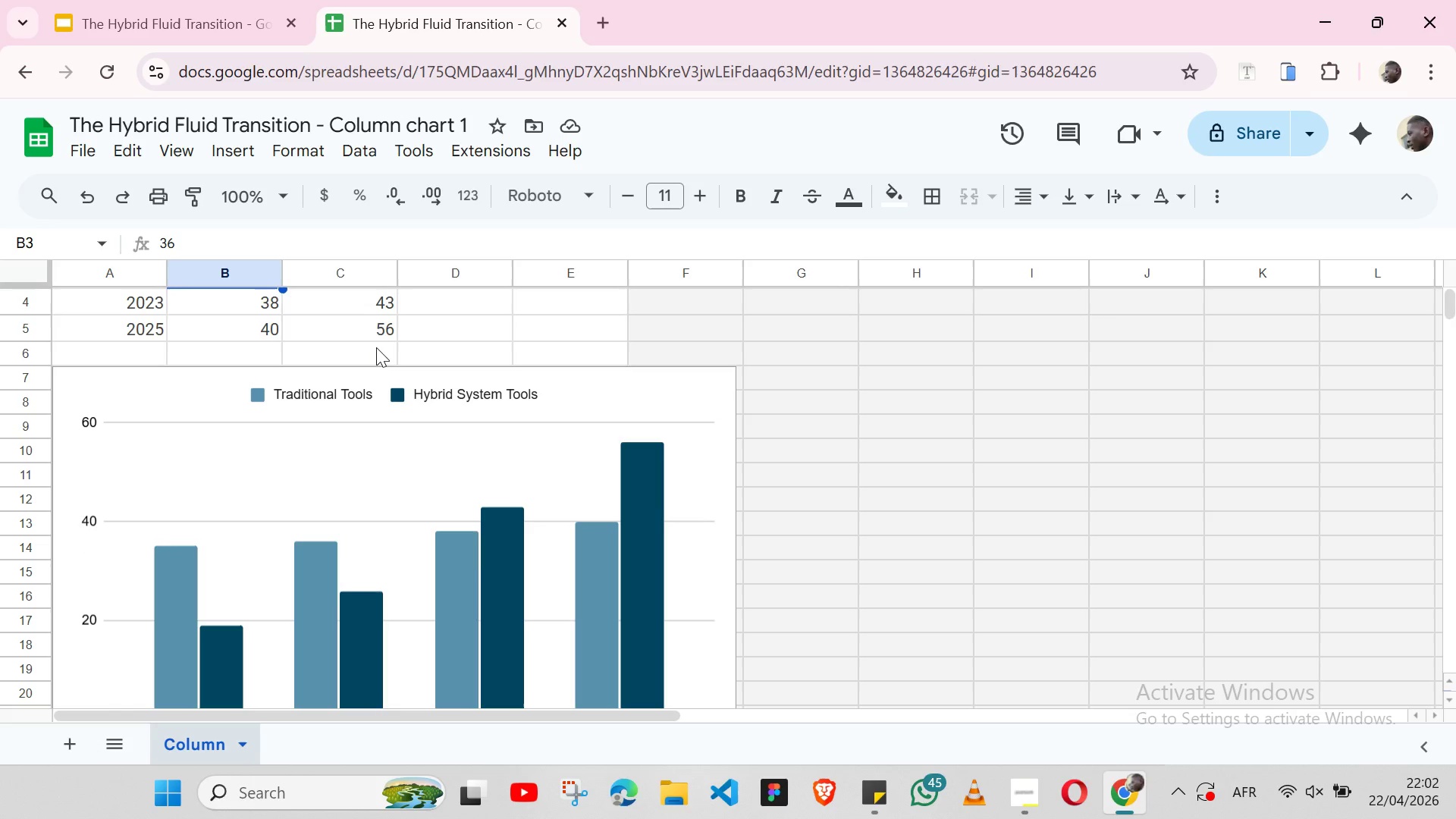 
wait(15.91)
 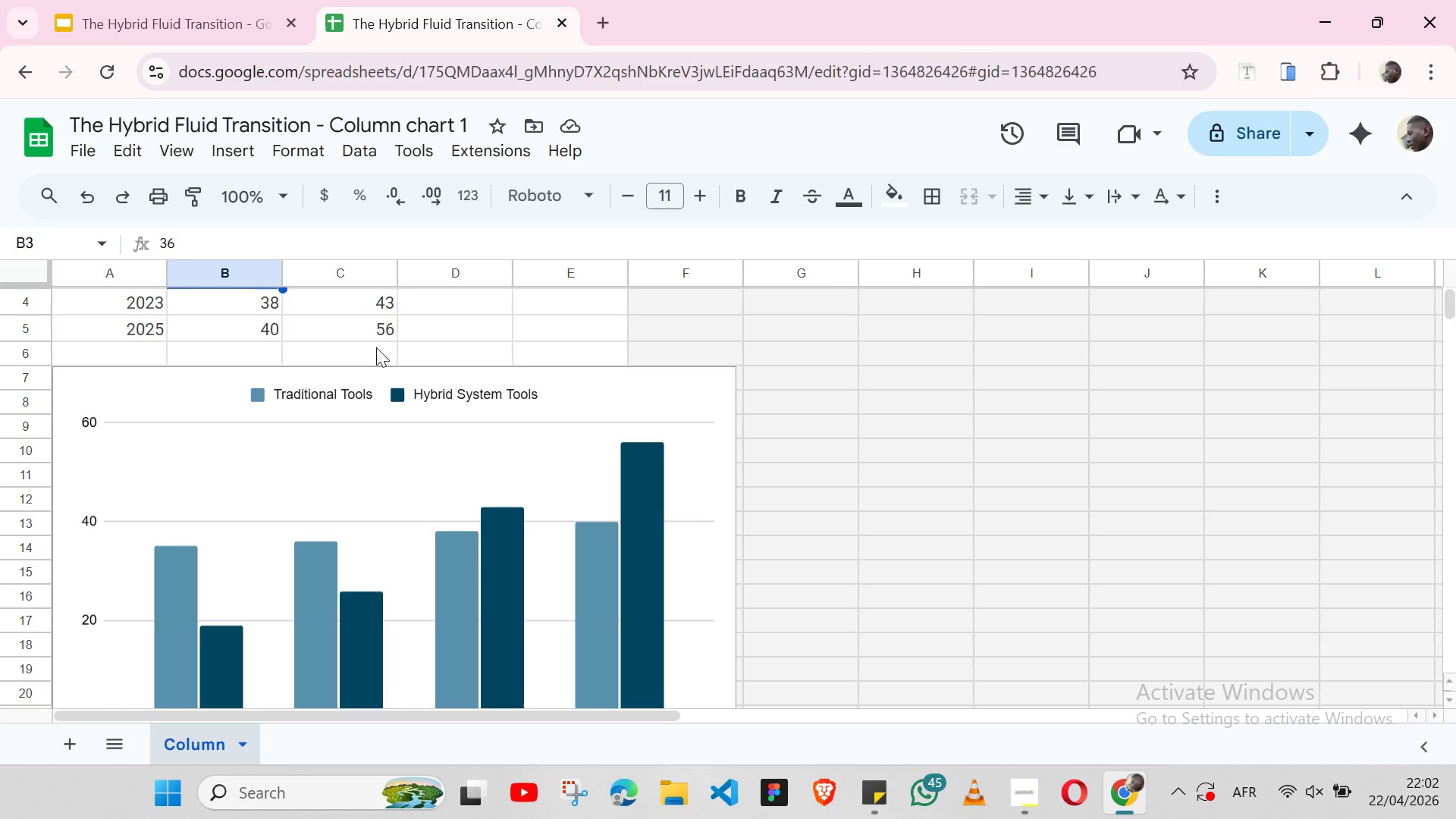 
double_click([89, 425])
 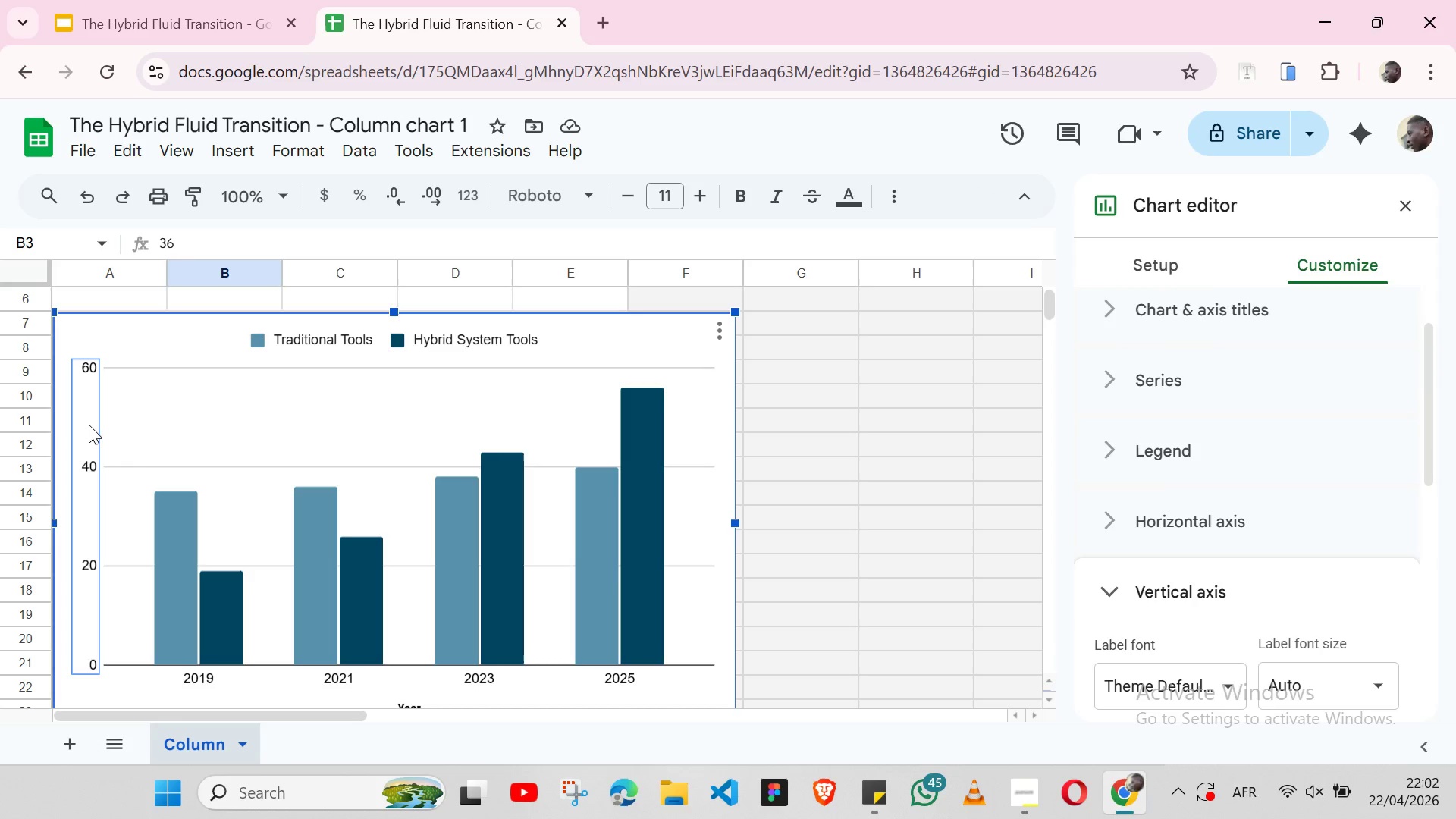 
mouse_move([1105, 527])
 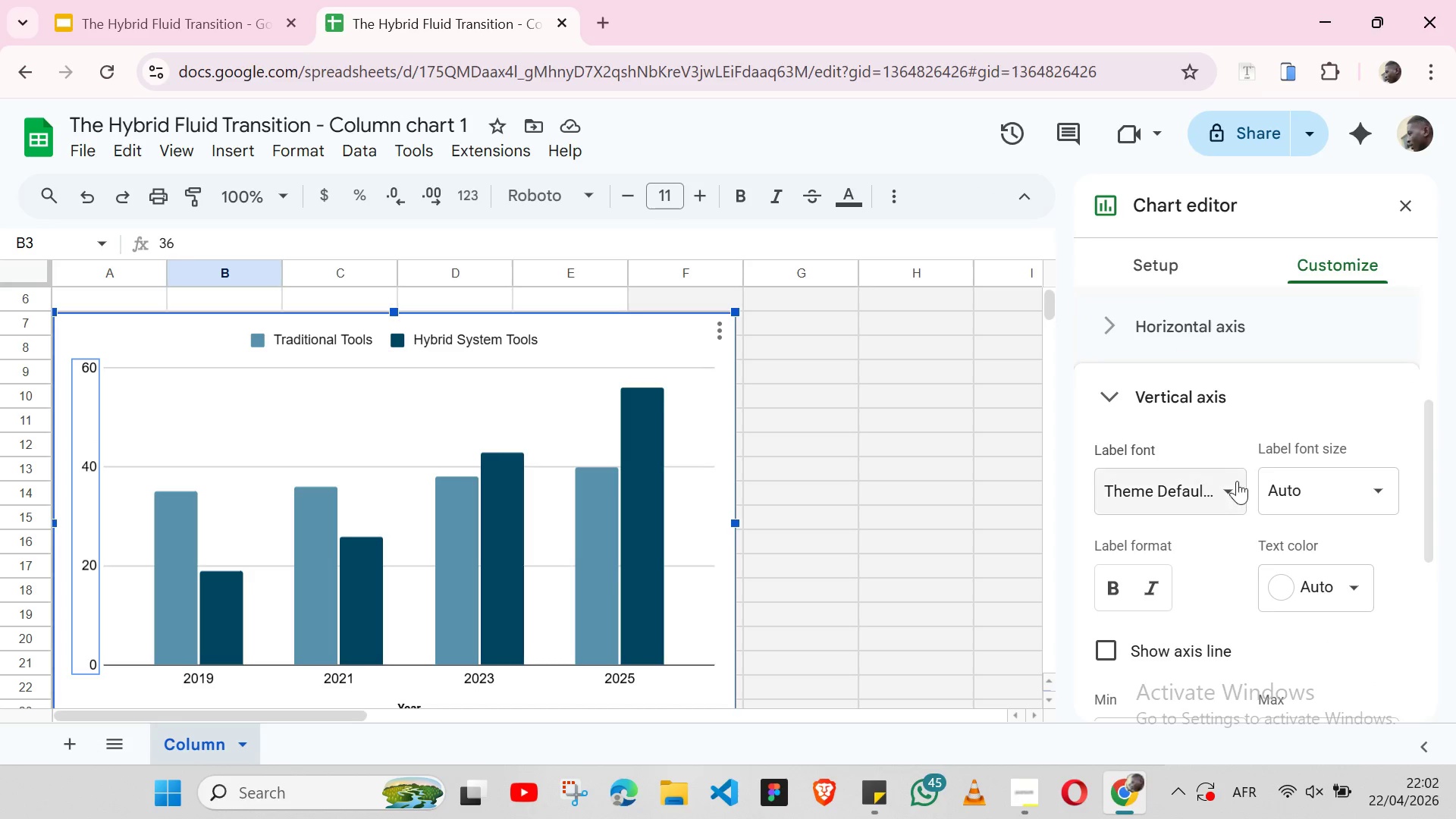 
left_click([1232, 482])
 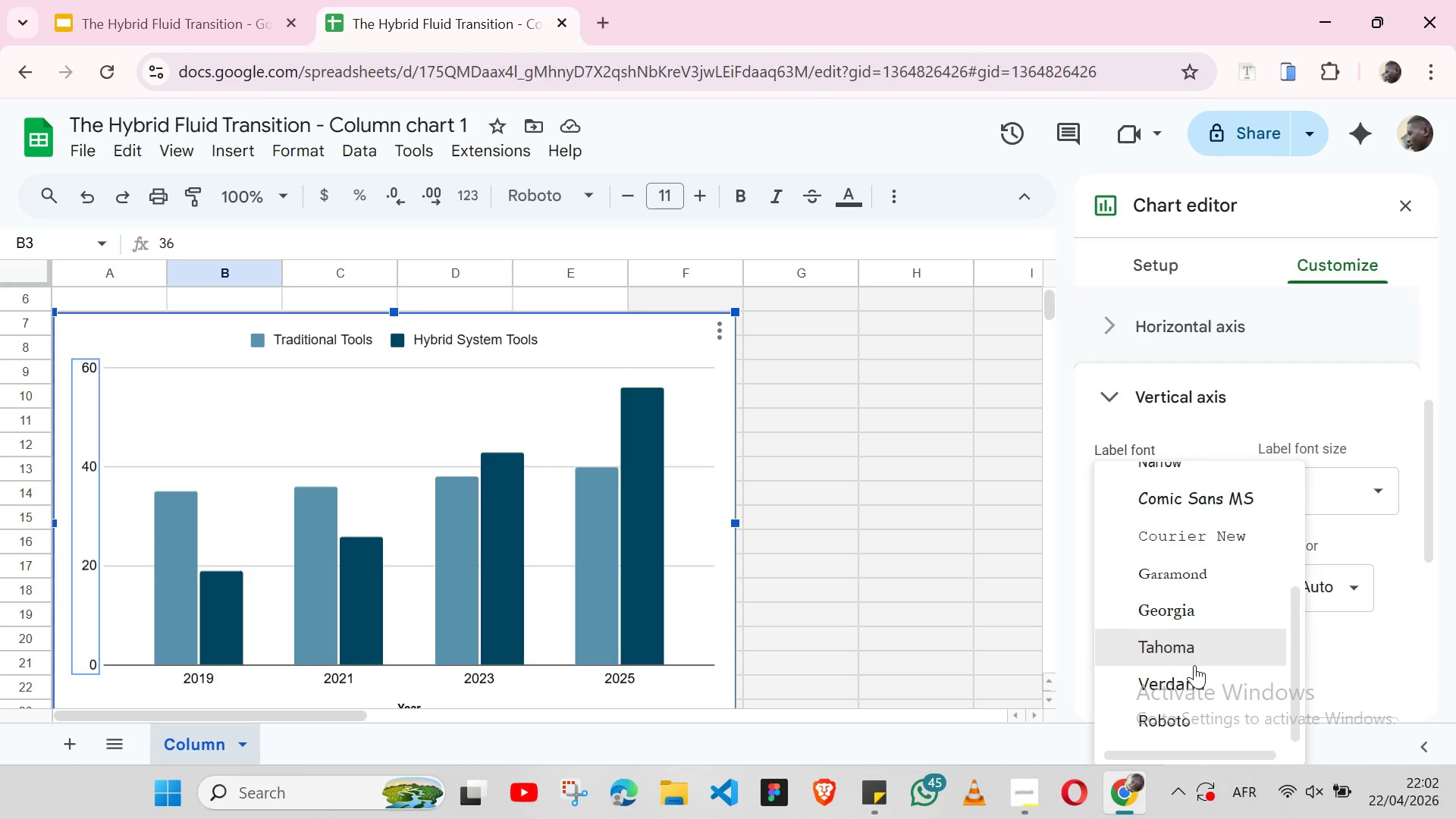 
left_click([1180, 708])
 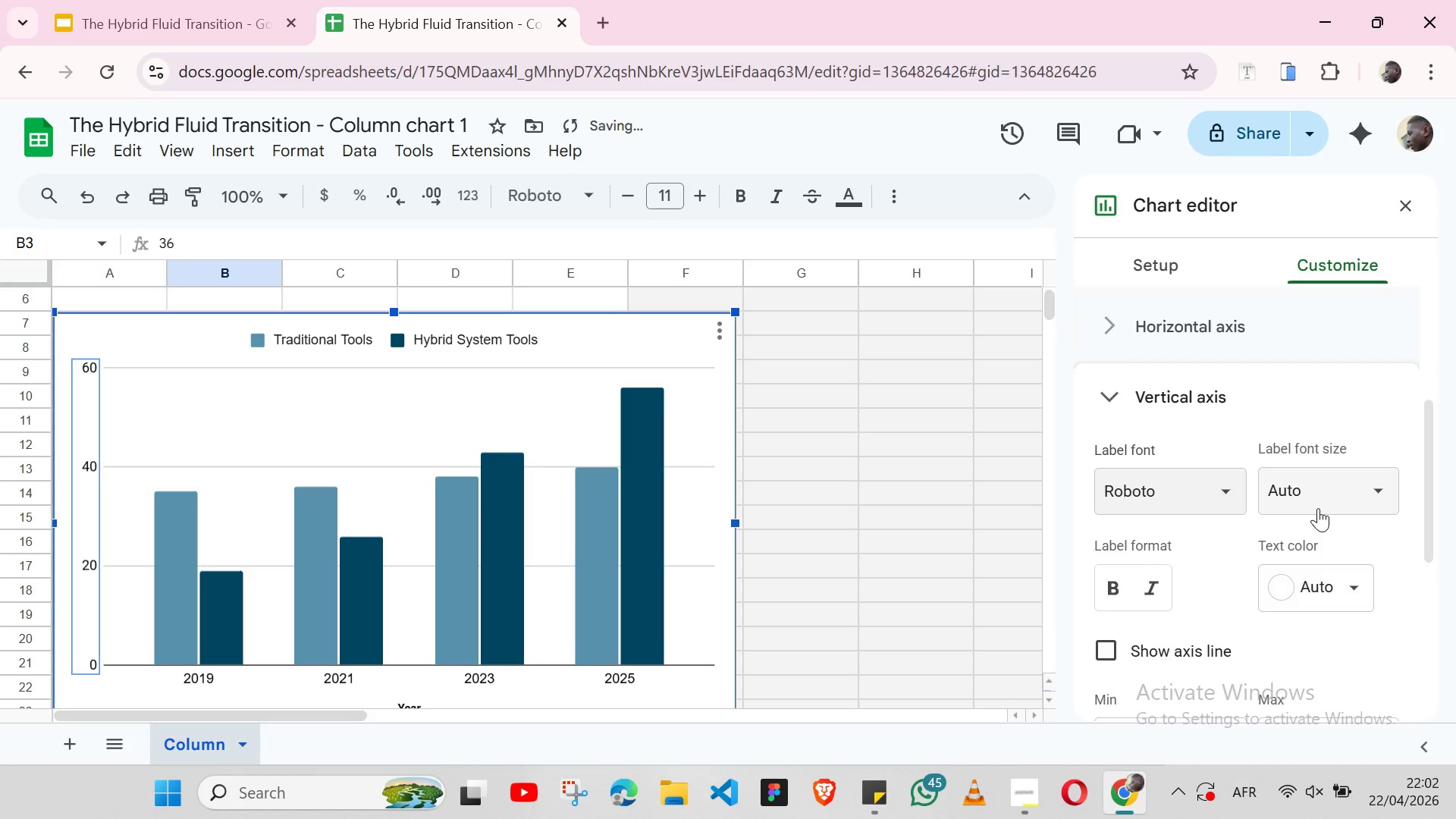 
left_click([1313, 496])
 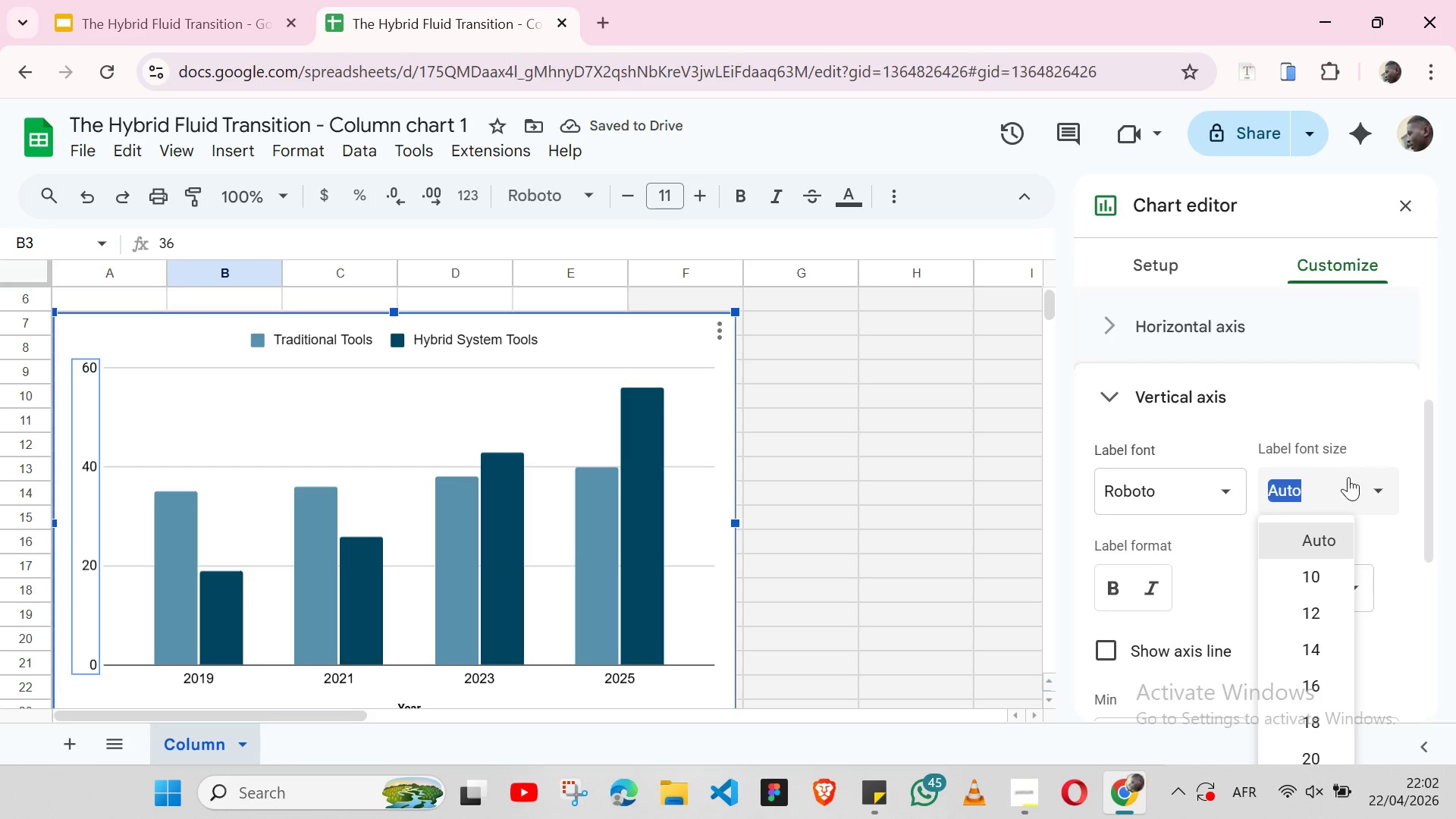 
left_click([1338, 435])
 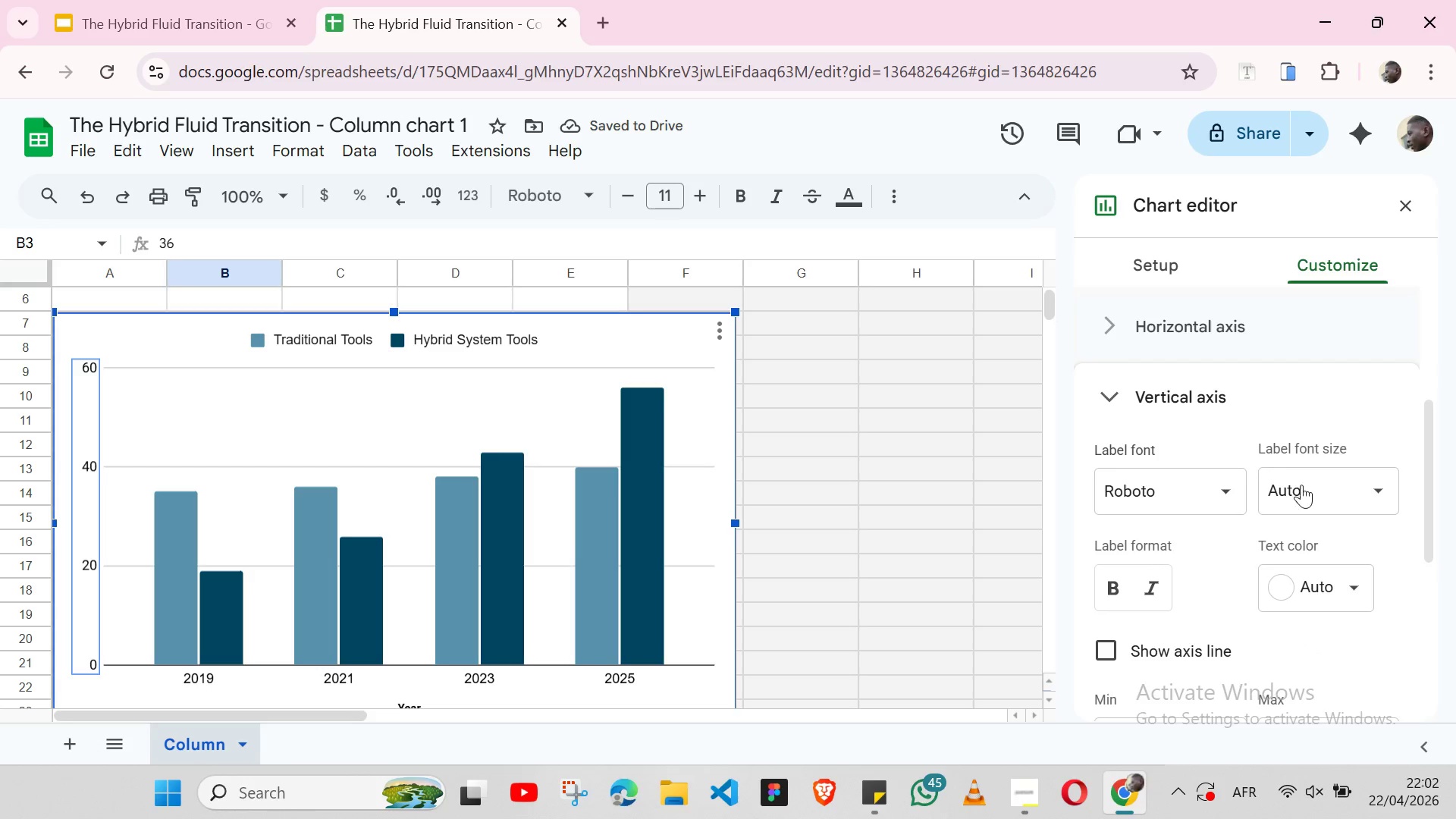 
mouse_move([1294, 551])
 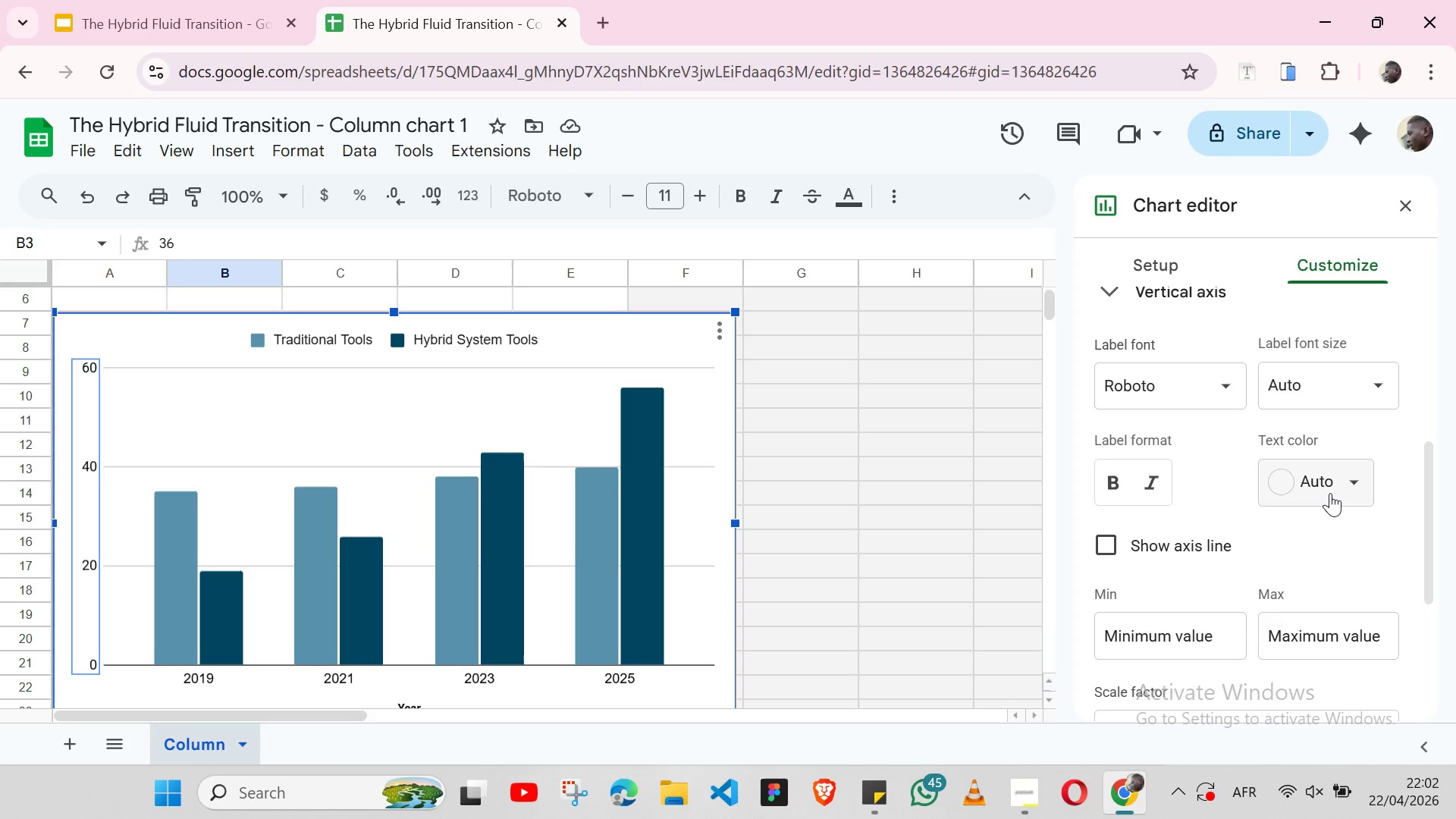 
left_click([1330, 493])
 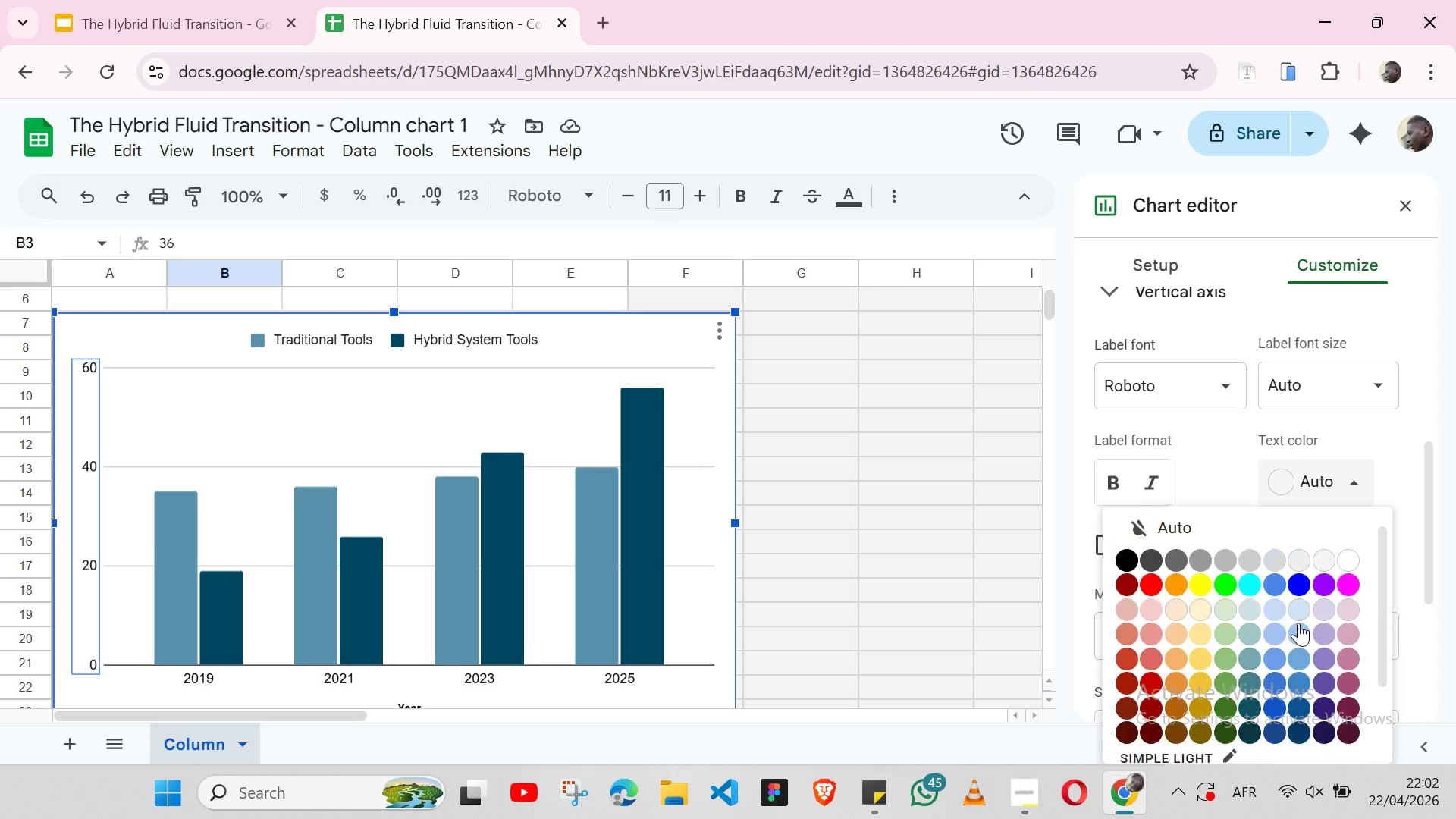 
left_click([1228, 472])
 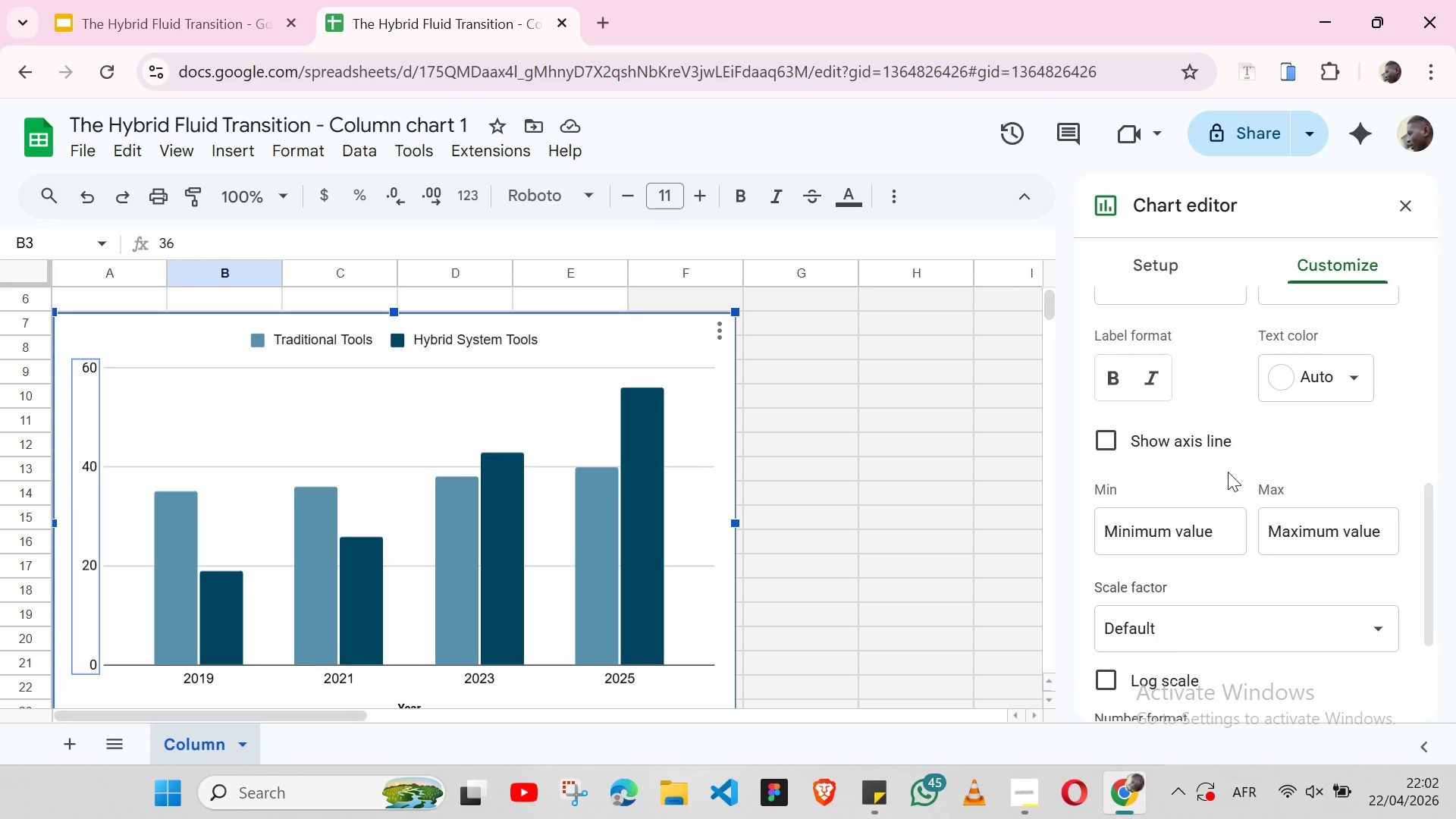 
wait(8.31)
 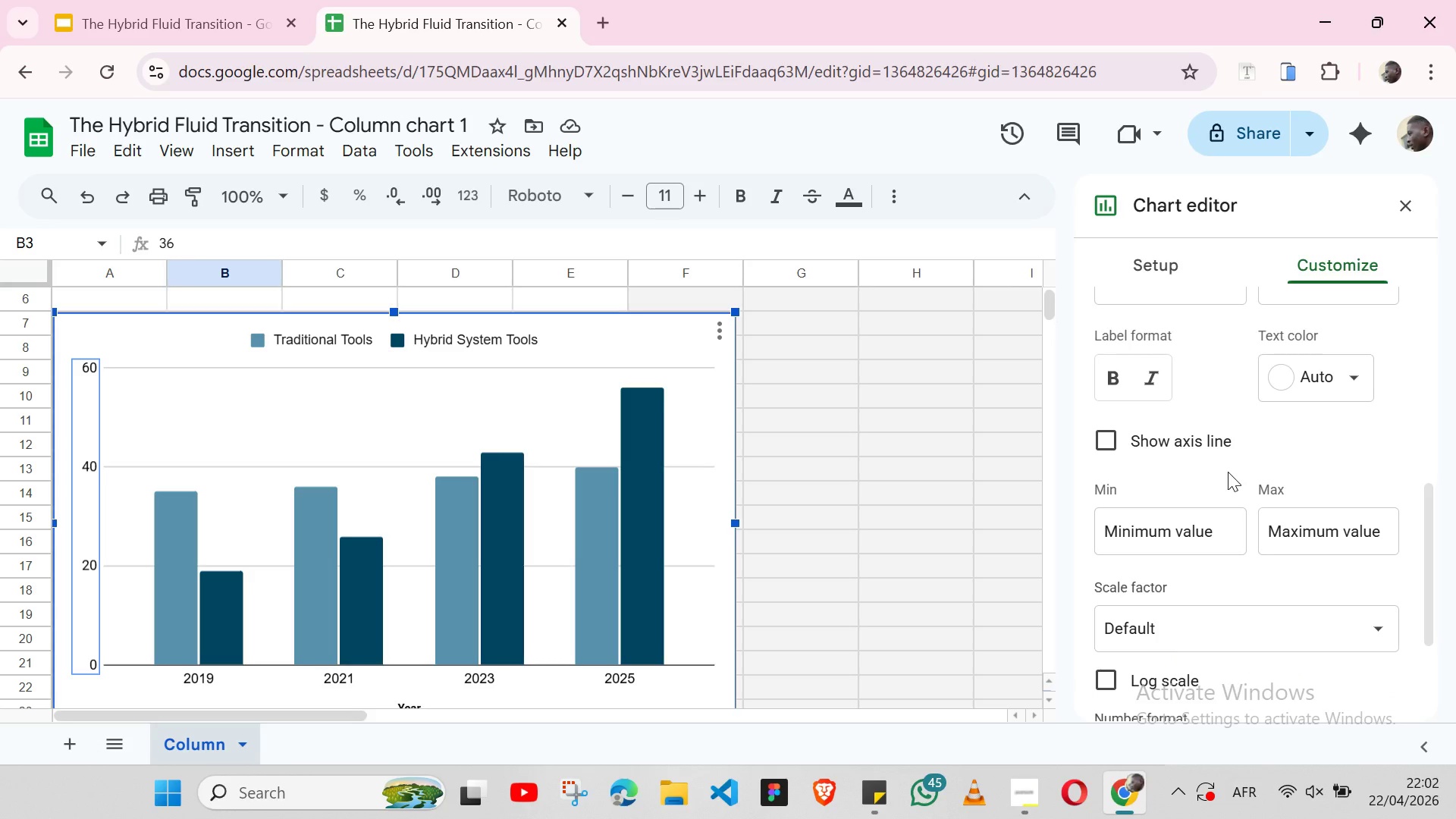 
left_click([723, 337])
 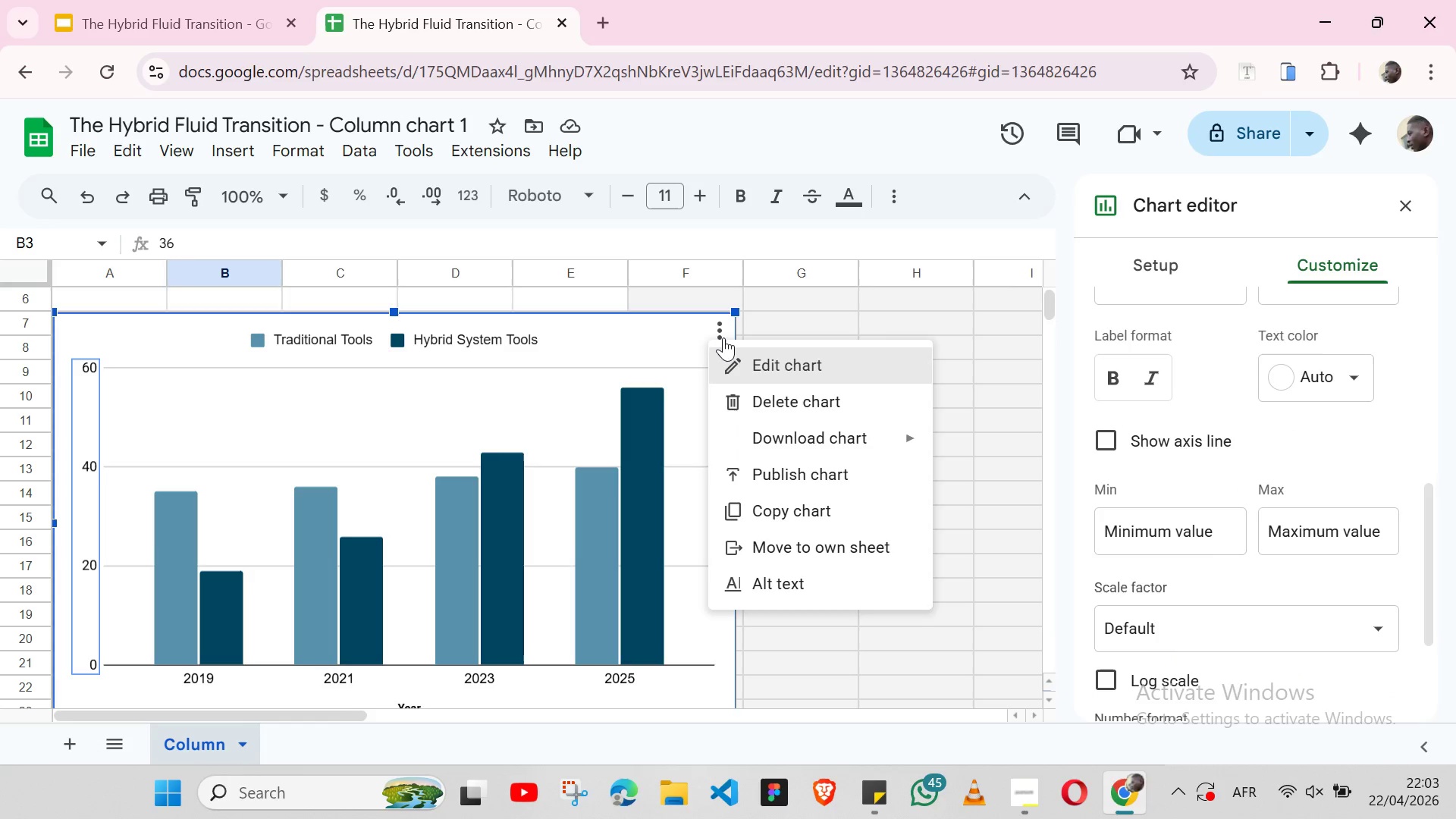 
left_click([682, 323])
 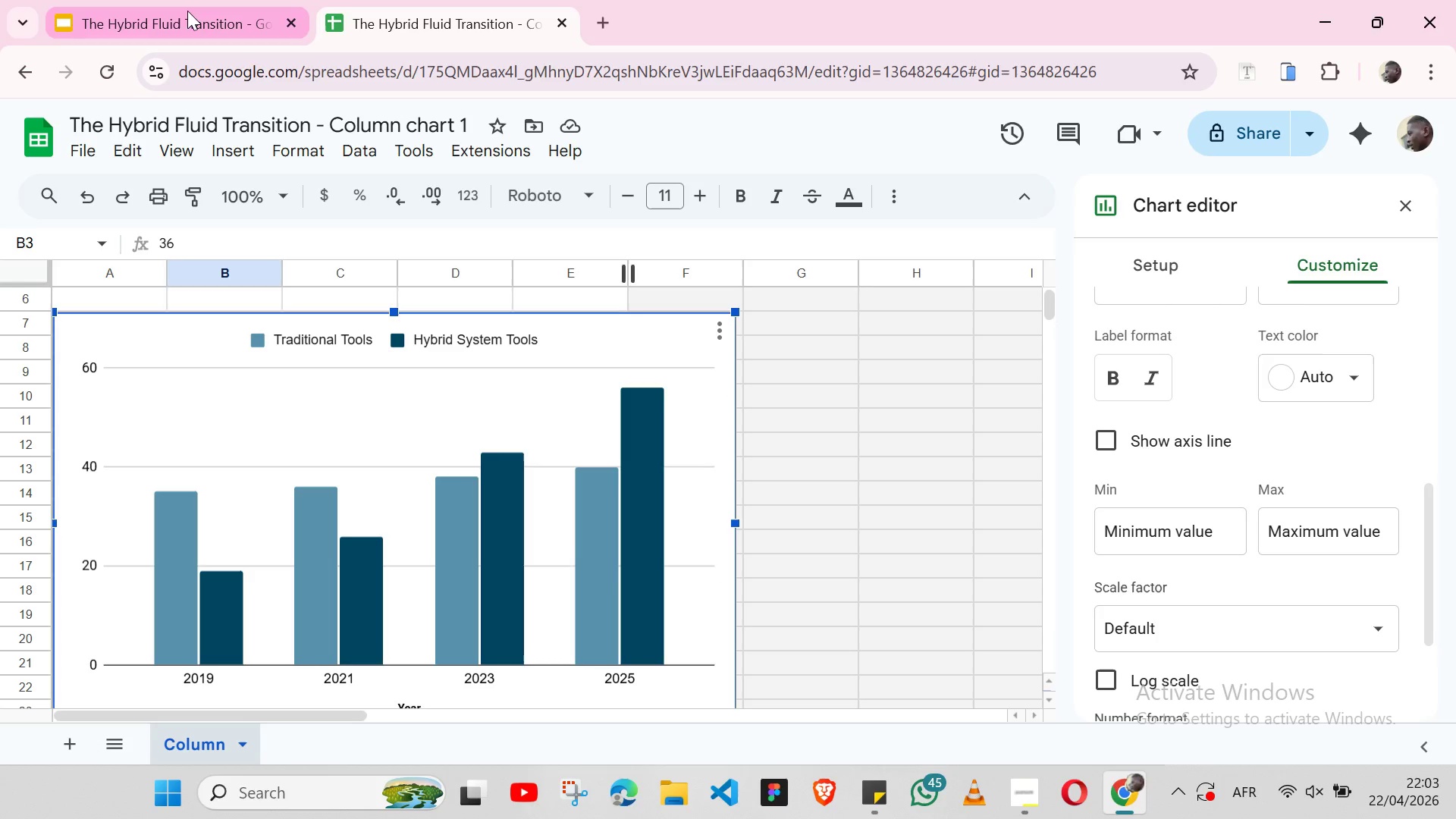 
left_click([184, 14])
 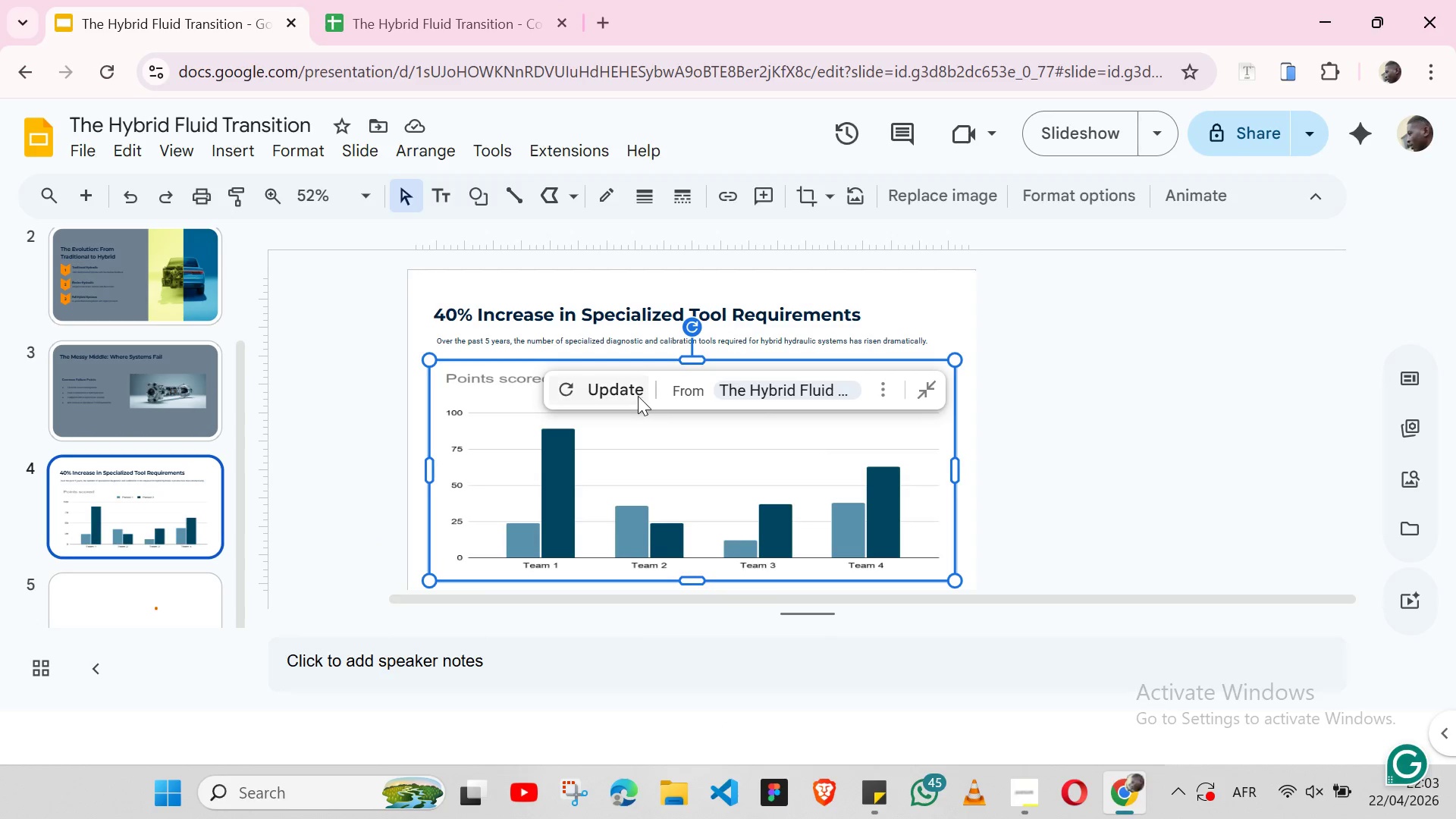 
left_click([620, 392])
 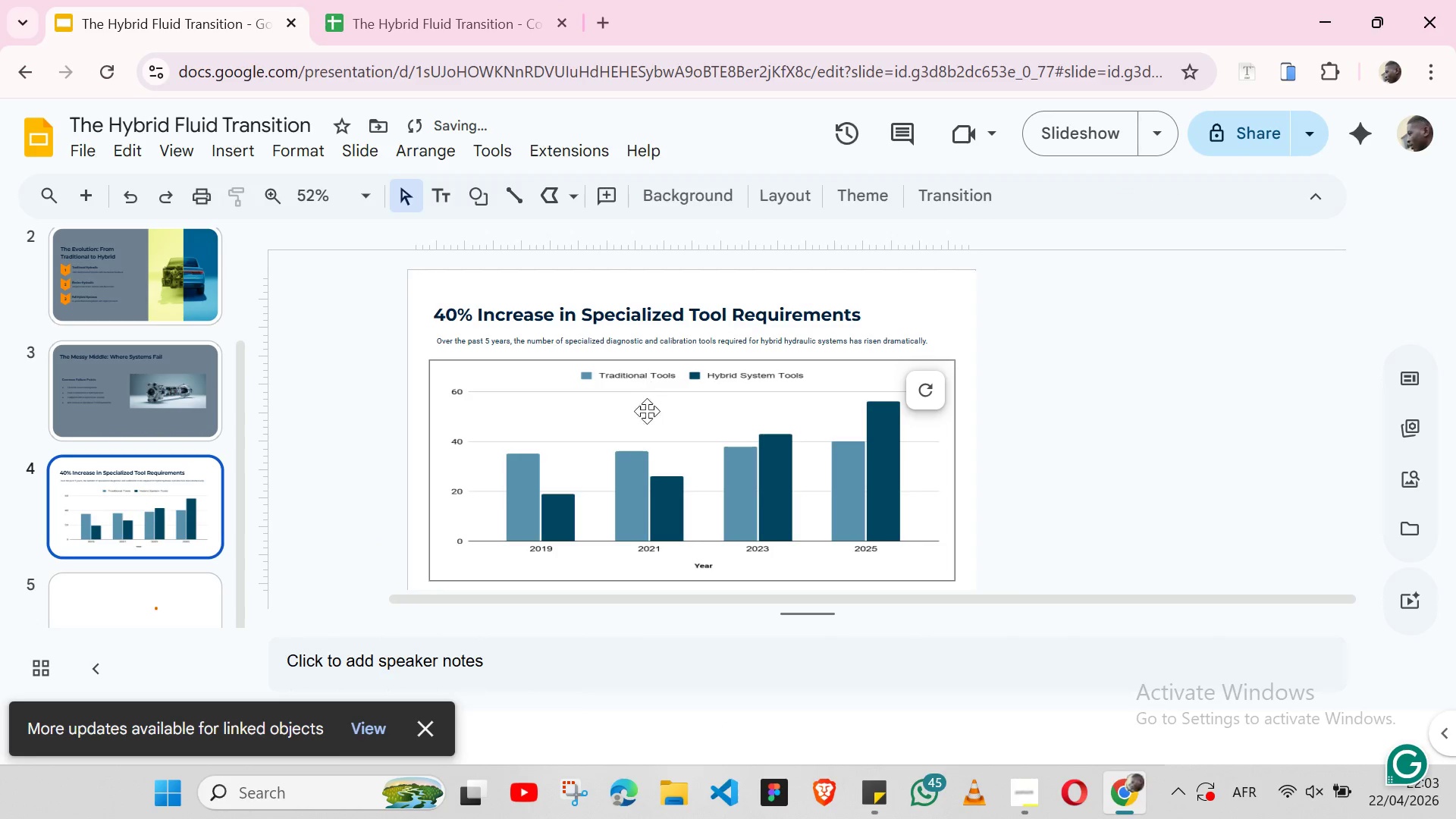 
wait(9.39)
 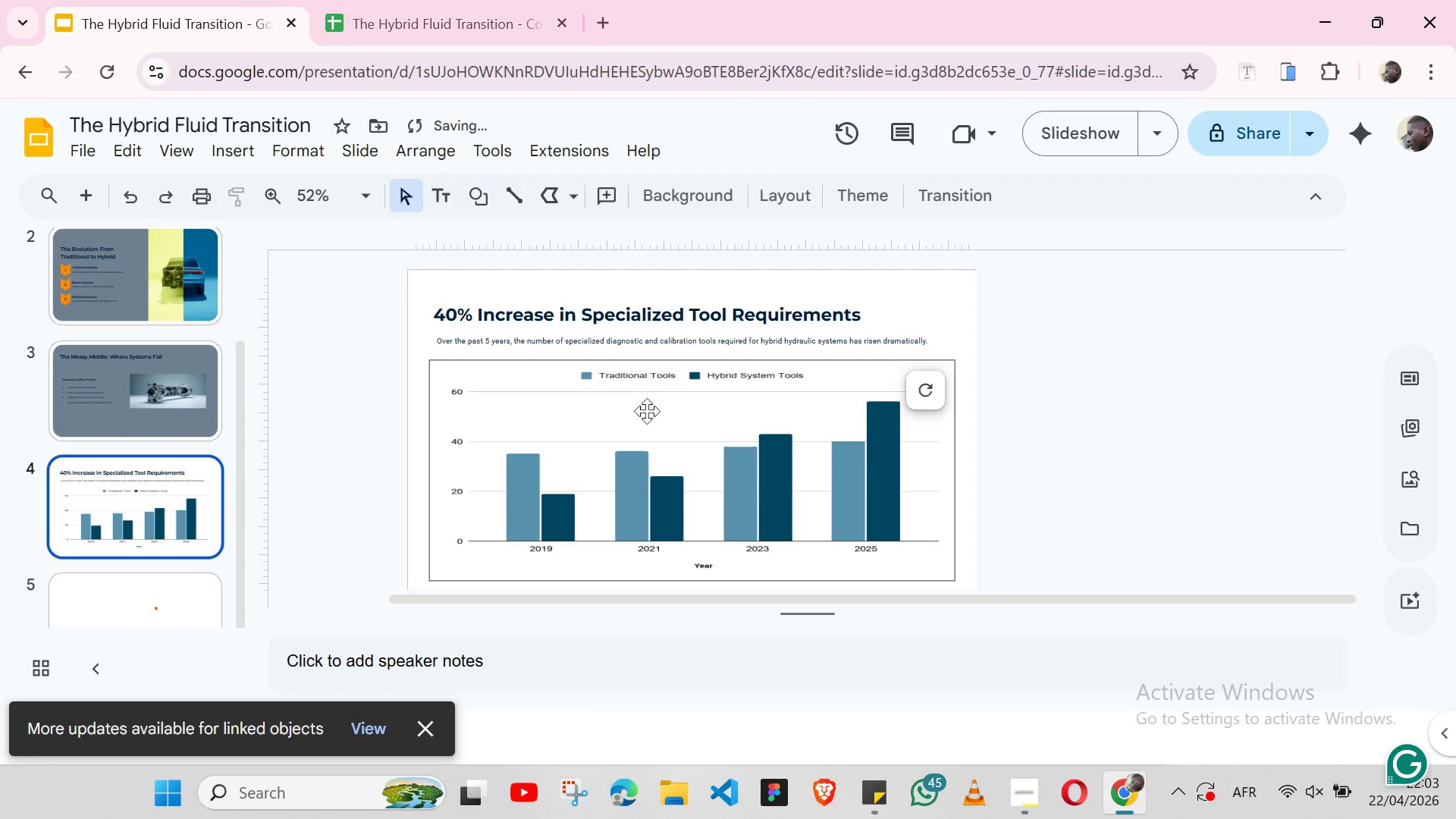 
double_click([888, 457])
 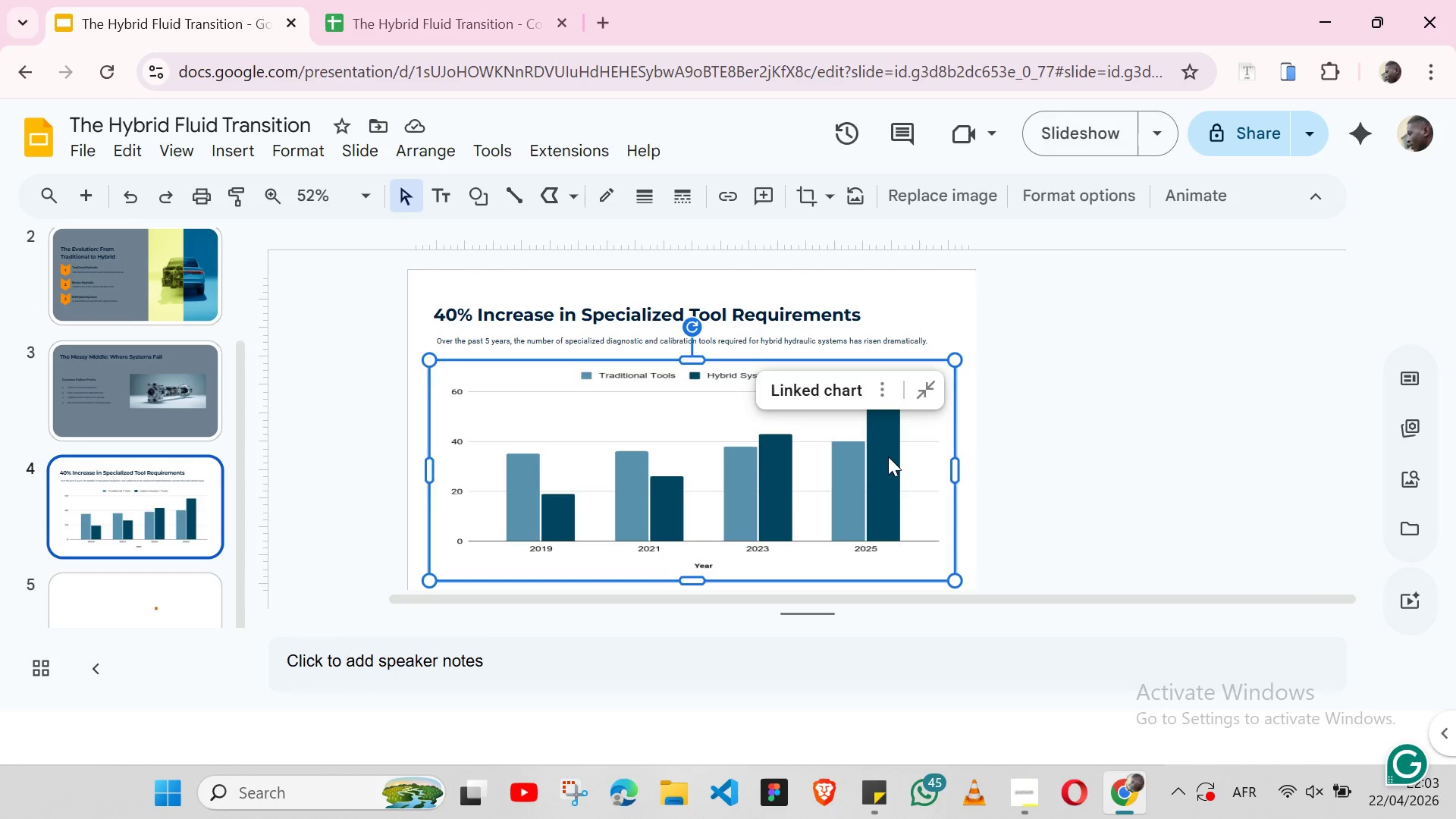 
triple_click([888, 457])
 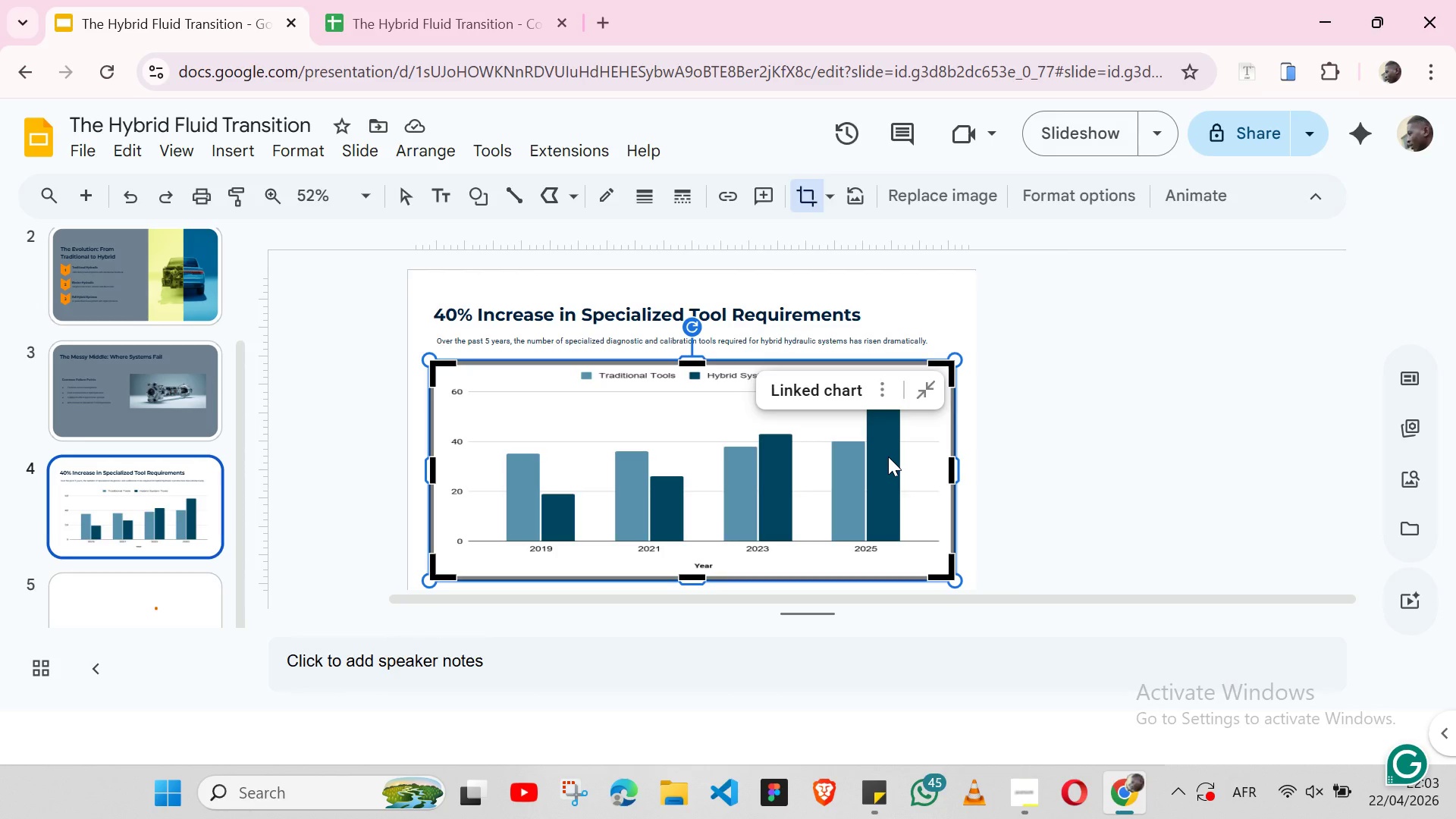 
double_click([888, 457])
 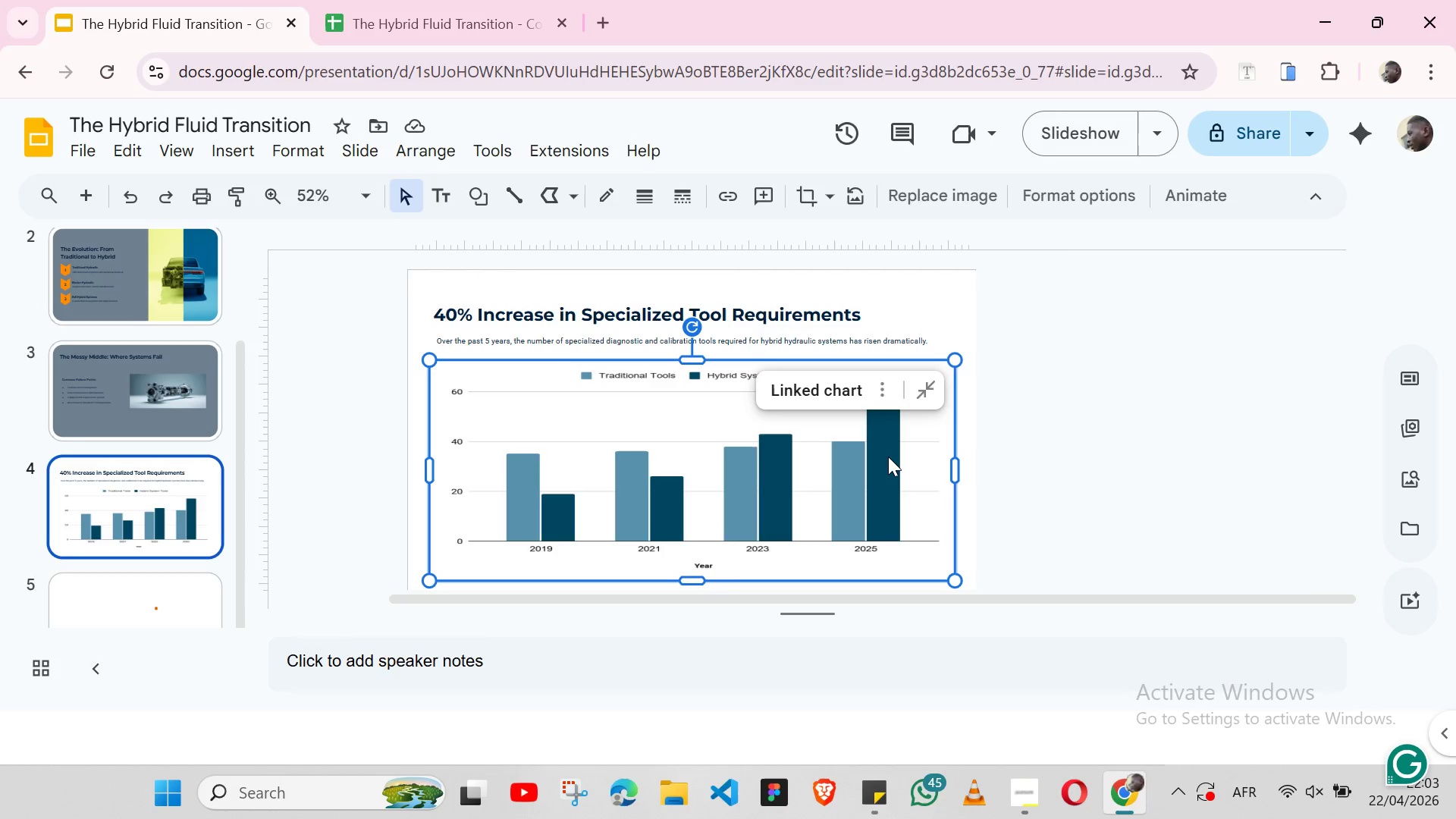 
triple_click([888, 457])
 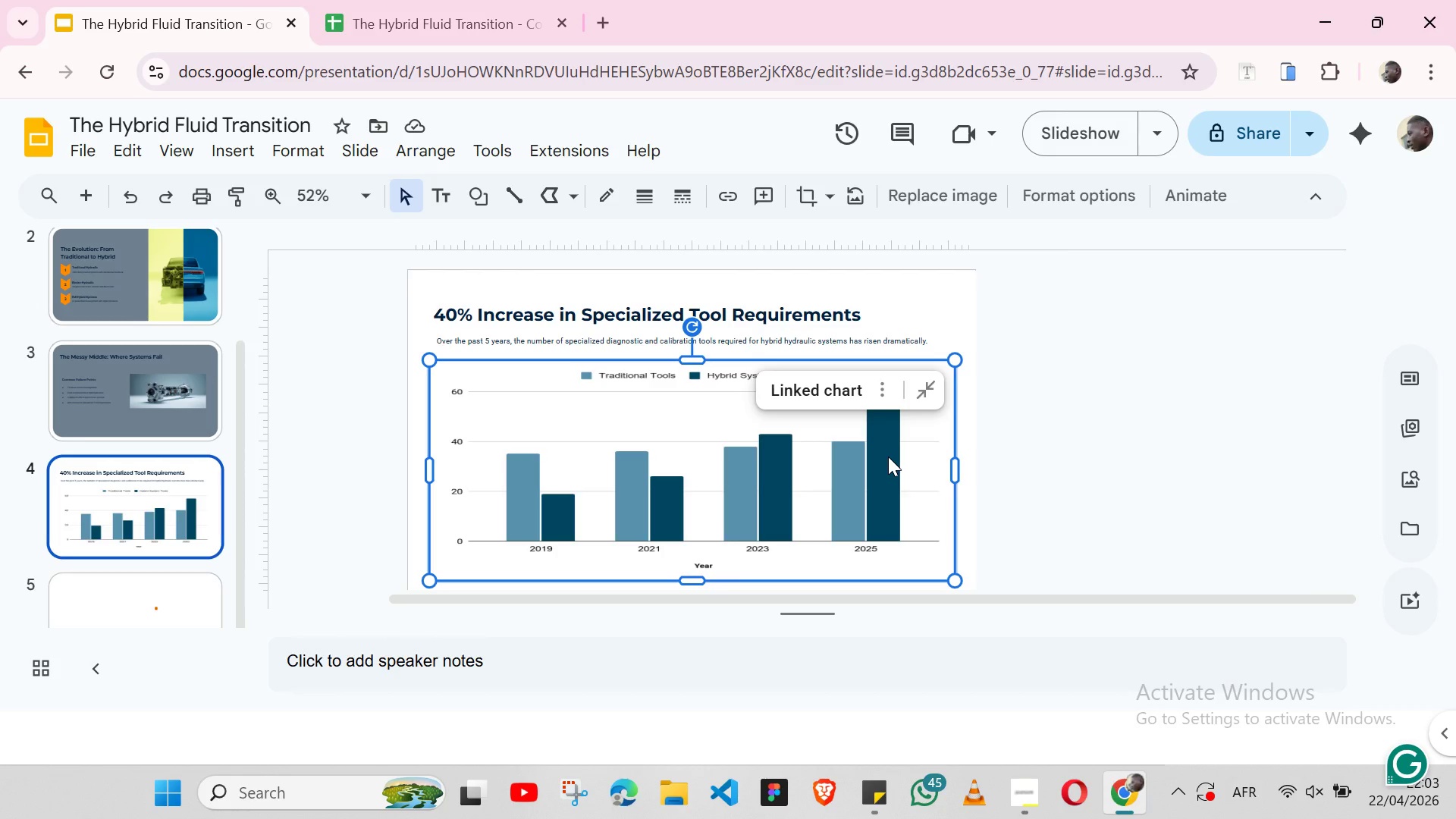 
left_click([888, 457])
 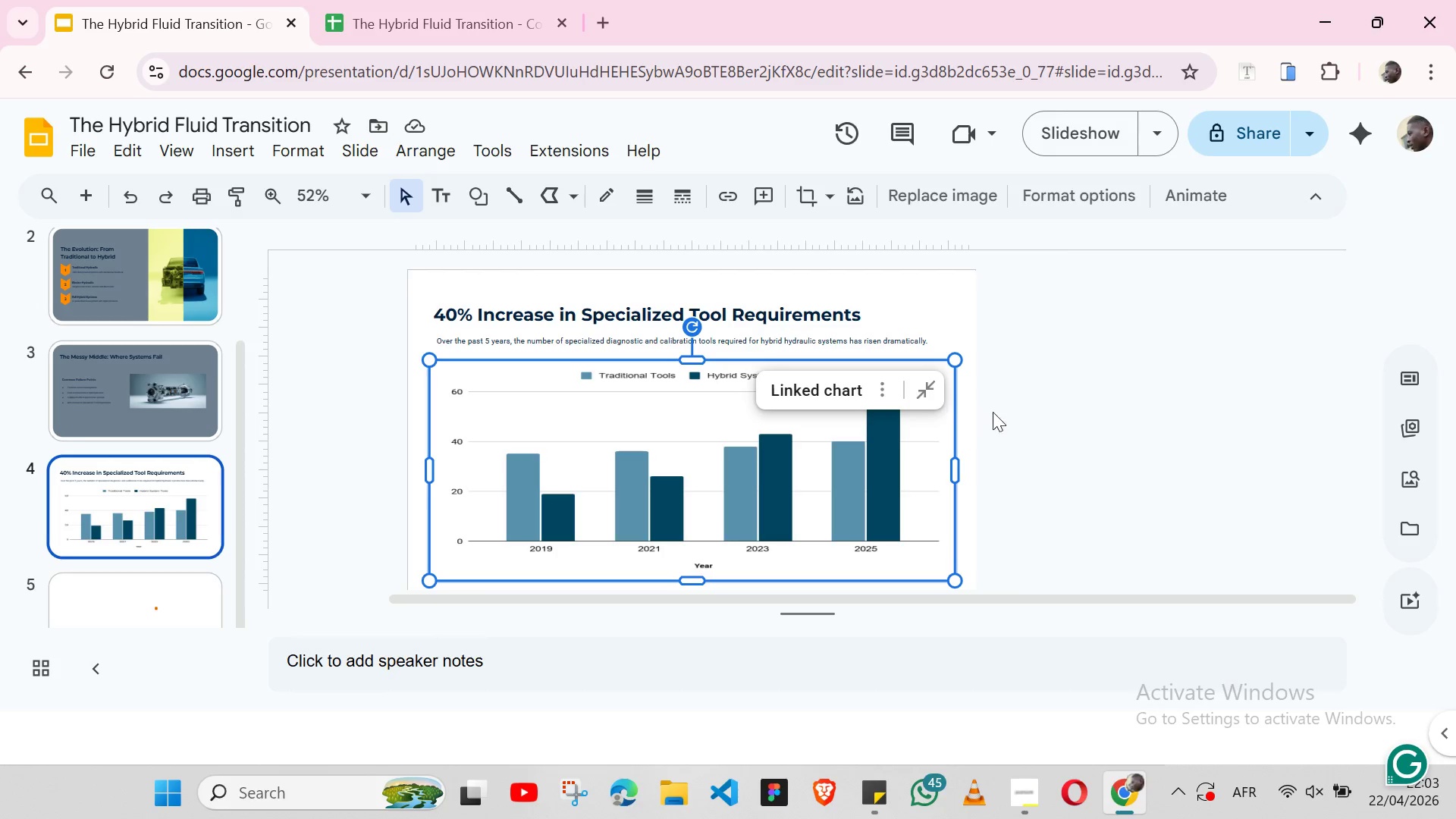 
wait(6.77)
 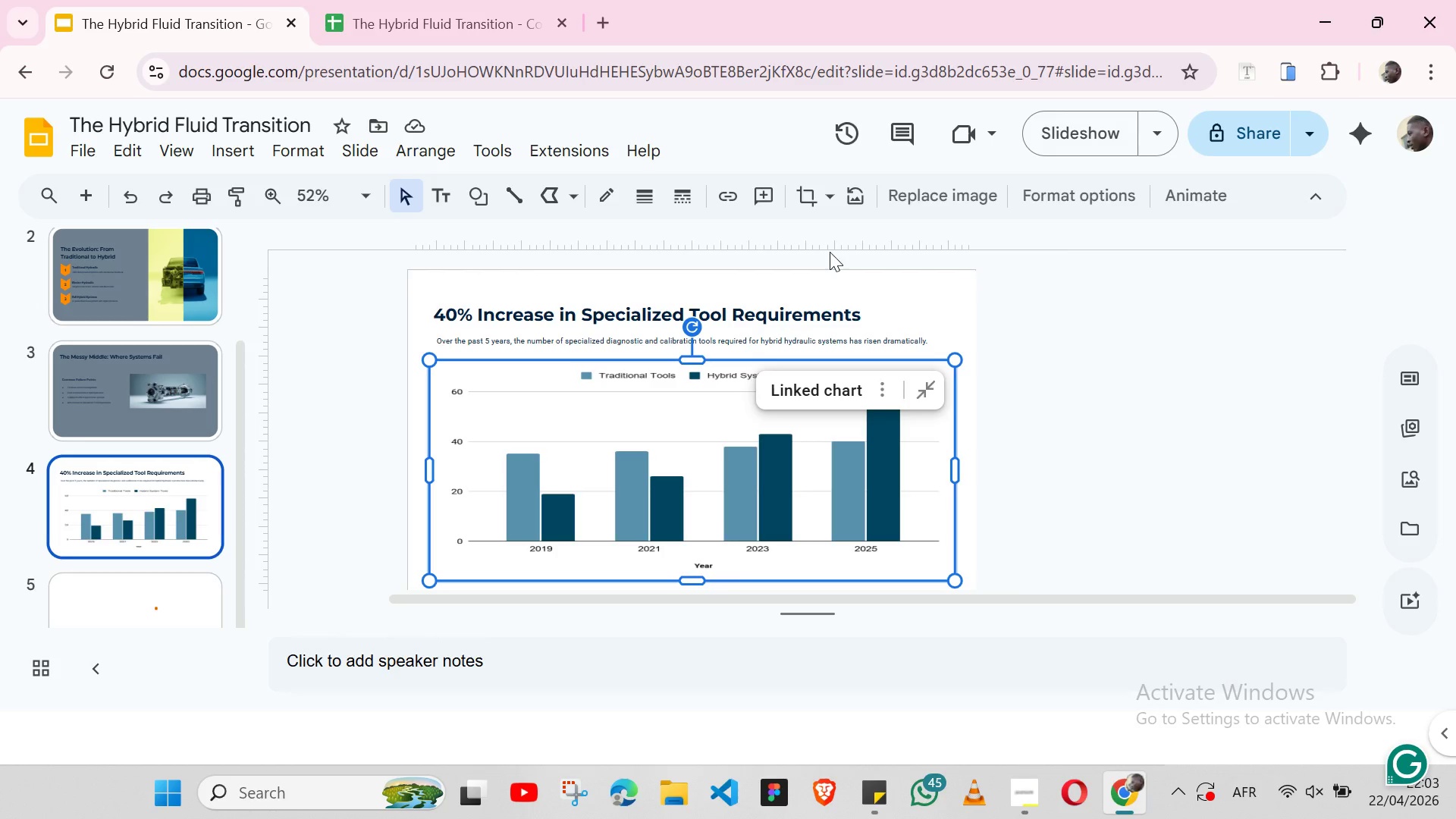 
left_click([1075, 204])
 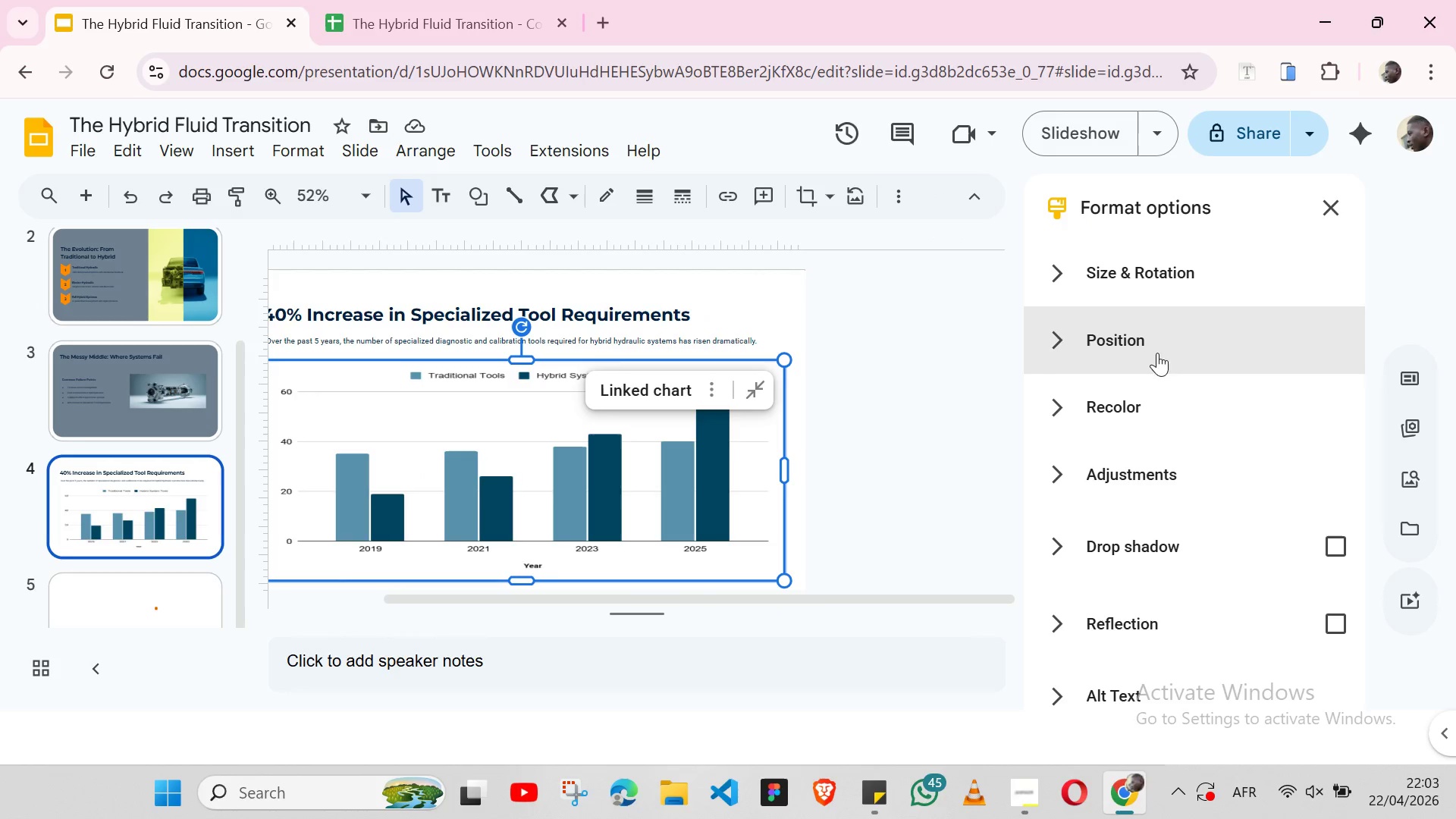 
left_click([1153, 403])
 